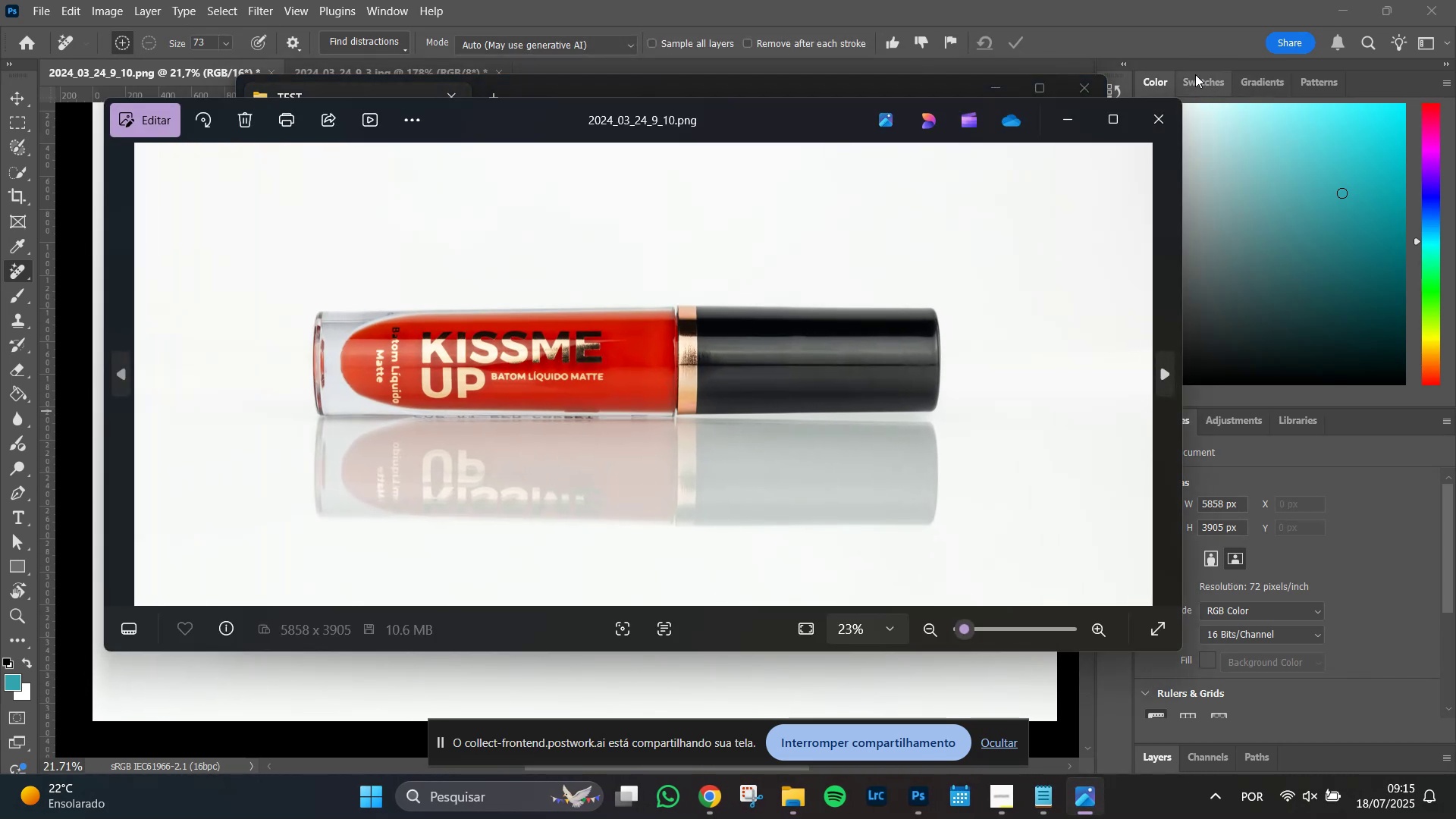 
left_click([1150, 120])
 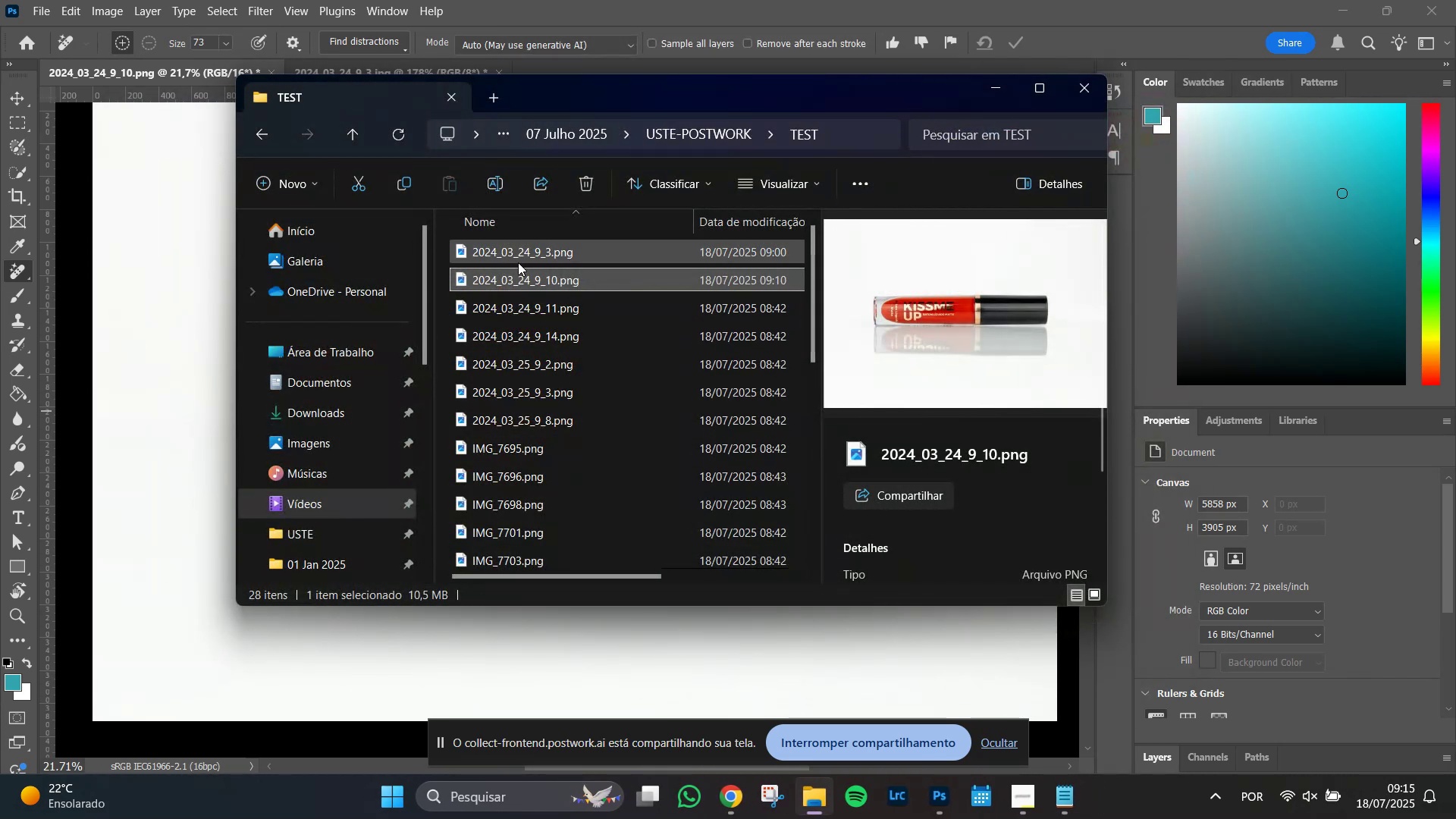 
left_click([518, 262])
 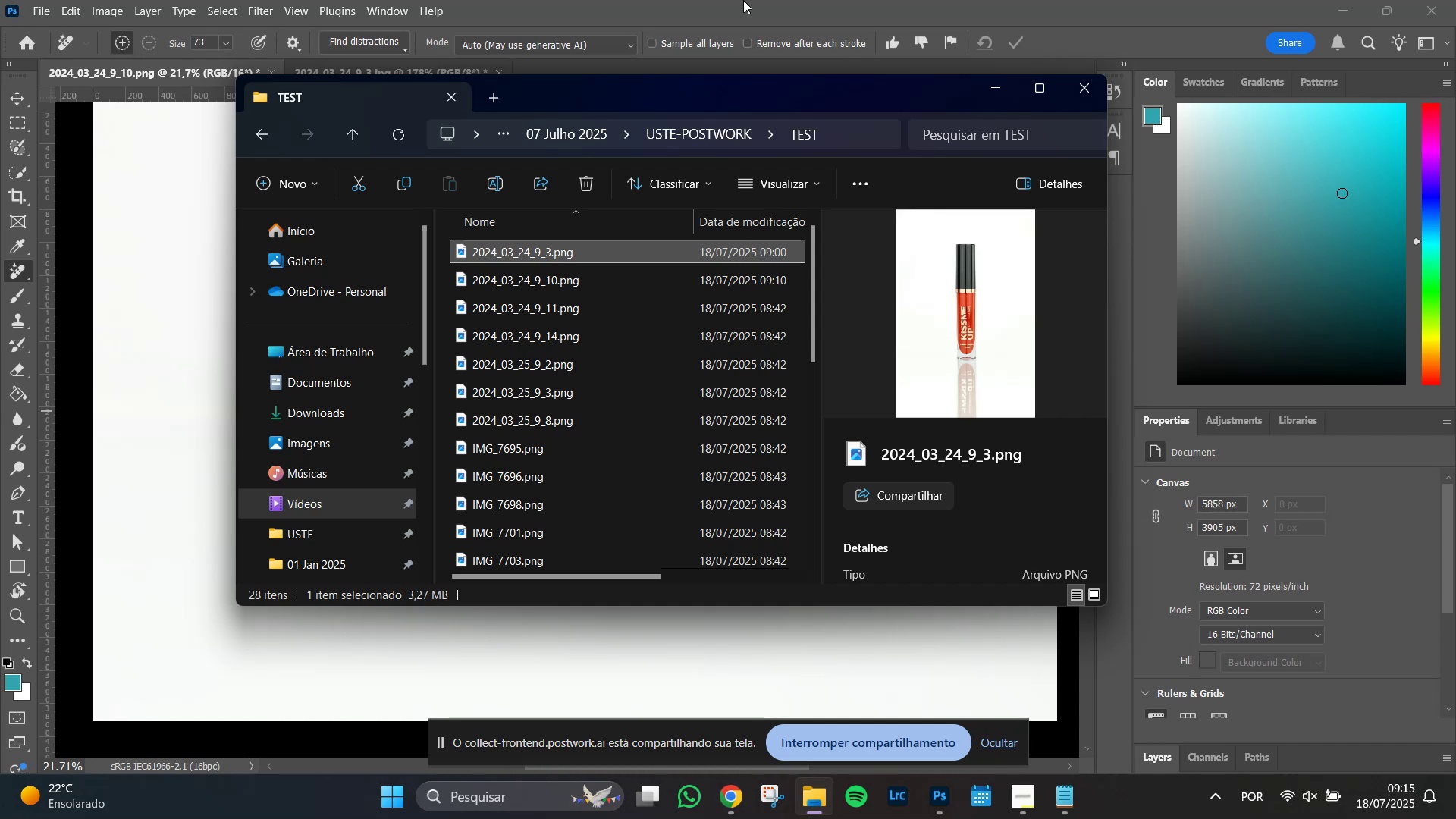 
left_click([744, 0])
 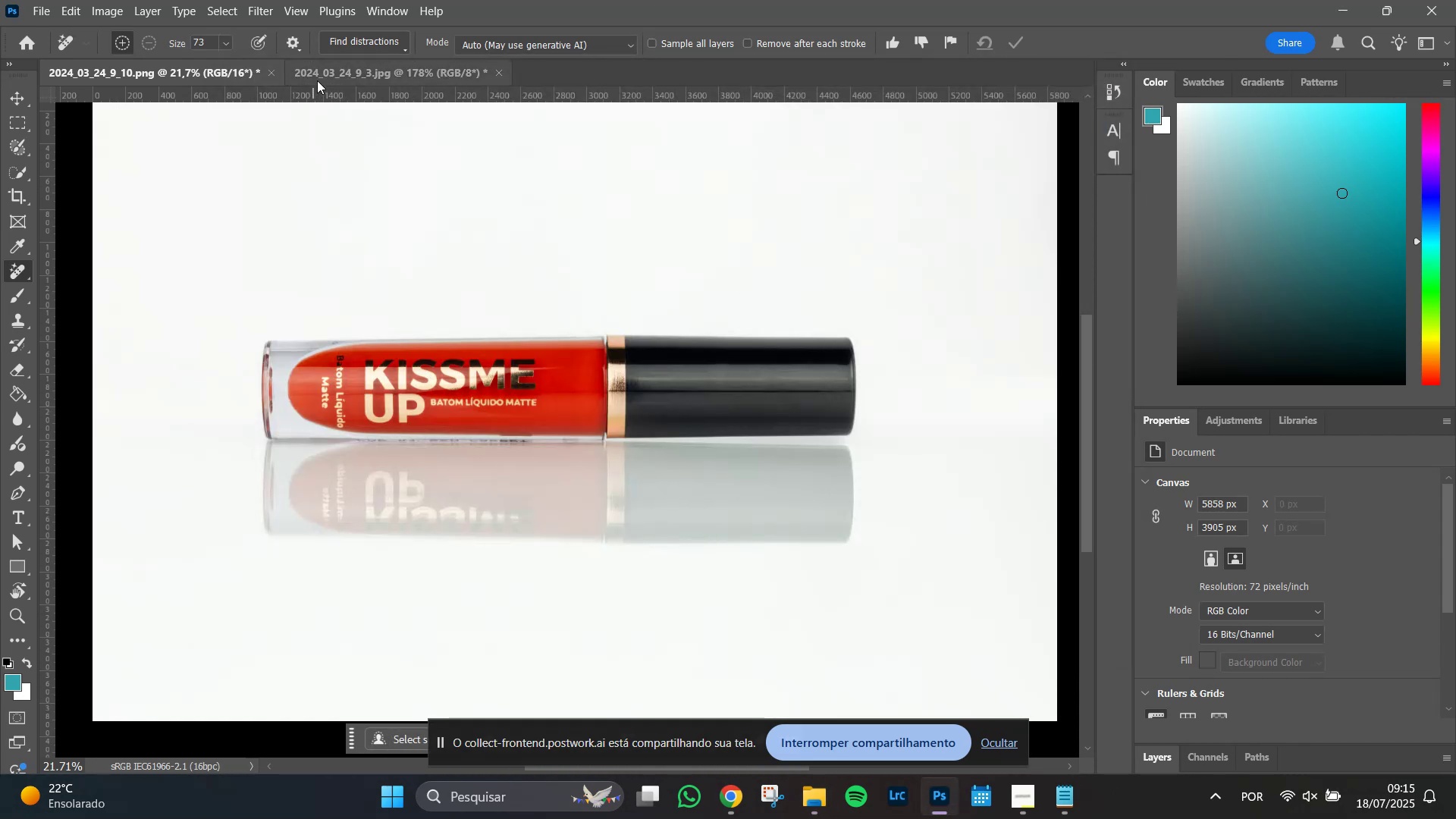 
left_click([346, 75])
 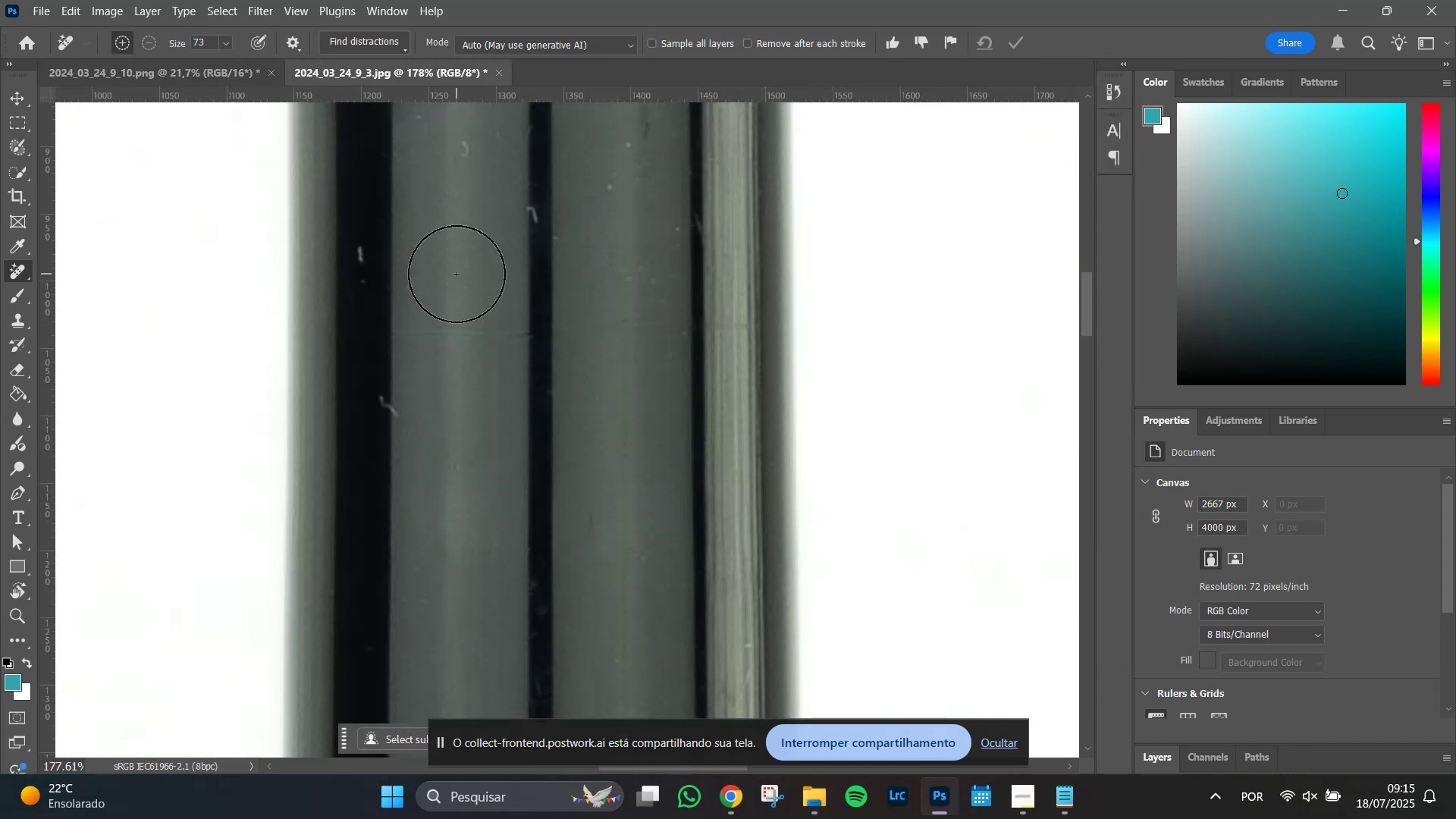 
scroll: coordinate [460, 326], scroll_direction: up, amount: 25.0
 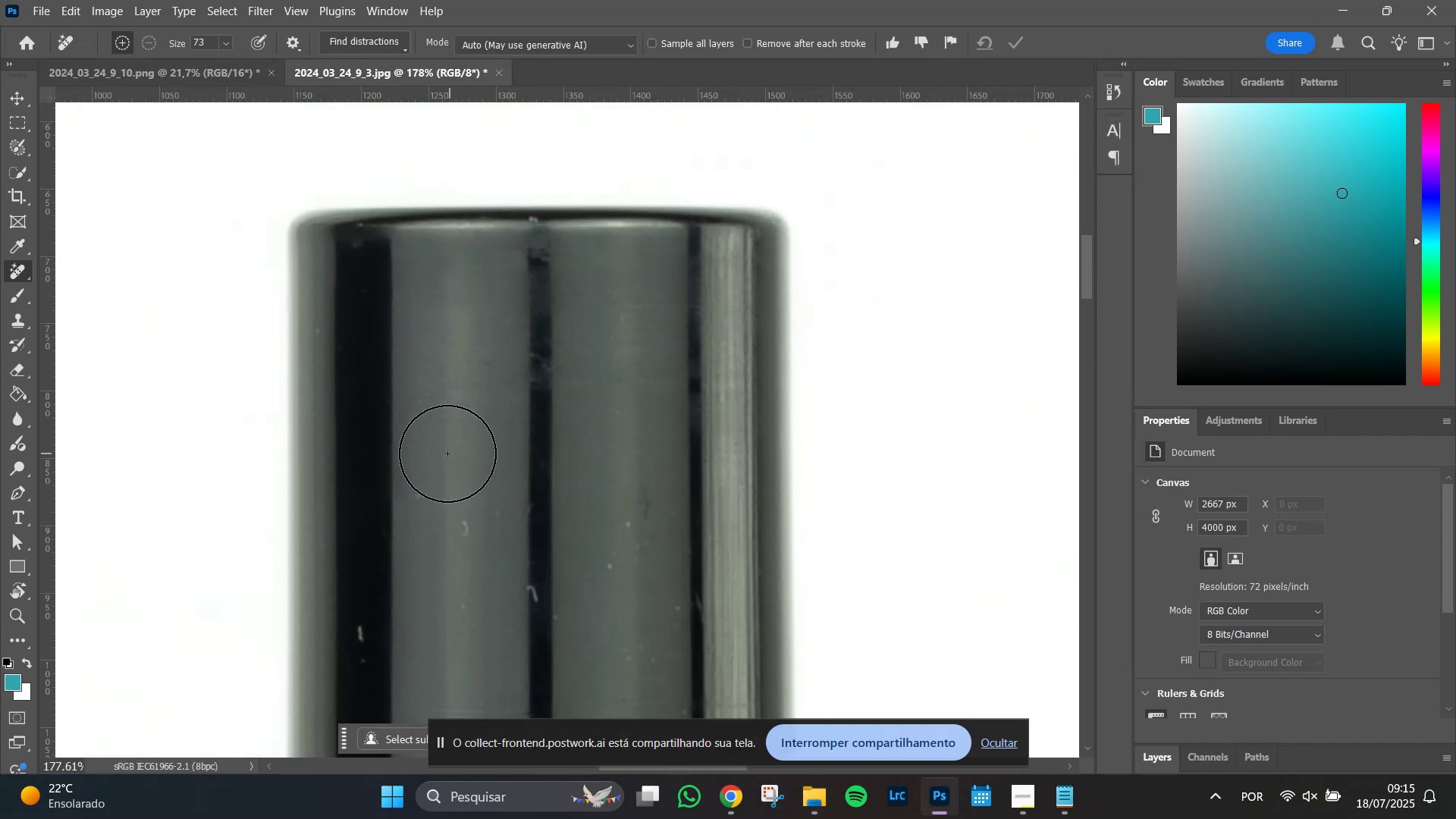 
hold_key(key=AltLeft, duration=1.51)
 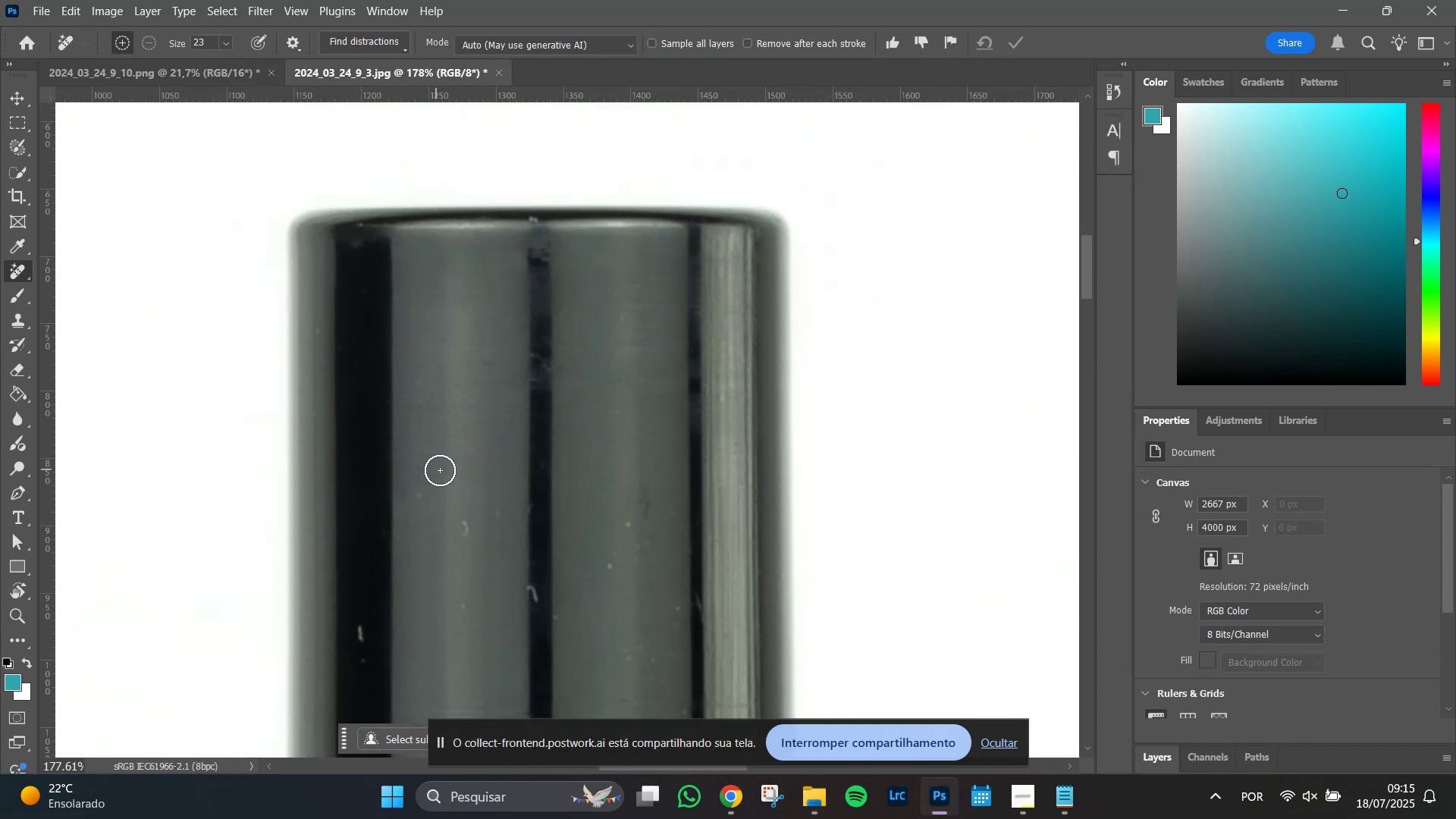 
key(Alt+X)
 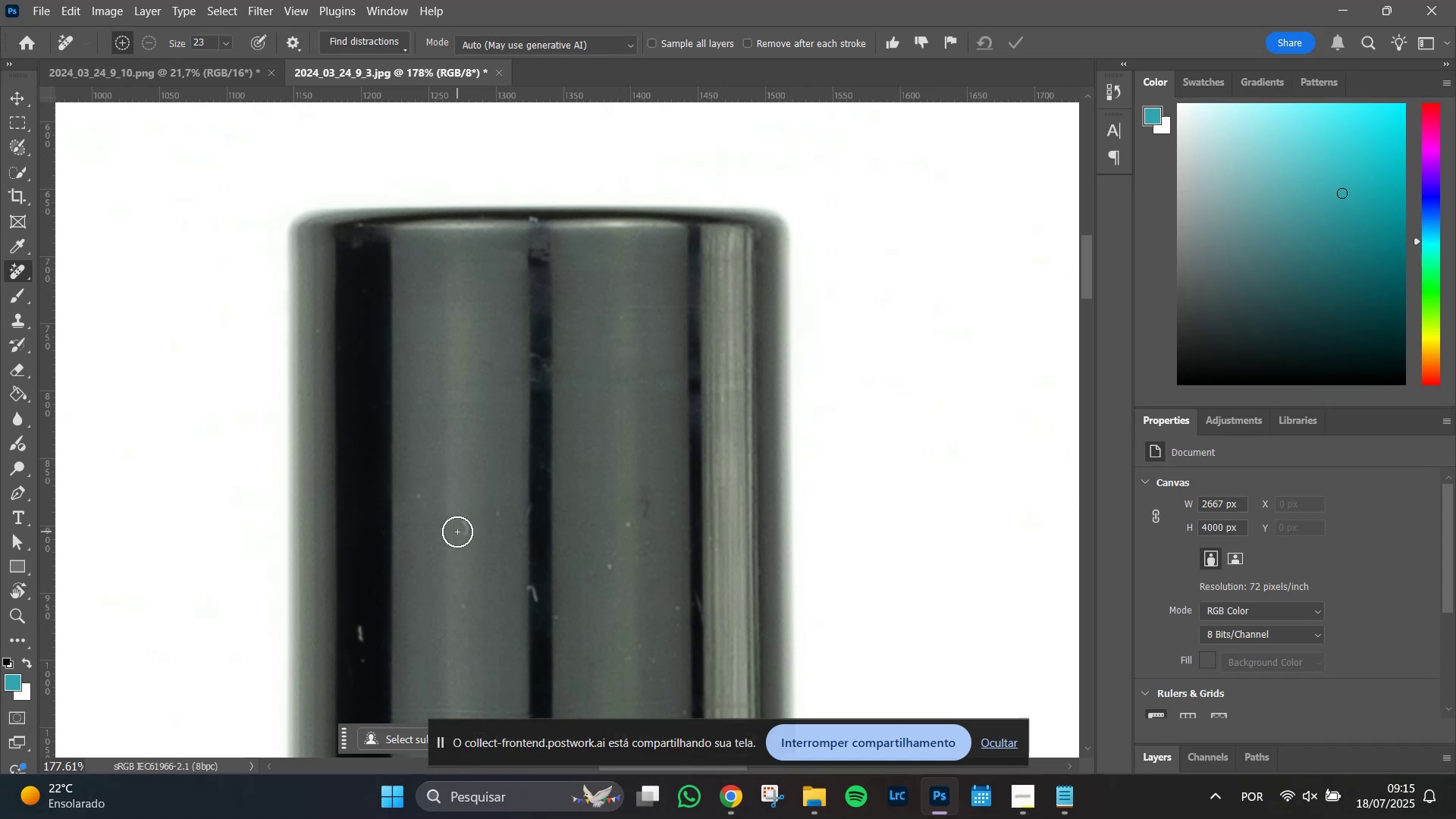 
hold_key(key=AltLeft, duration=1.51)
scroll: coordinate [438, 562], scroll_direction: up, amount: 5.0
 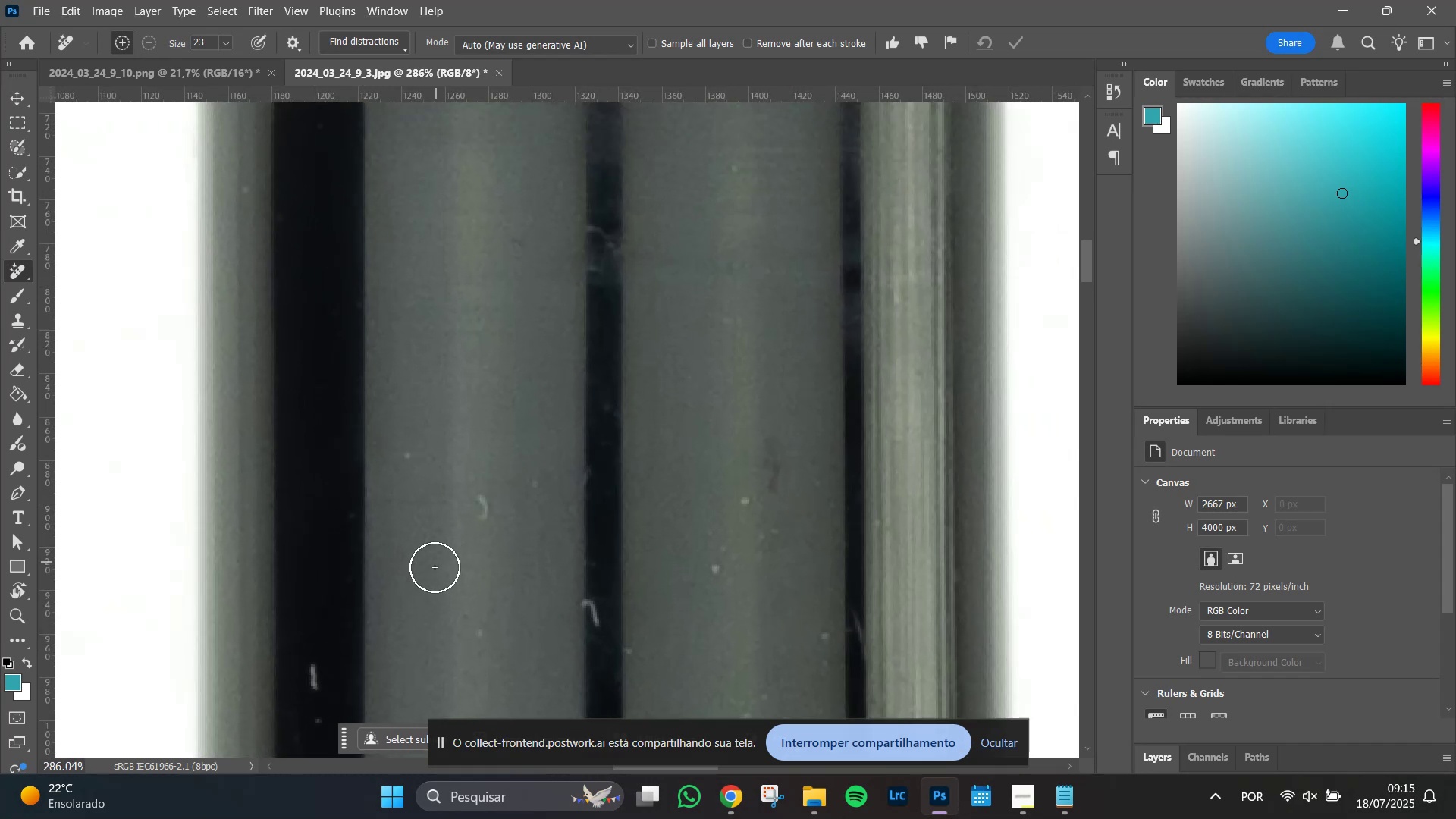 
hold_key(key=AltLeft, duration=1.51)
 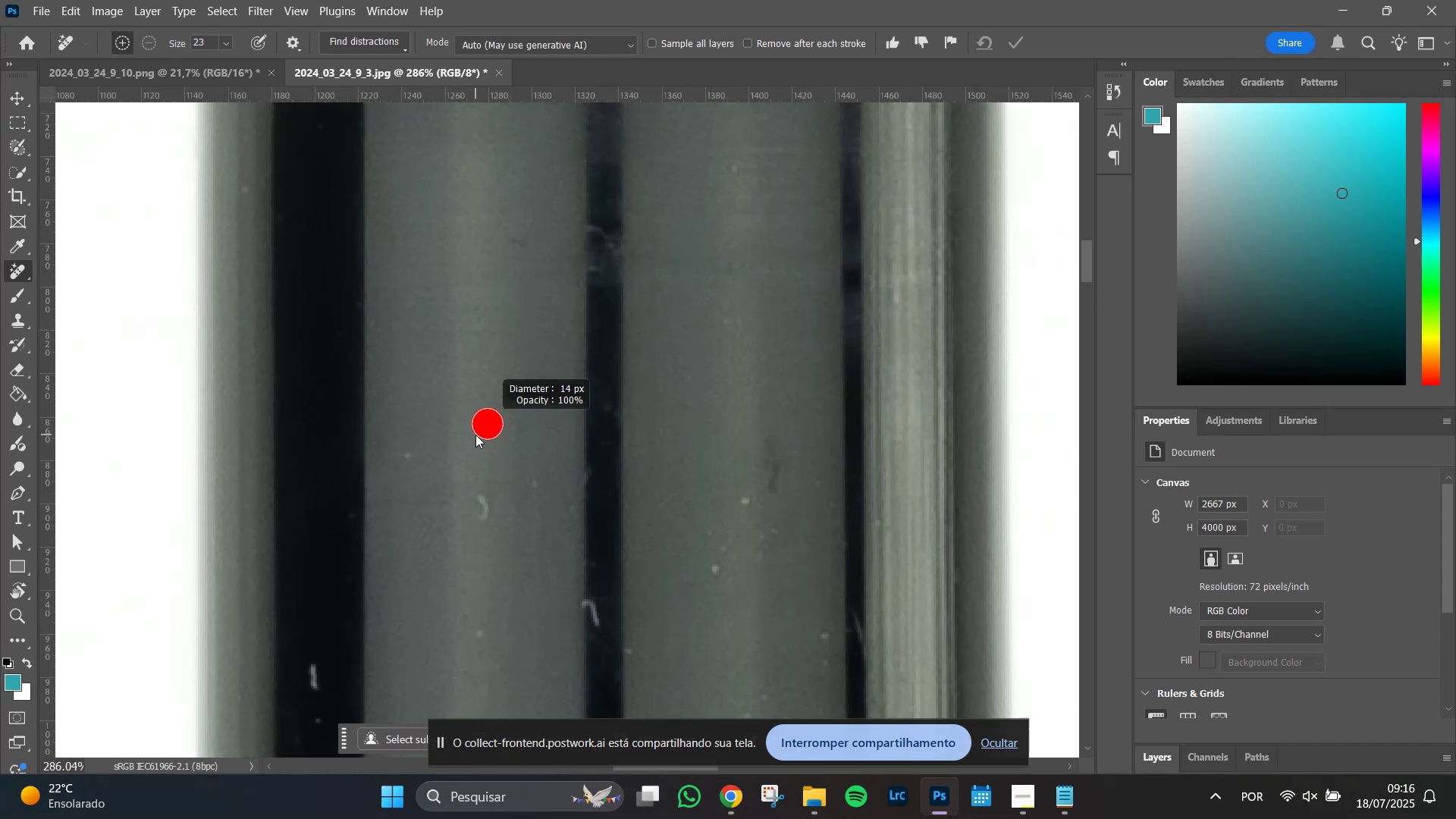 
hold_key(key=AltLeft, duration=1.45)
 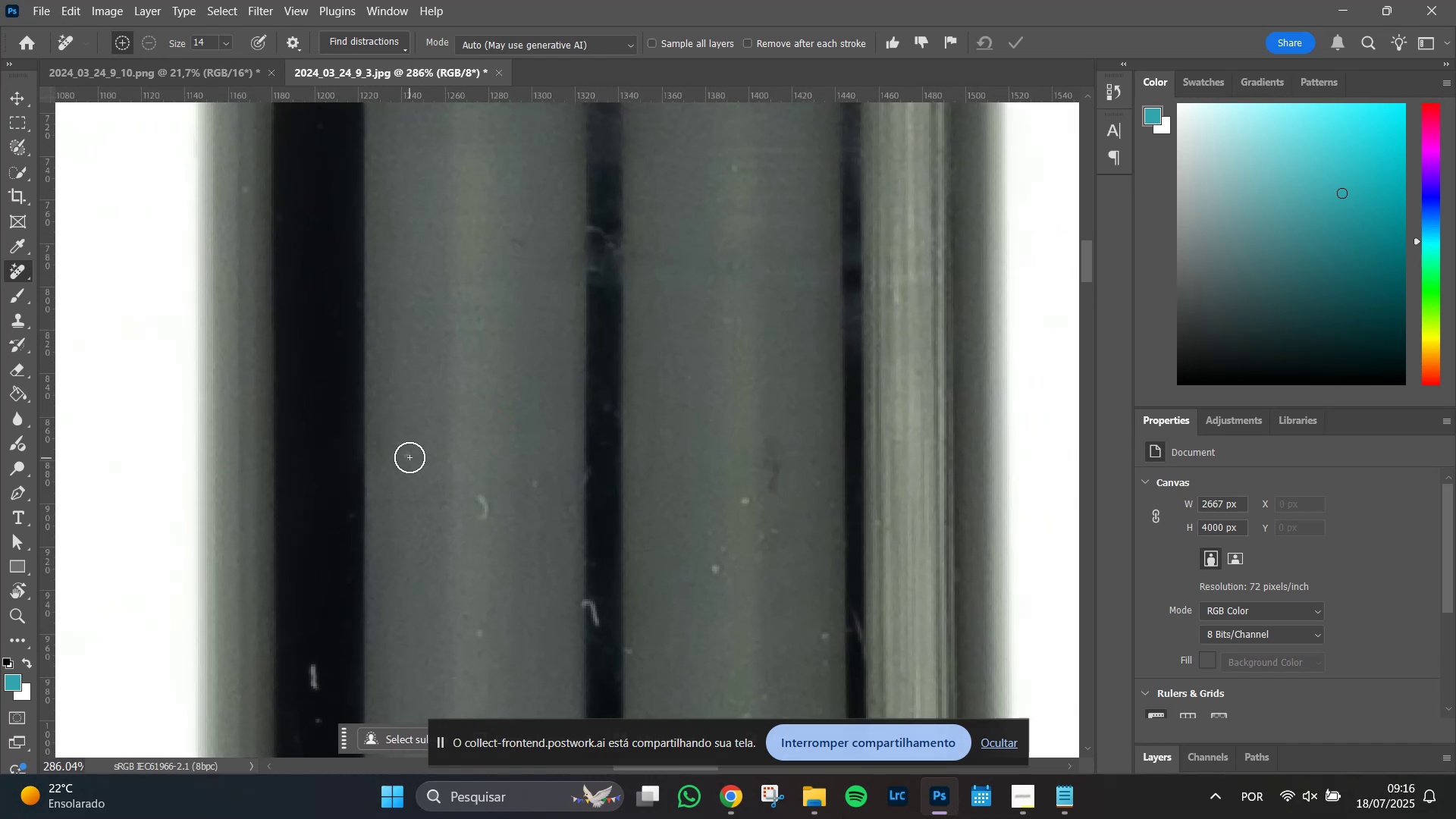 
hold_key(key=AltLeft, duration=0.78)
 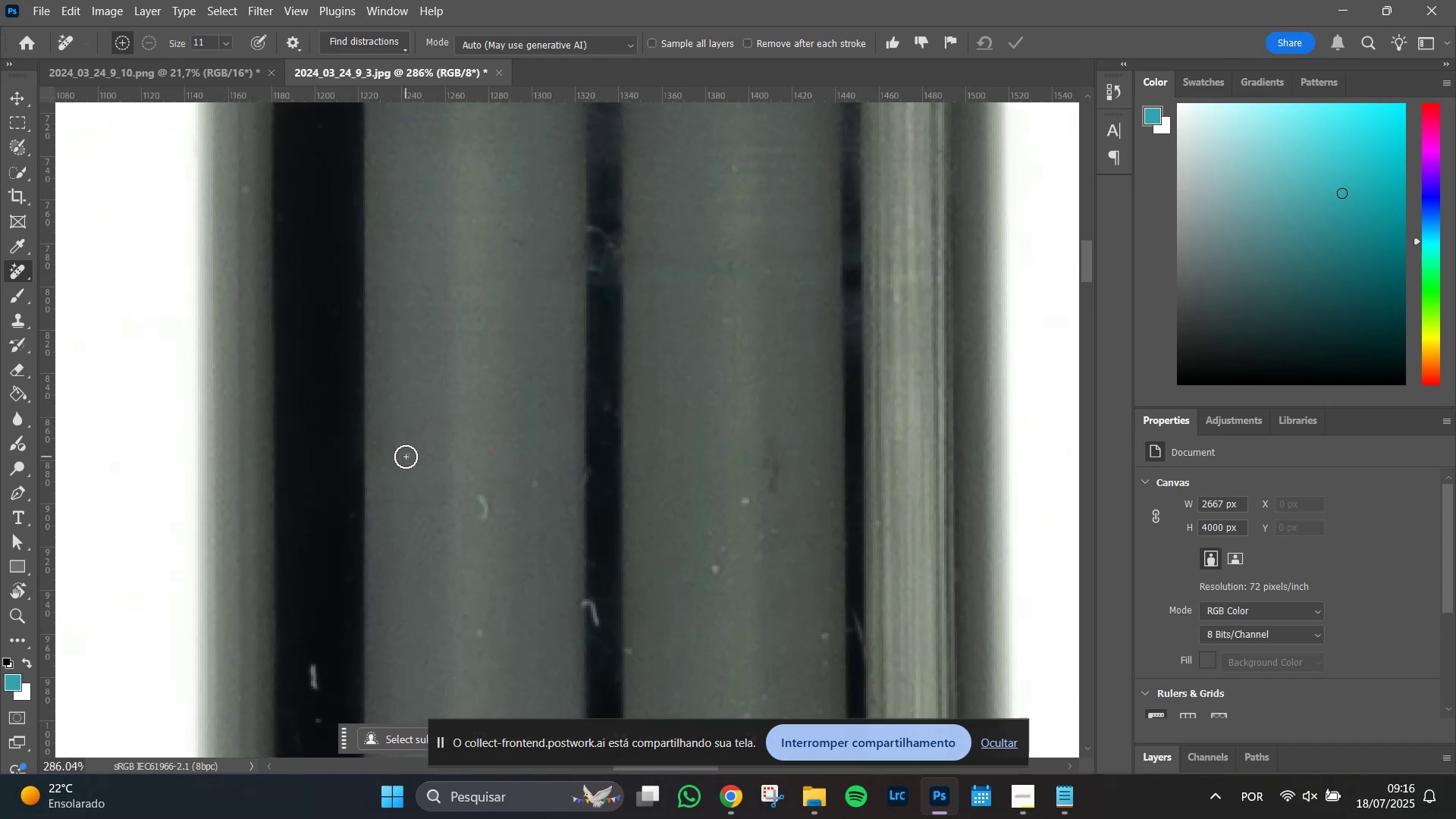 
left_click([406, 457])
 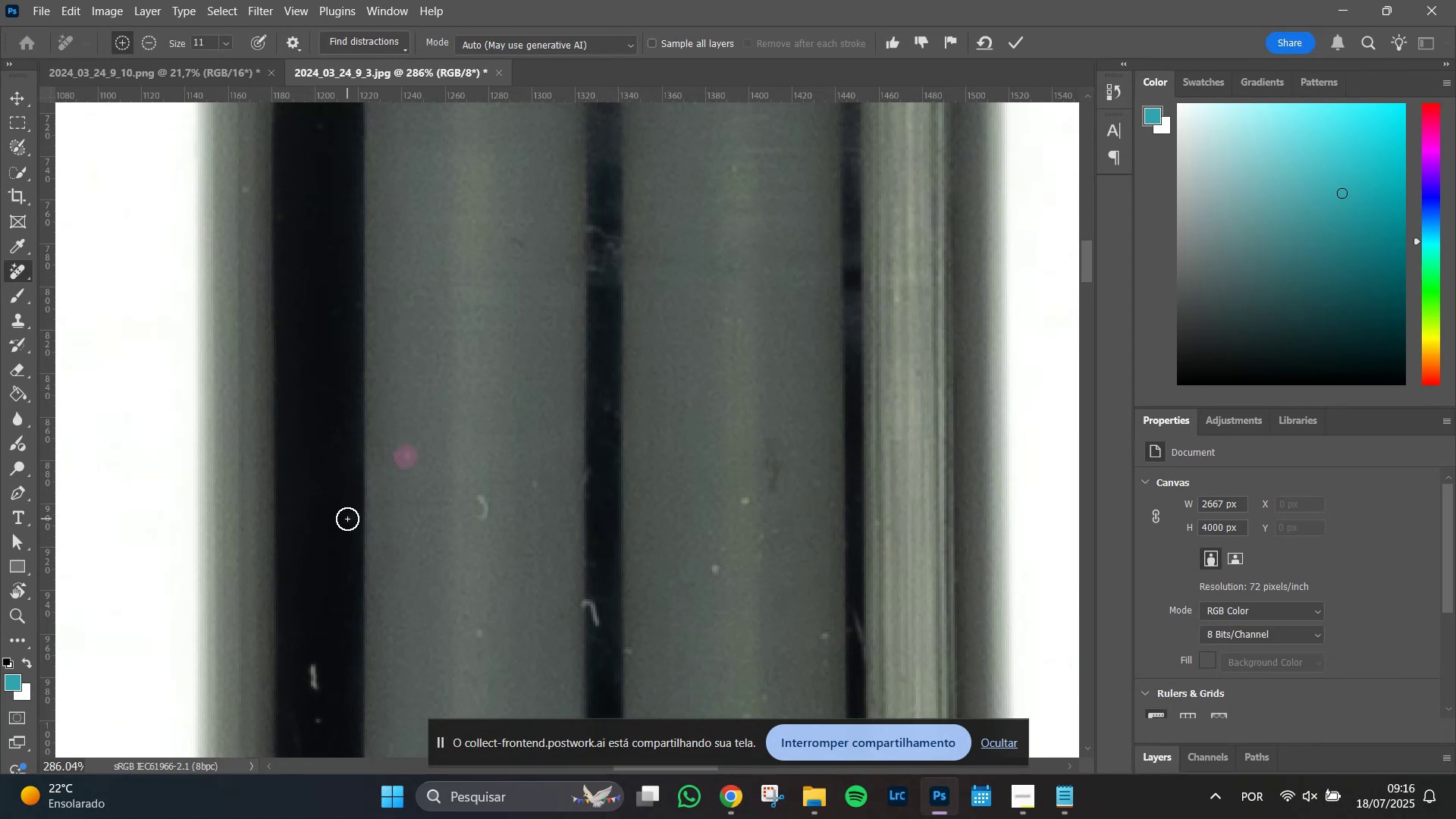 
left_click([347, 519])
 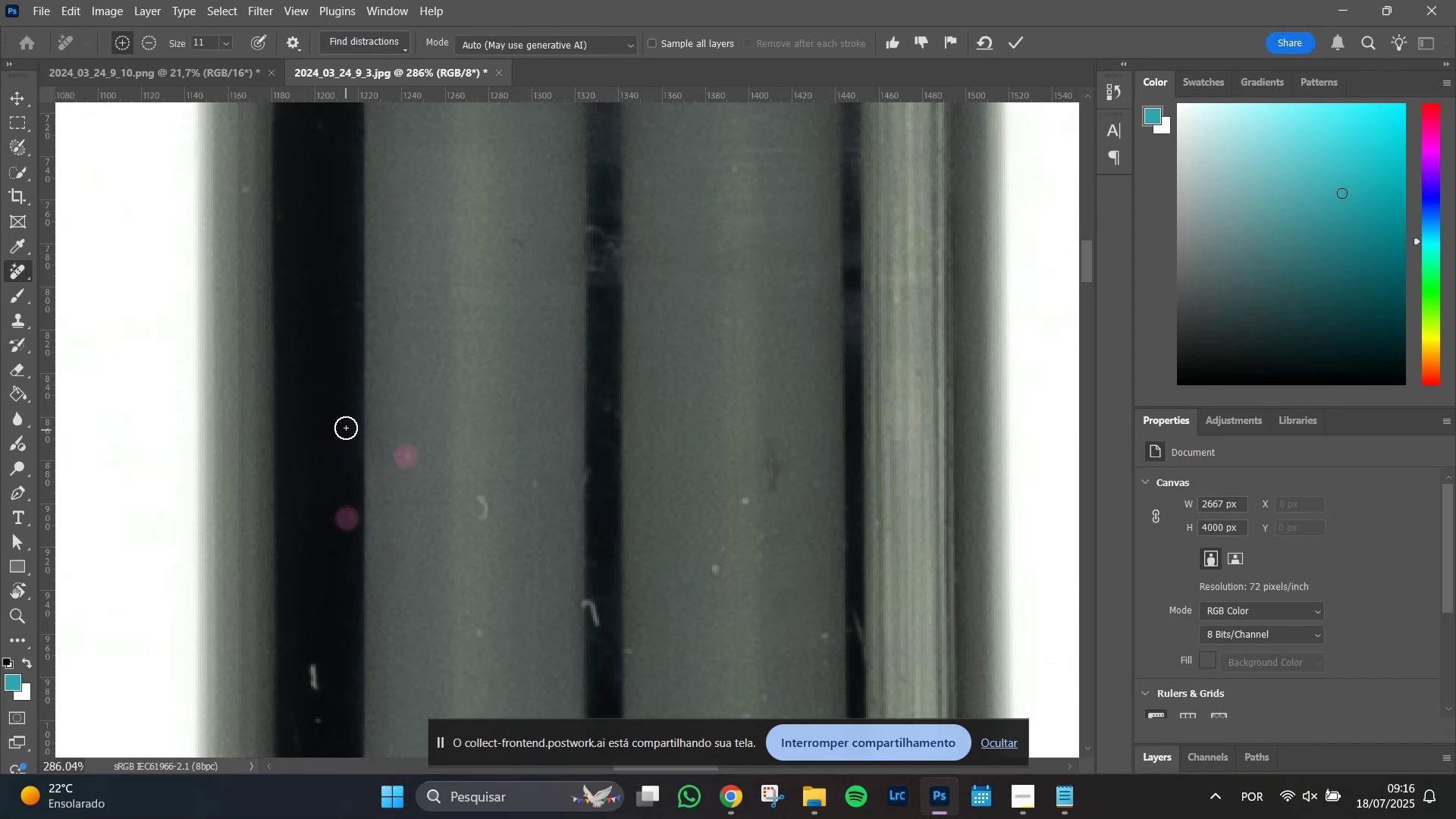 
left_click([346, 425])
 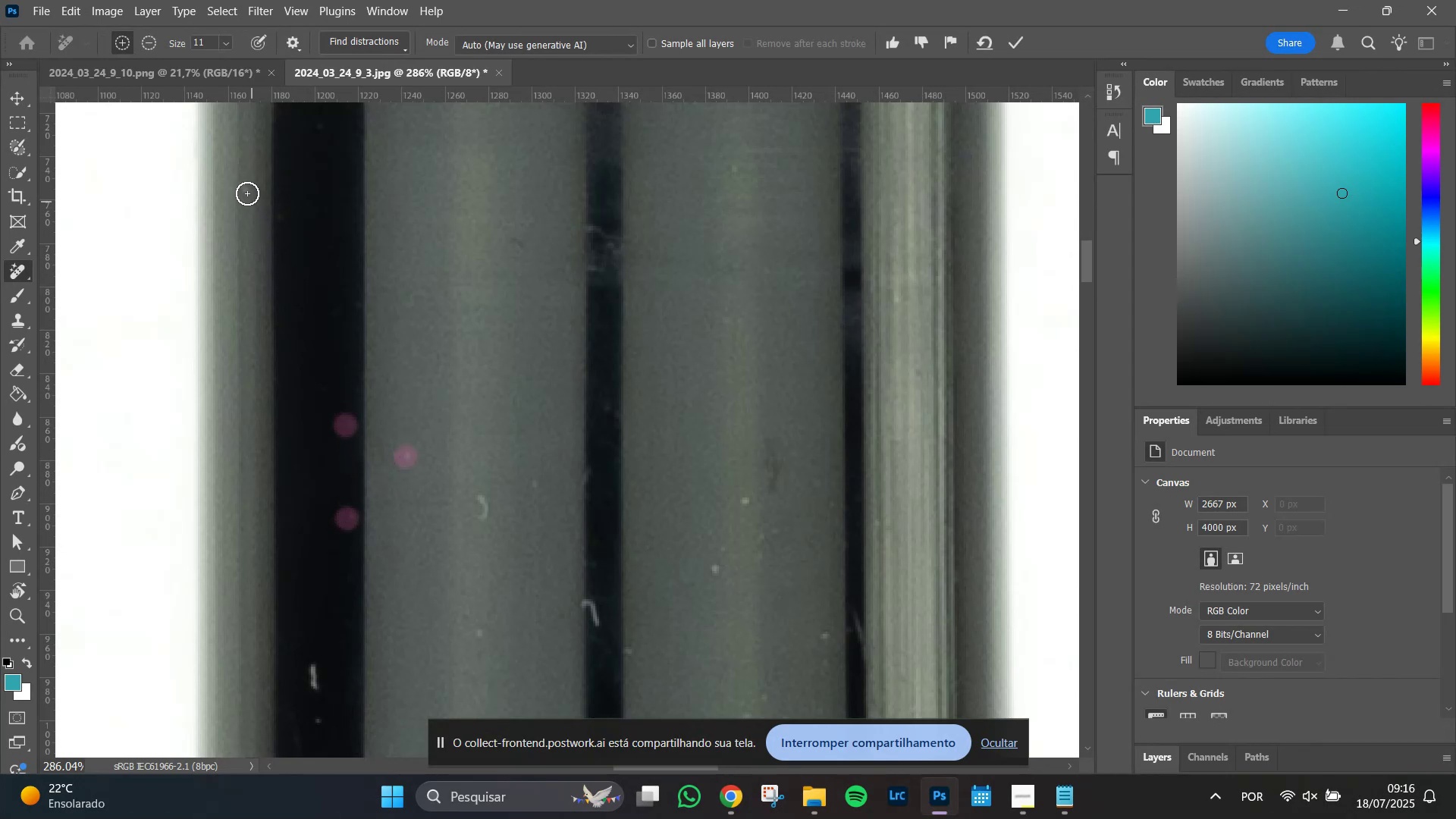 
left_click([246, 191])
 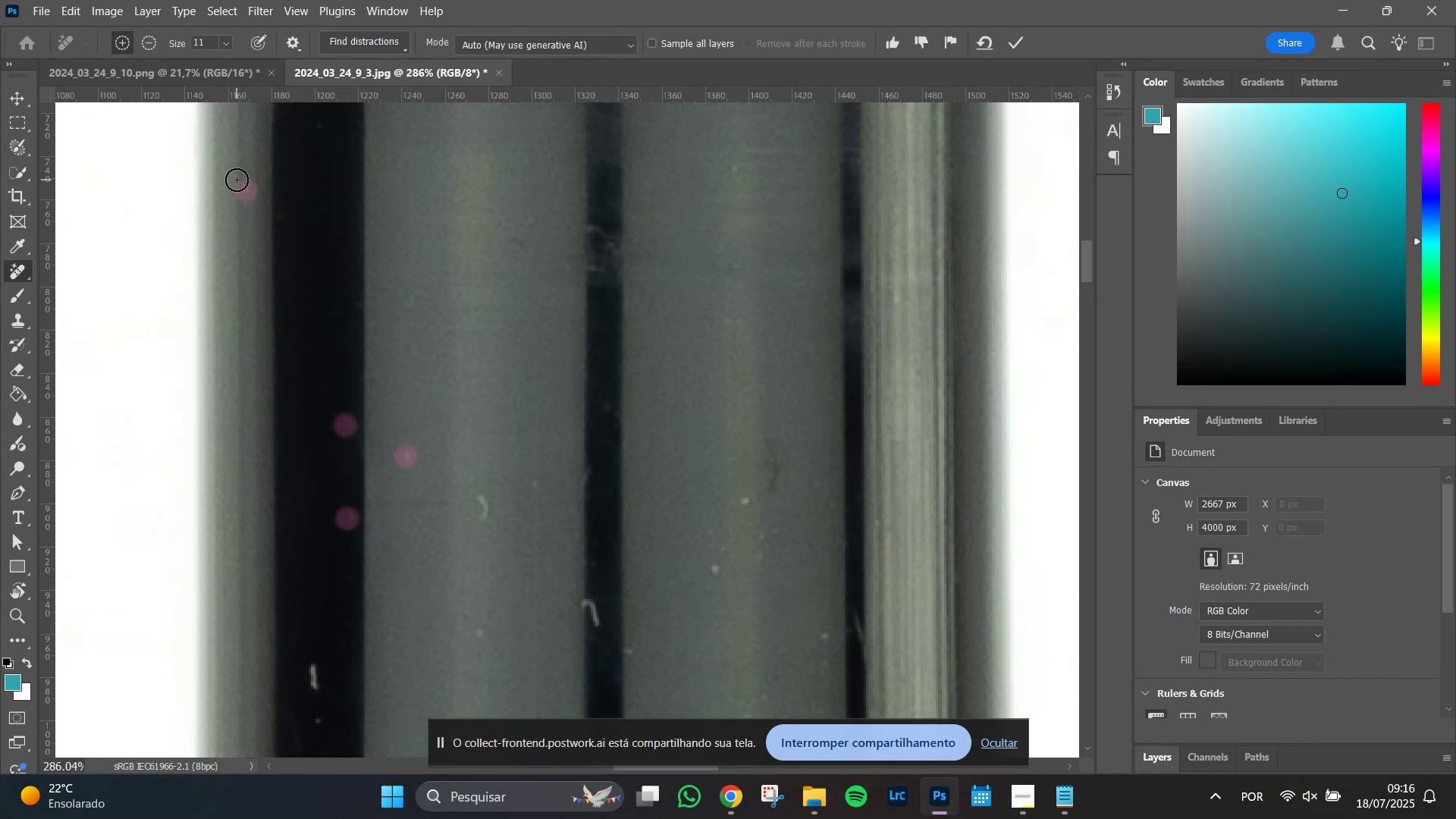 
left_click([237, 180])
 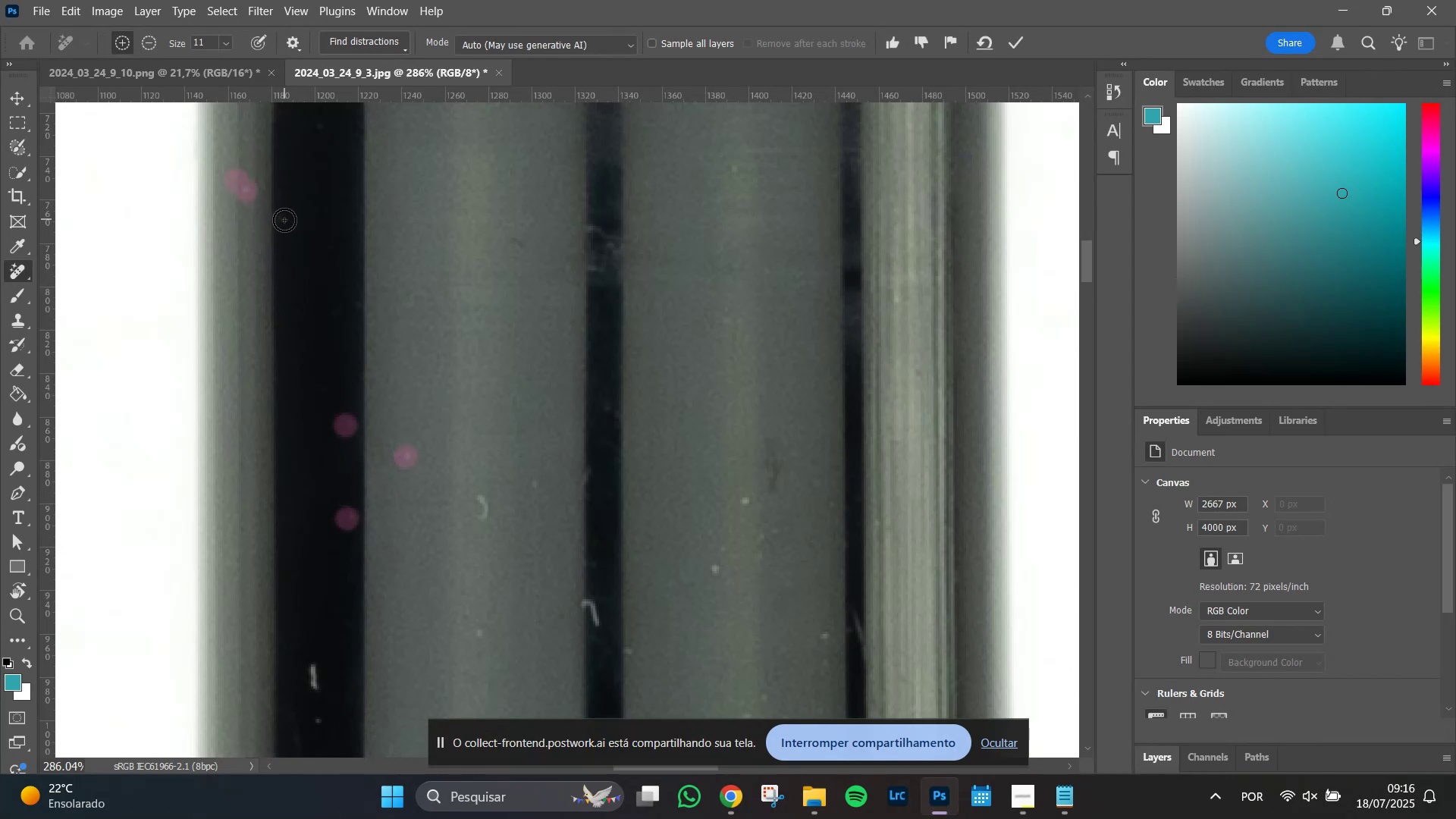 
left_click([284, 221])
 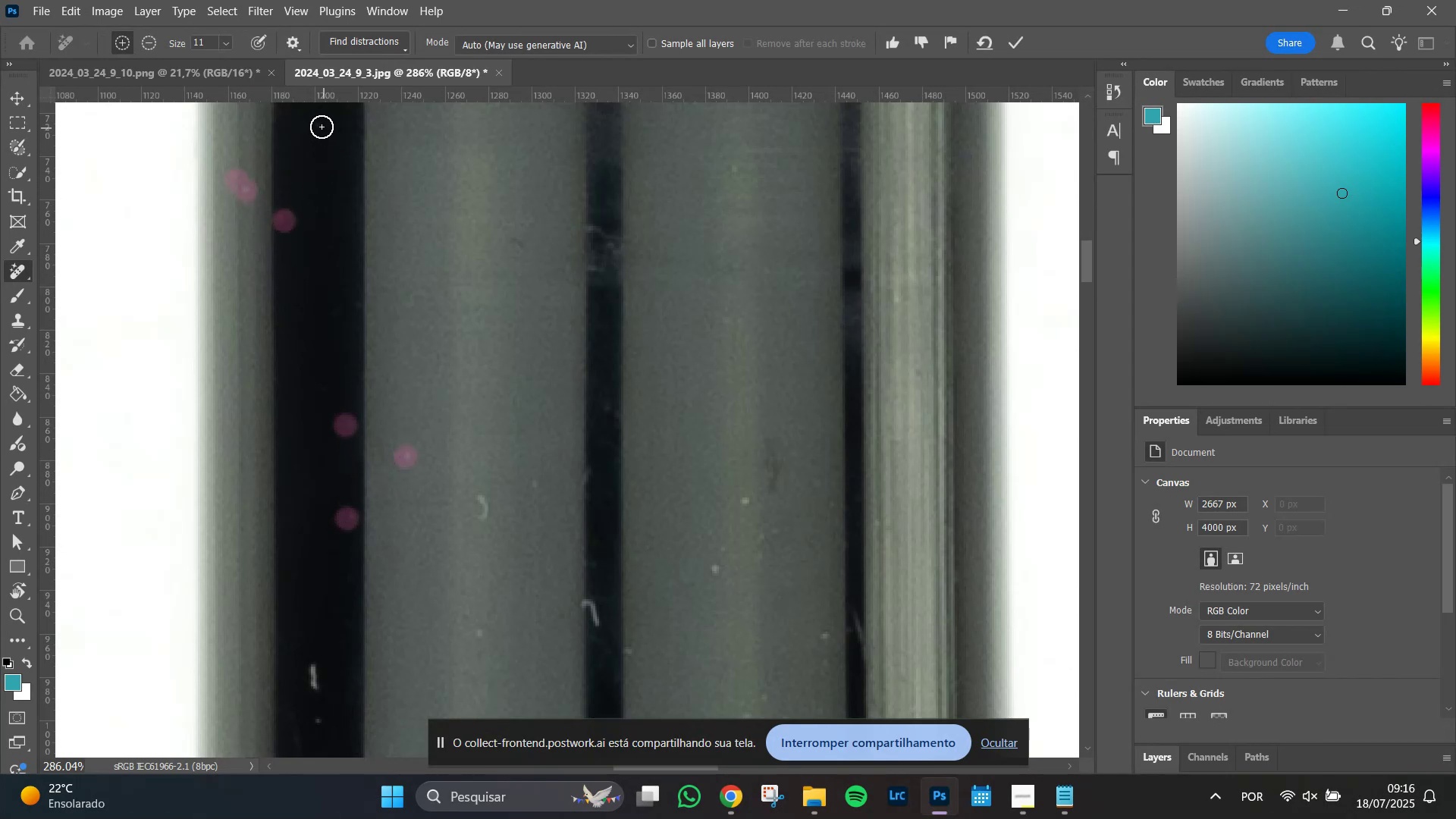 
left_click([320, 125])
 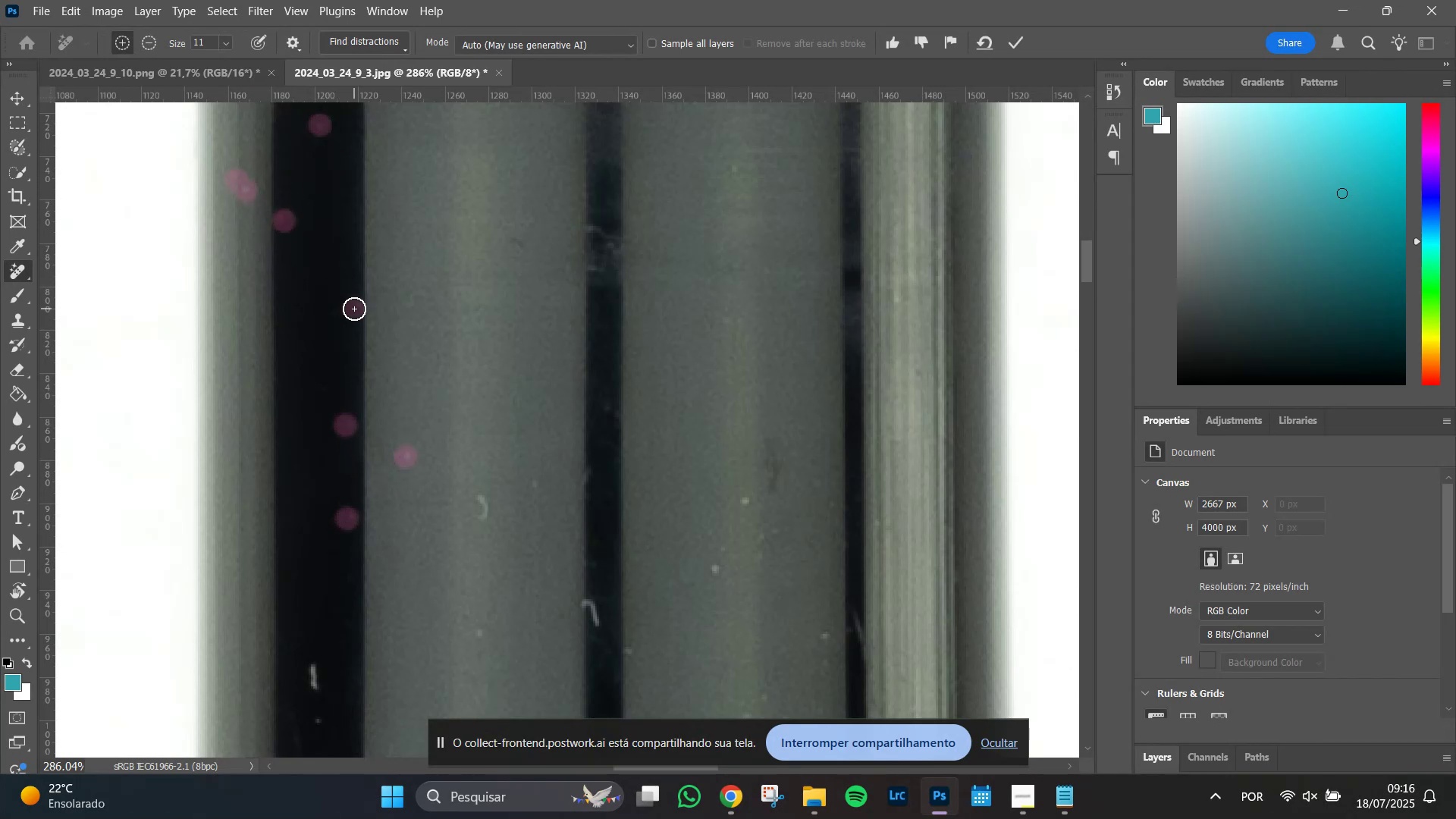 
double_click([335, 309])
 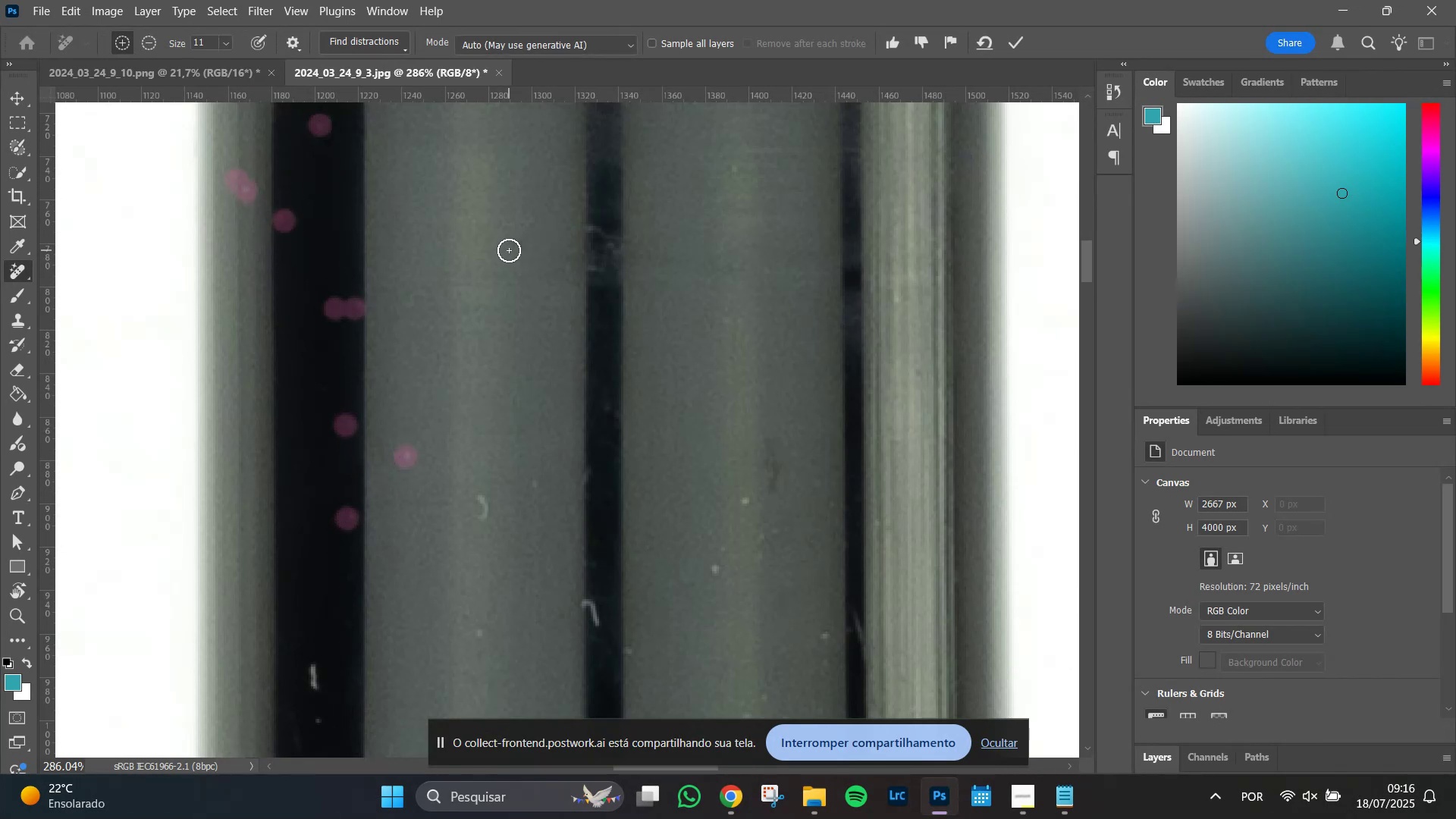 
left_click_drag(start_coordinate=[511, 241], to_coordinate=[521, 254])
 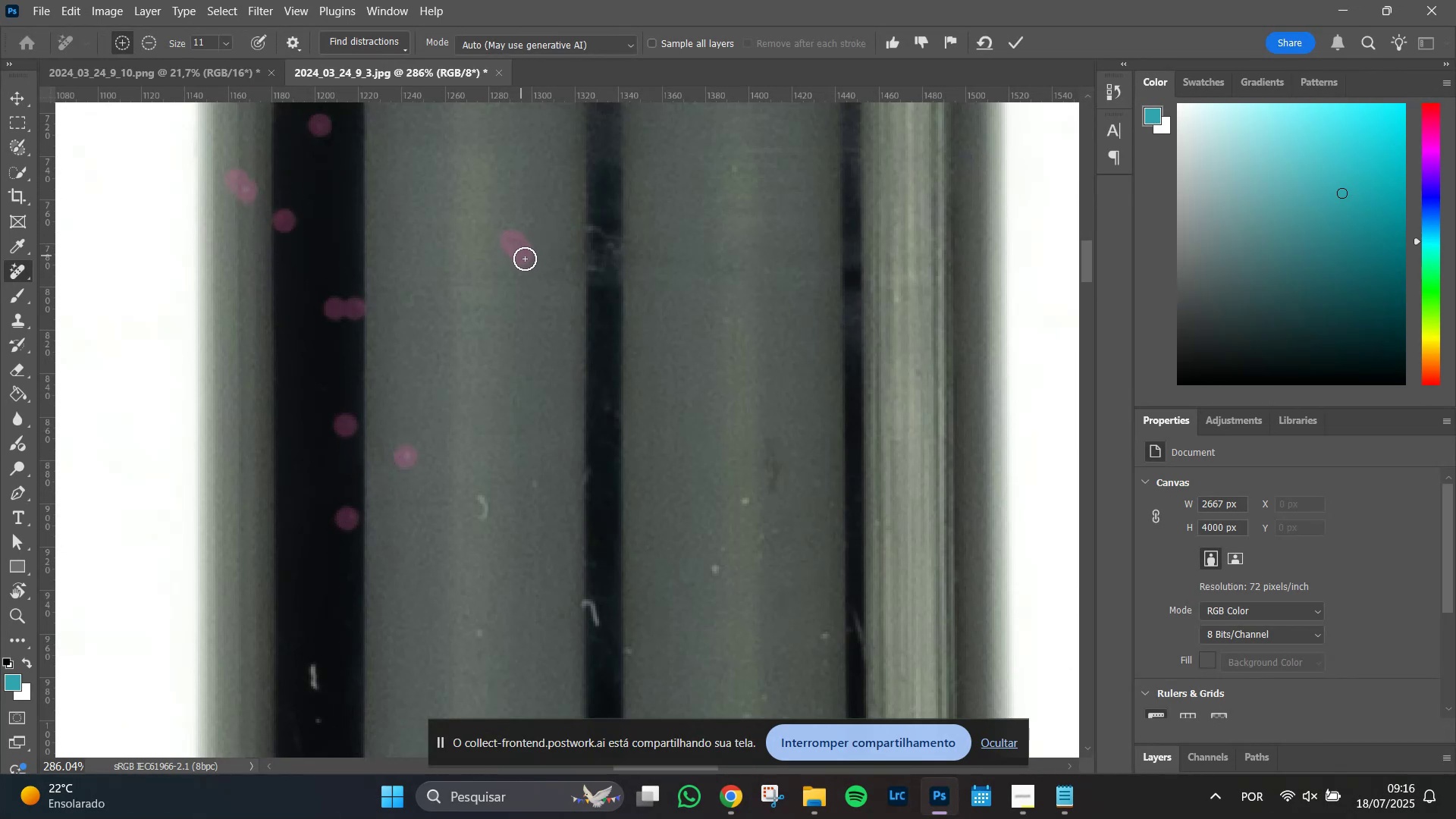 
hold_key(key=Space, duration=1.51)
 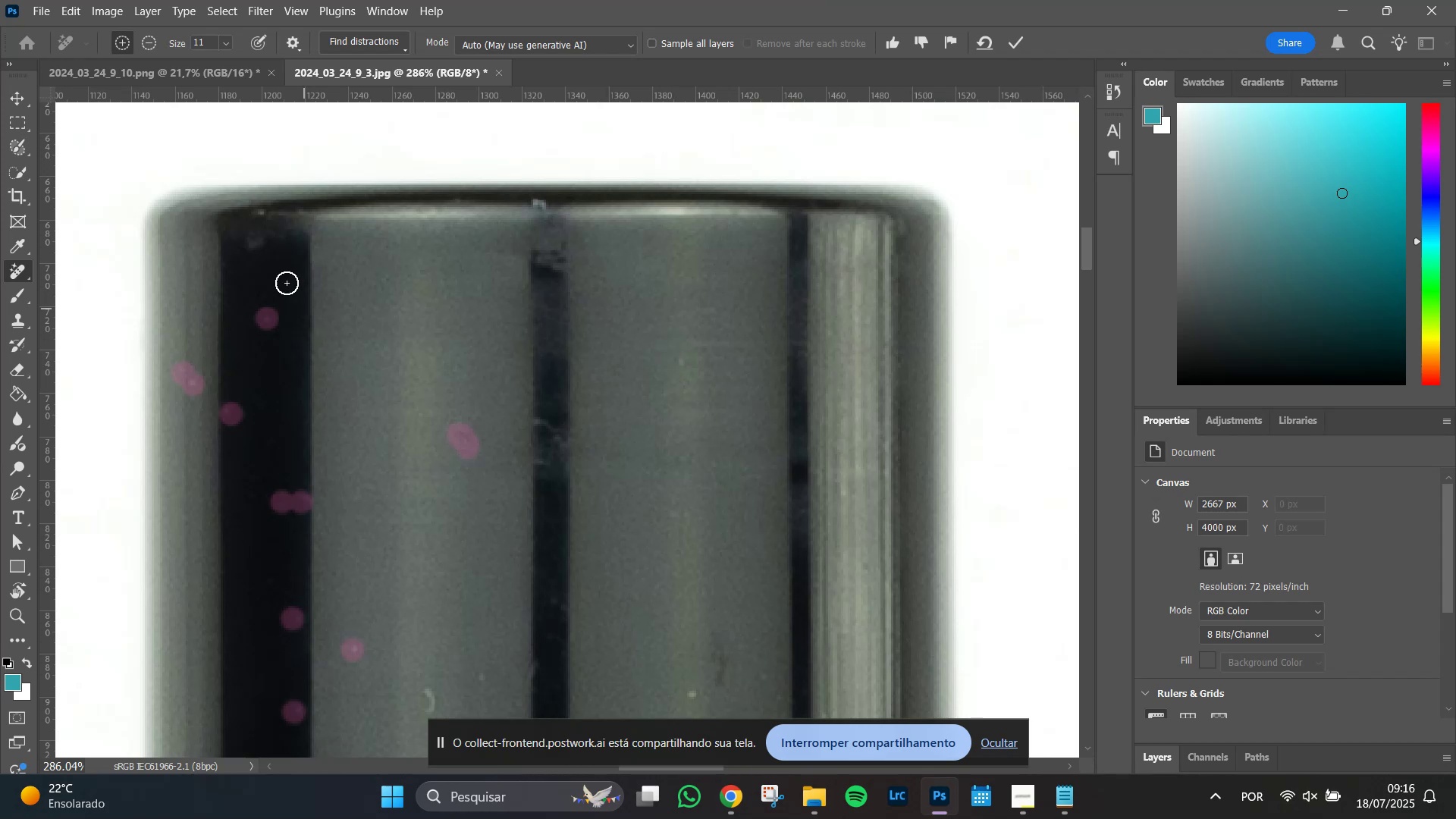 
left_click_drag(start_coordinate=[737, 171], to_coordinate=[684, 364])
 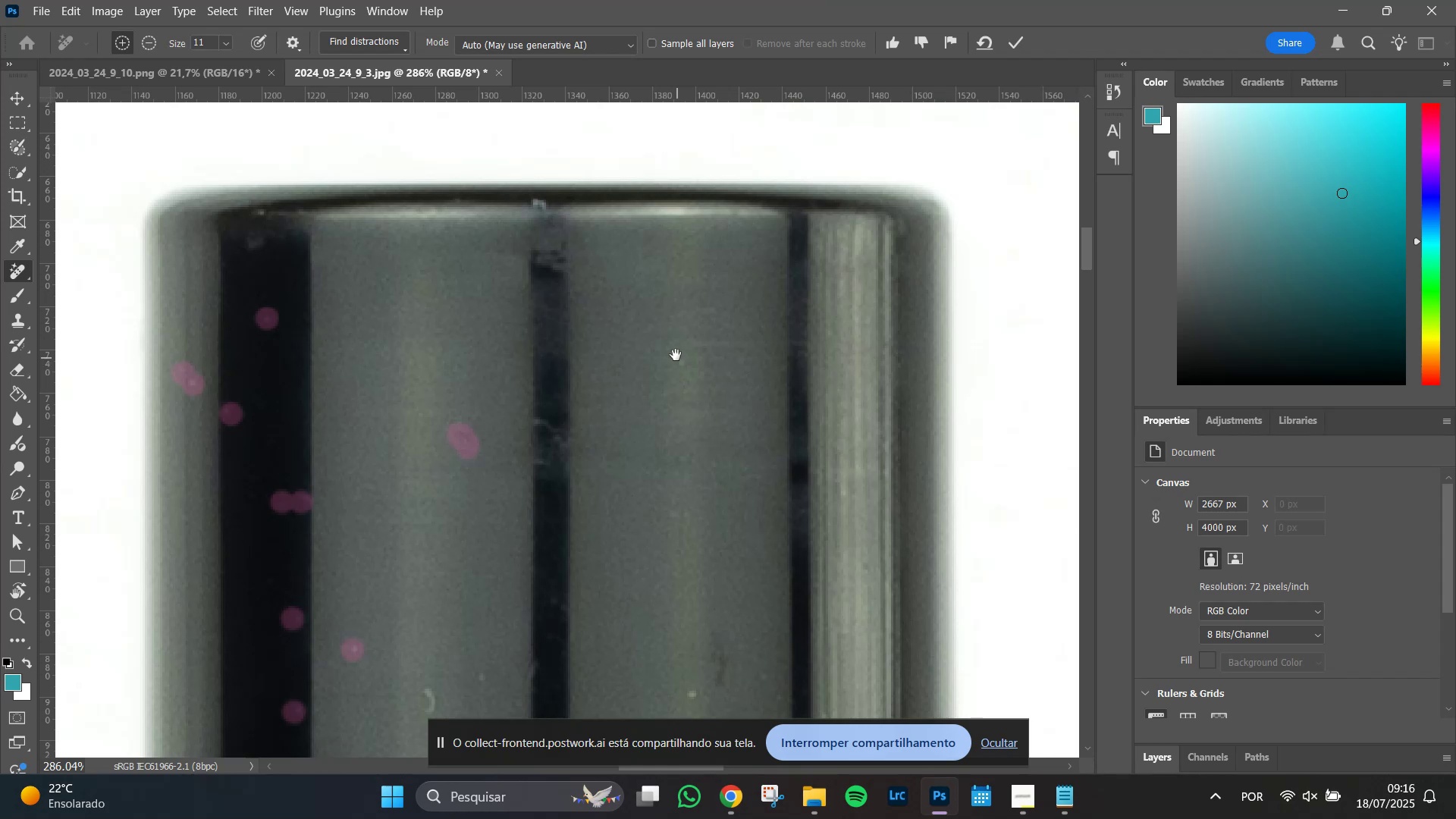 
key(Space)
 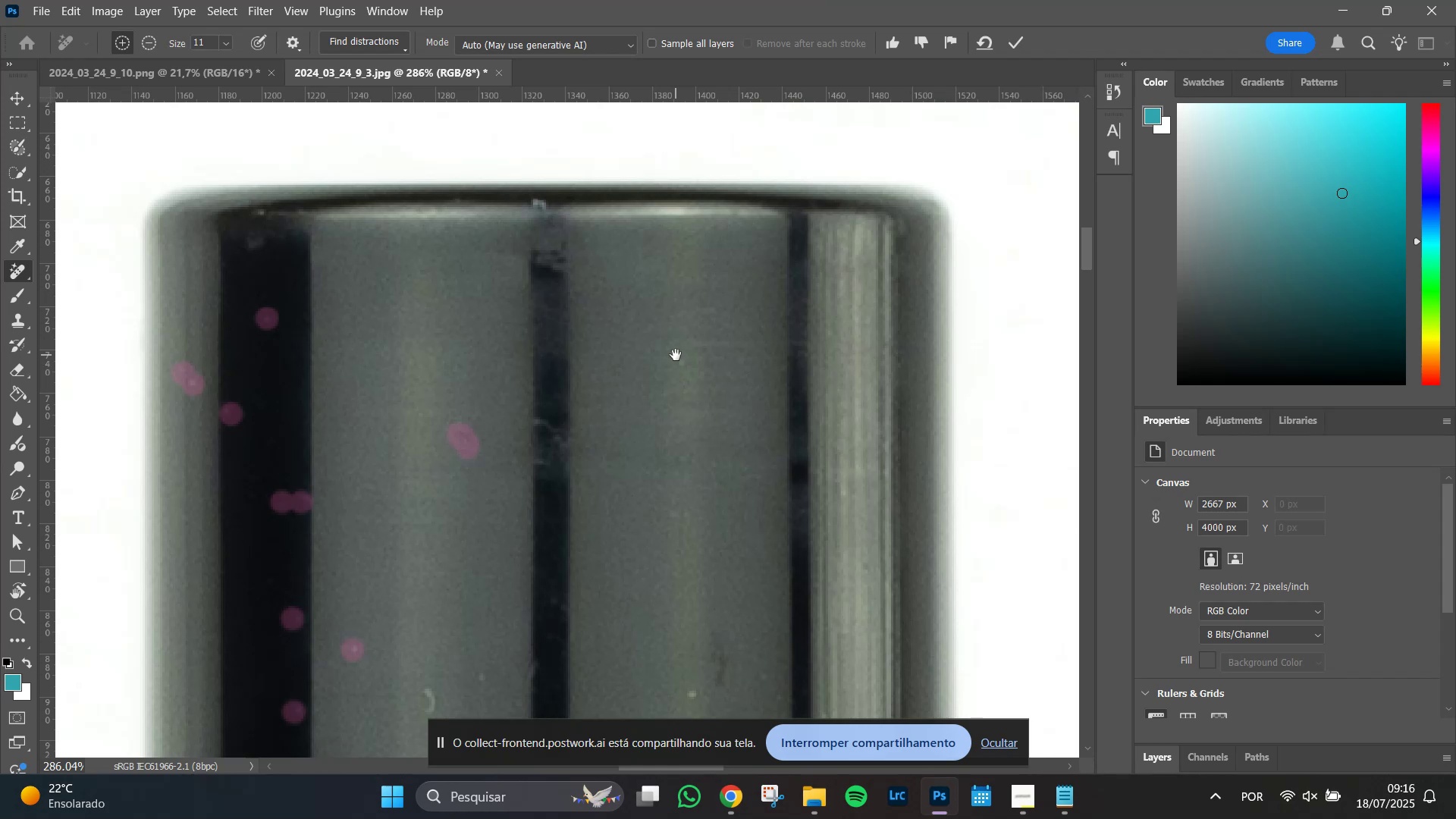 
key(Space)
 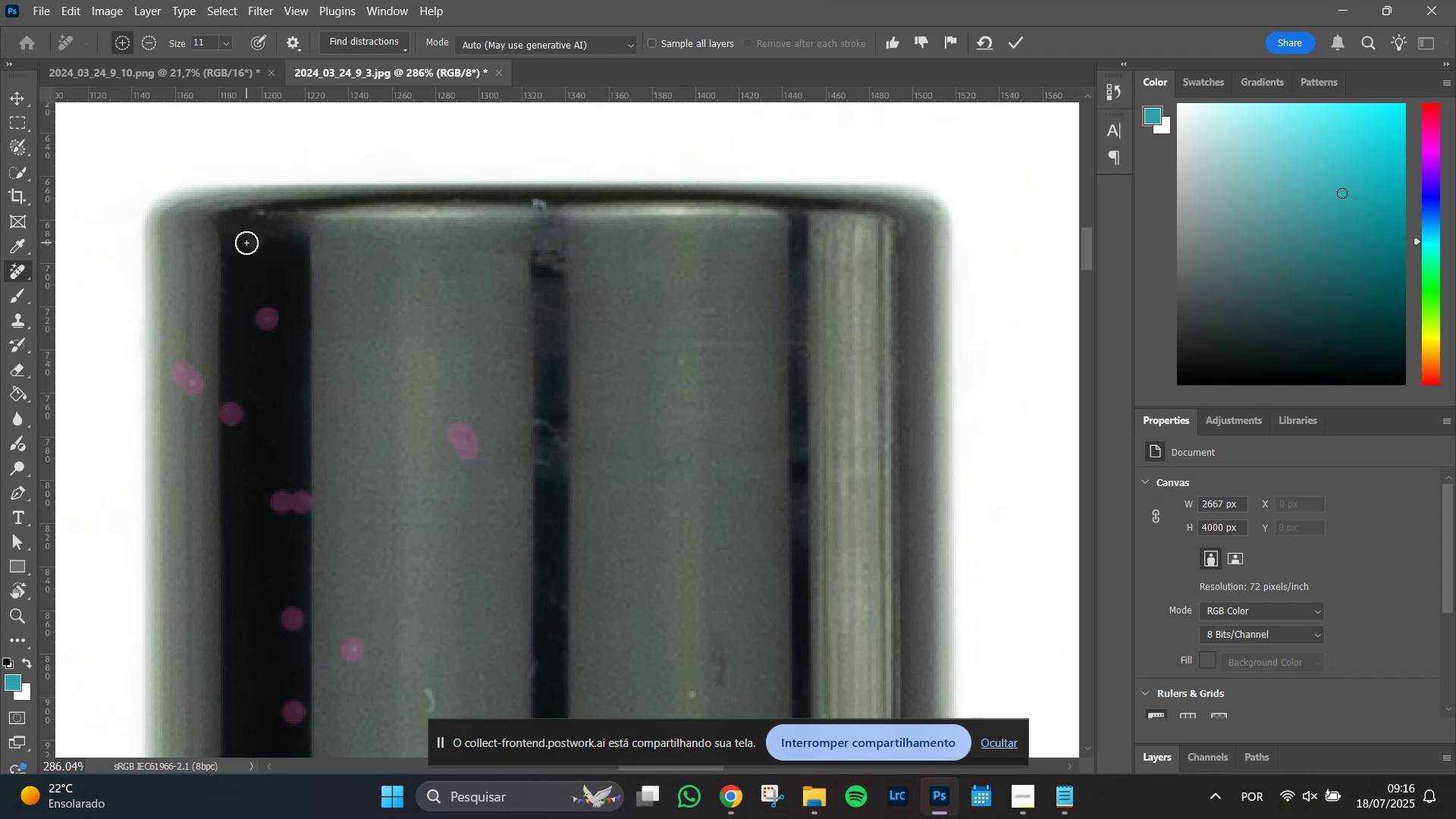 
left_click_drag(start_coordinate=[250, 246], to_coordinate=[265, 234])
 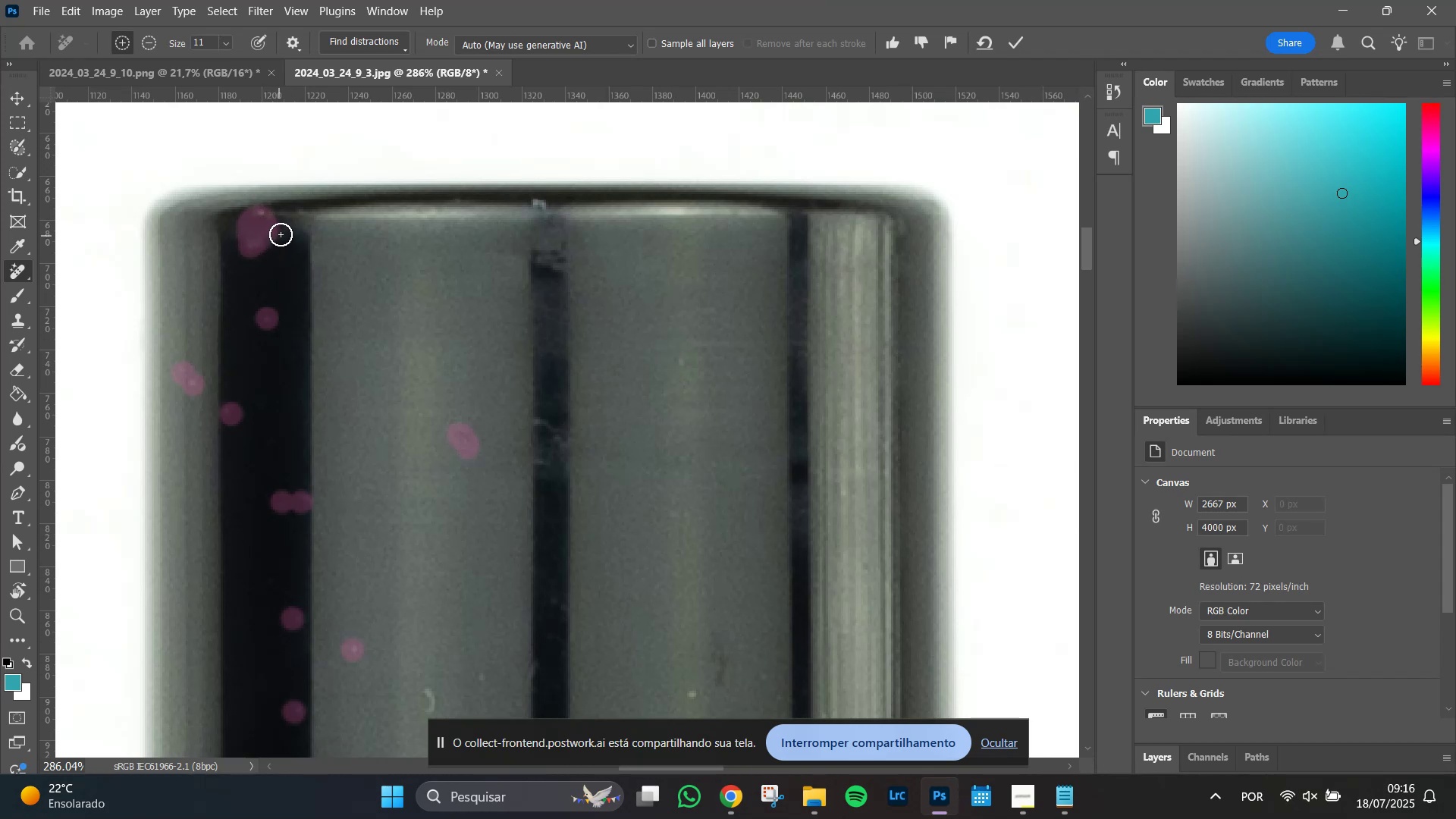 
left_click_drag(start_coordinate=[281, 234], to_coordinate=[290, 231])
 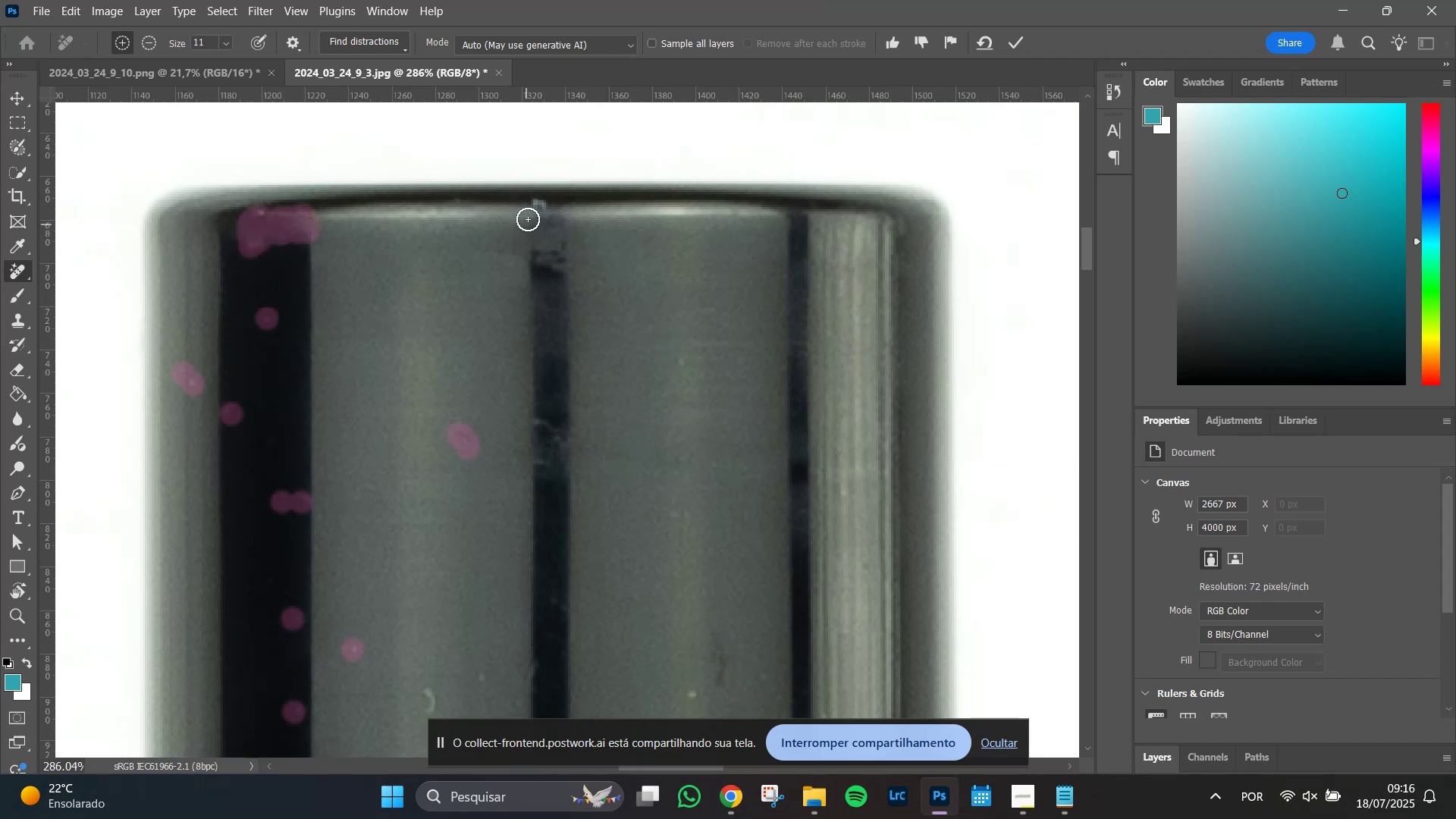 
left_click_drag(start_coordinate=[532, 206], to_coordinate=[545, 205])
 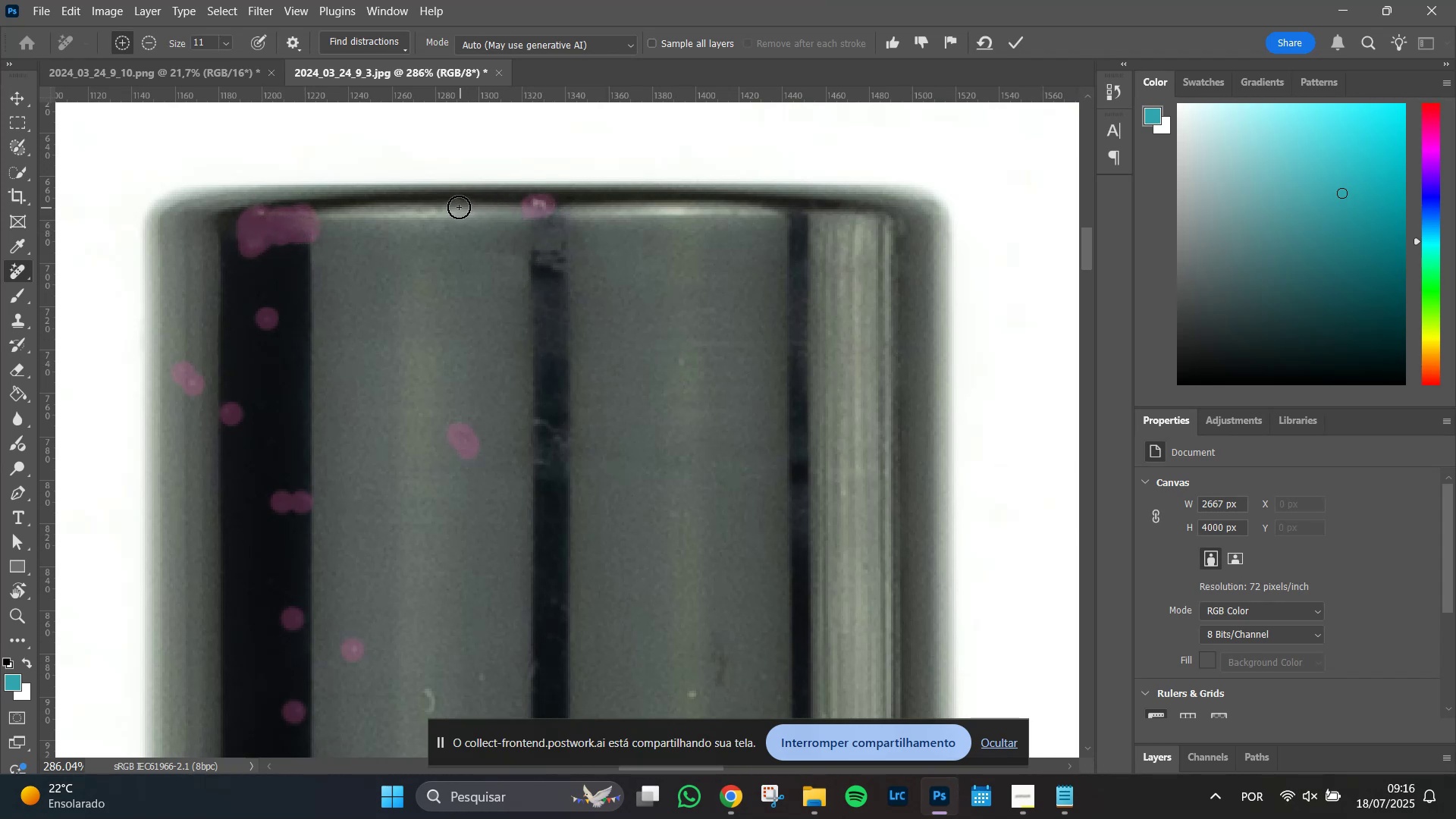 
left_click([455, 205])
 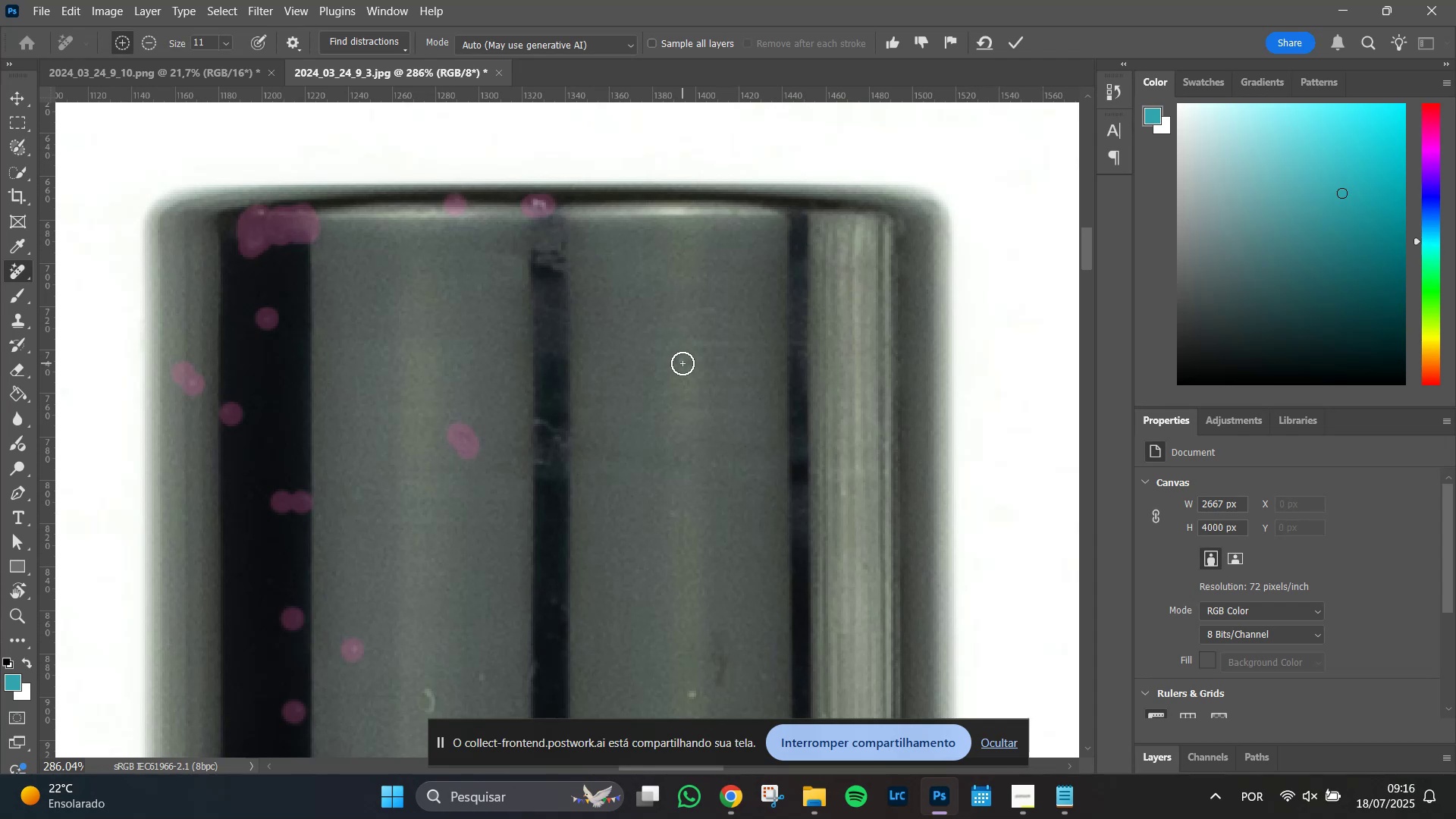 
left_click([681, 362])
 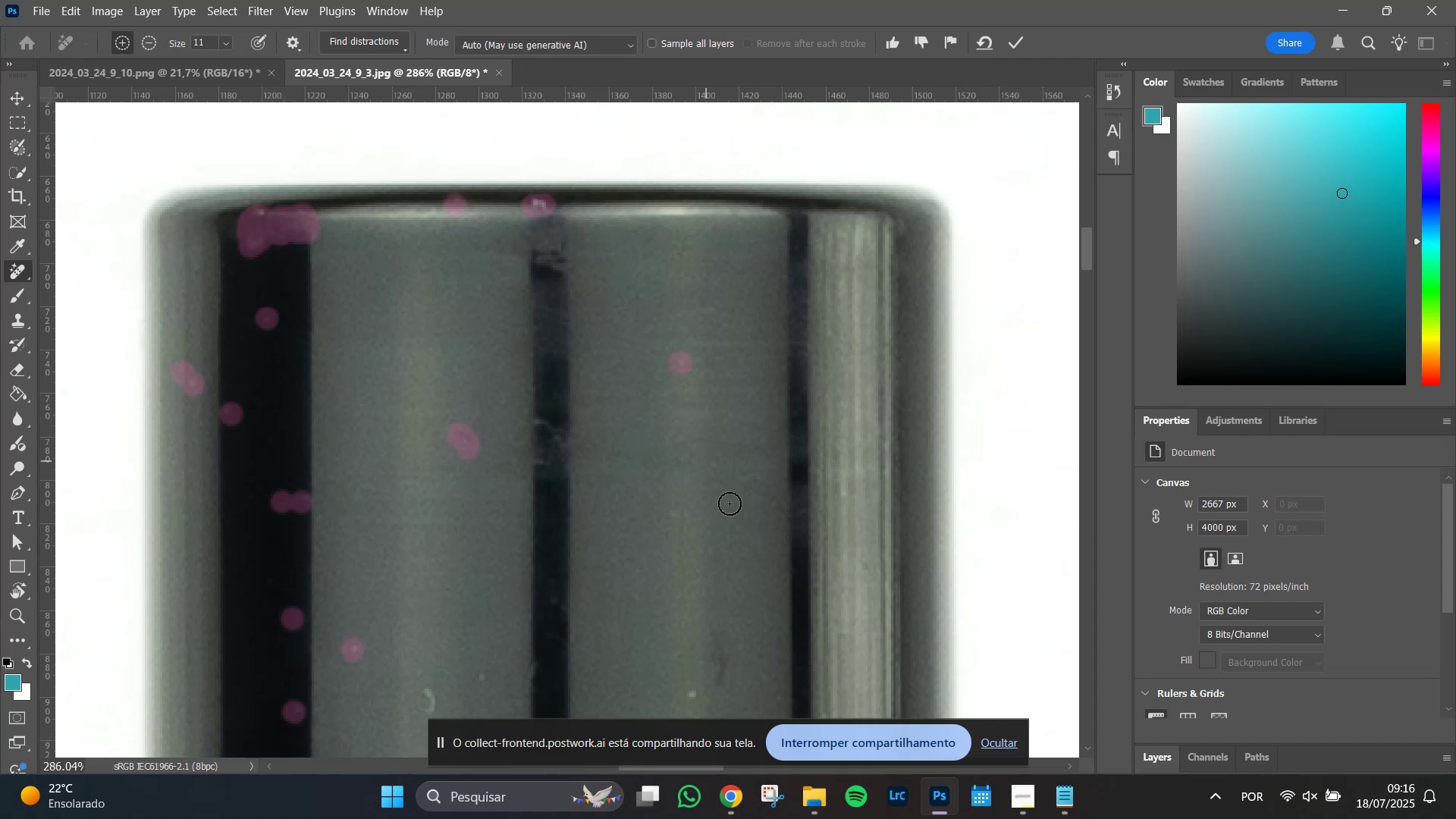 
hold_key(key=Space, duration=1.14)
 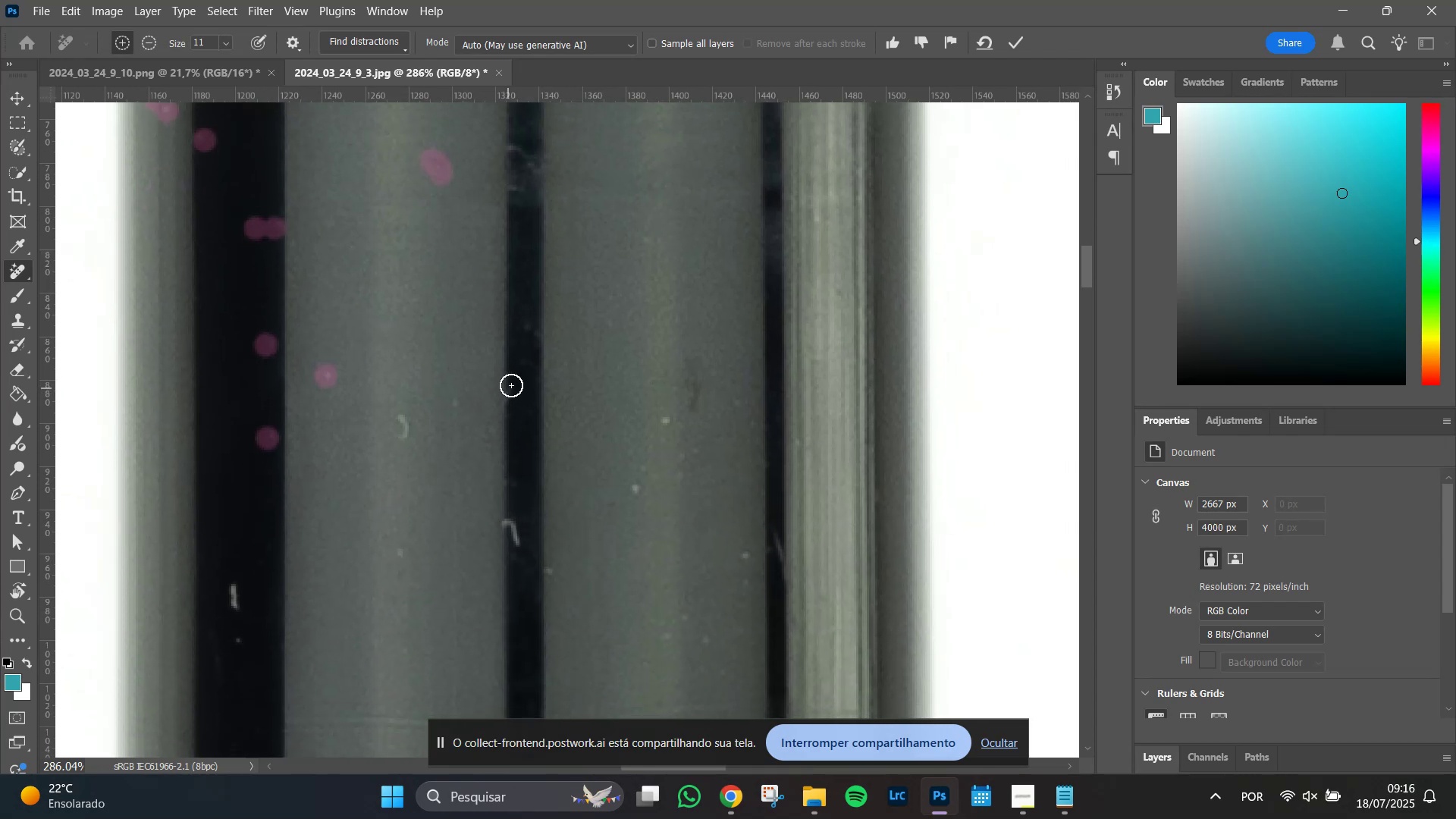 
left_click_drag(start_coordinate=[692, 526], to_coordinate=[666, 253])
 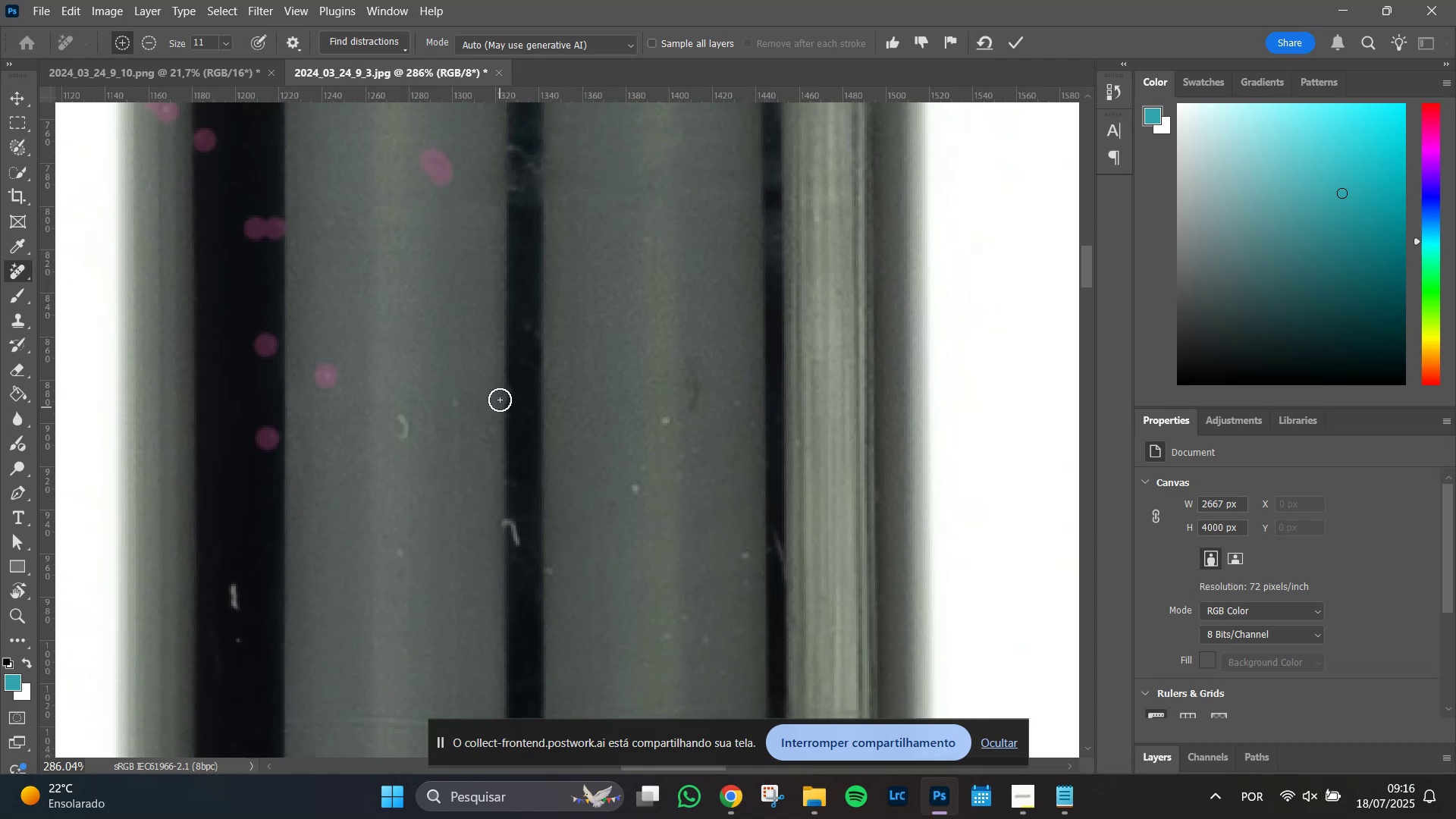 
left_click_drag(start_coordinate=[512, 385], to_coordinate=[499, 410])
 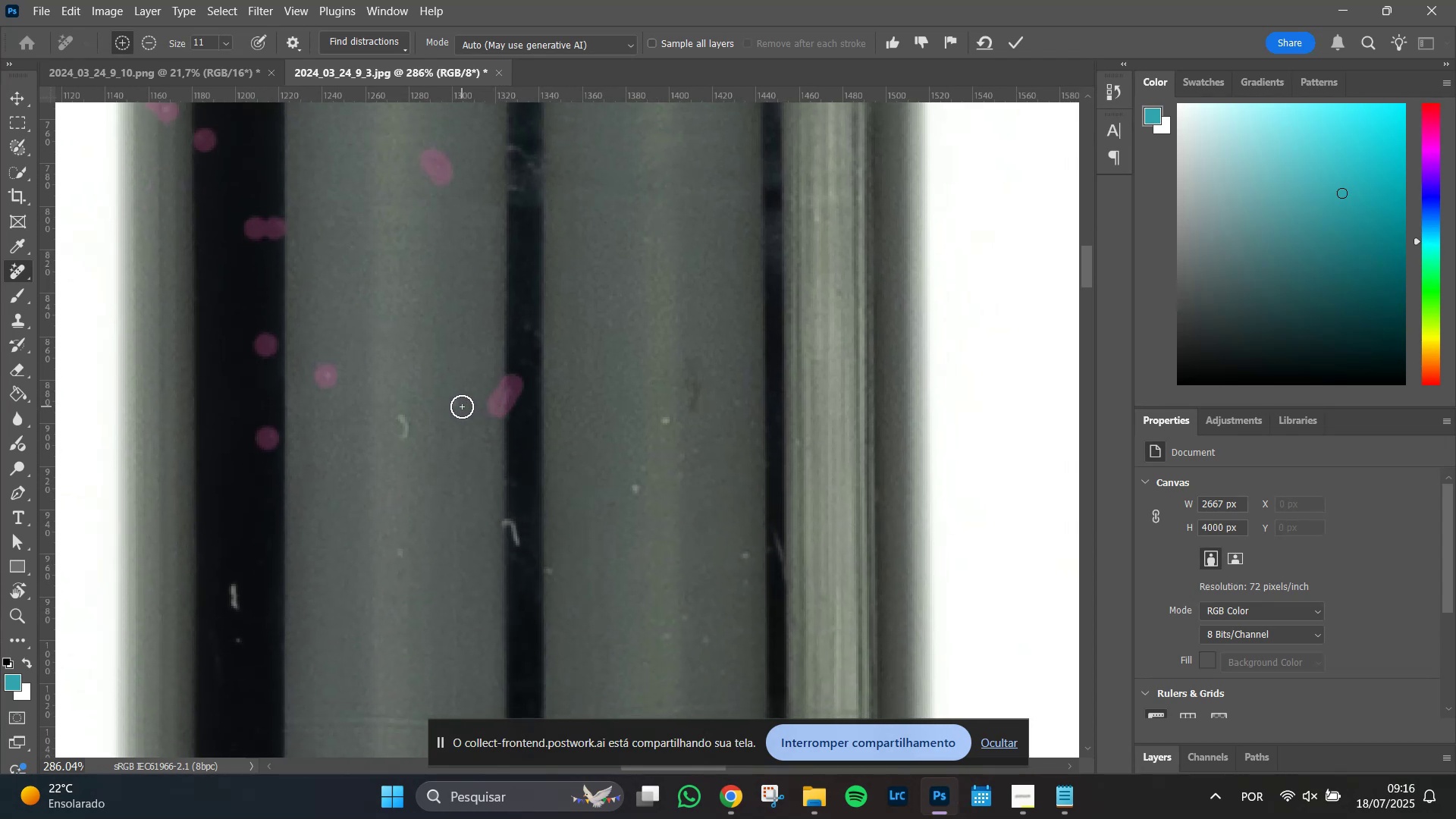 
left_click([462, 406])
 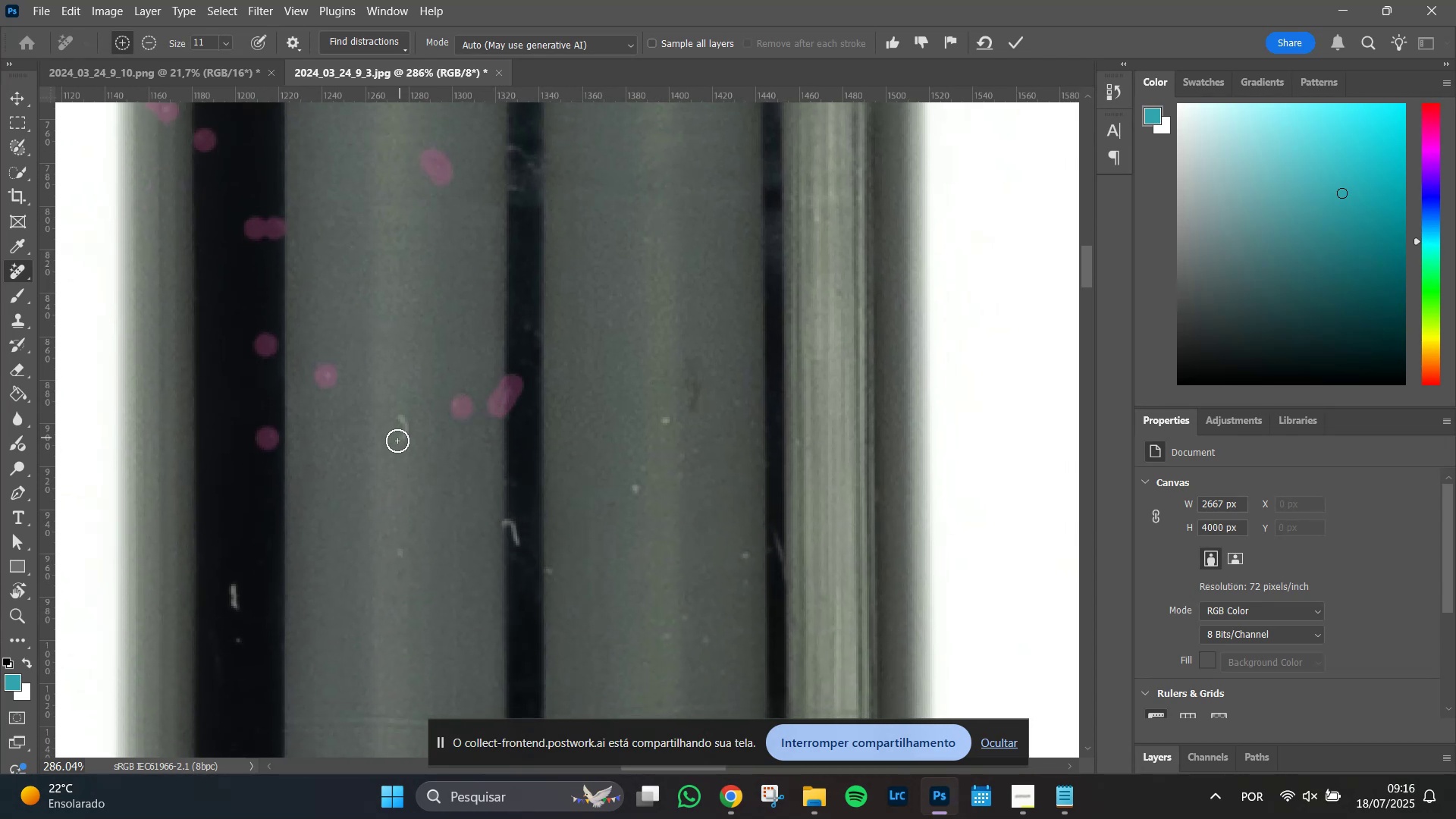 
left_click_drag(start_coordinate=[397, 444], to_coordinate=[397, 411])
 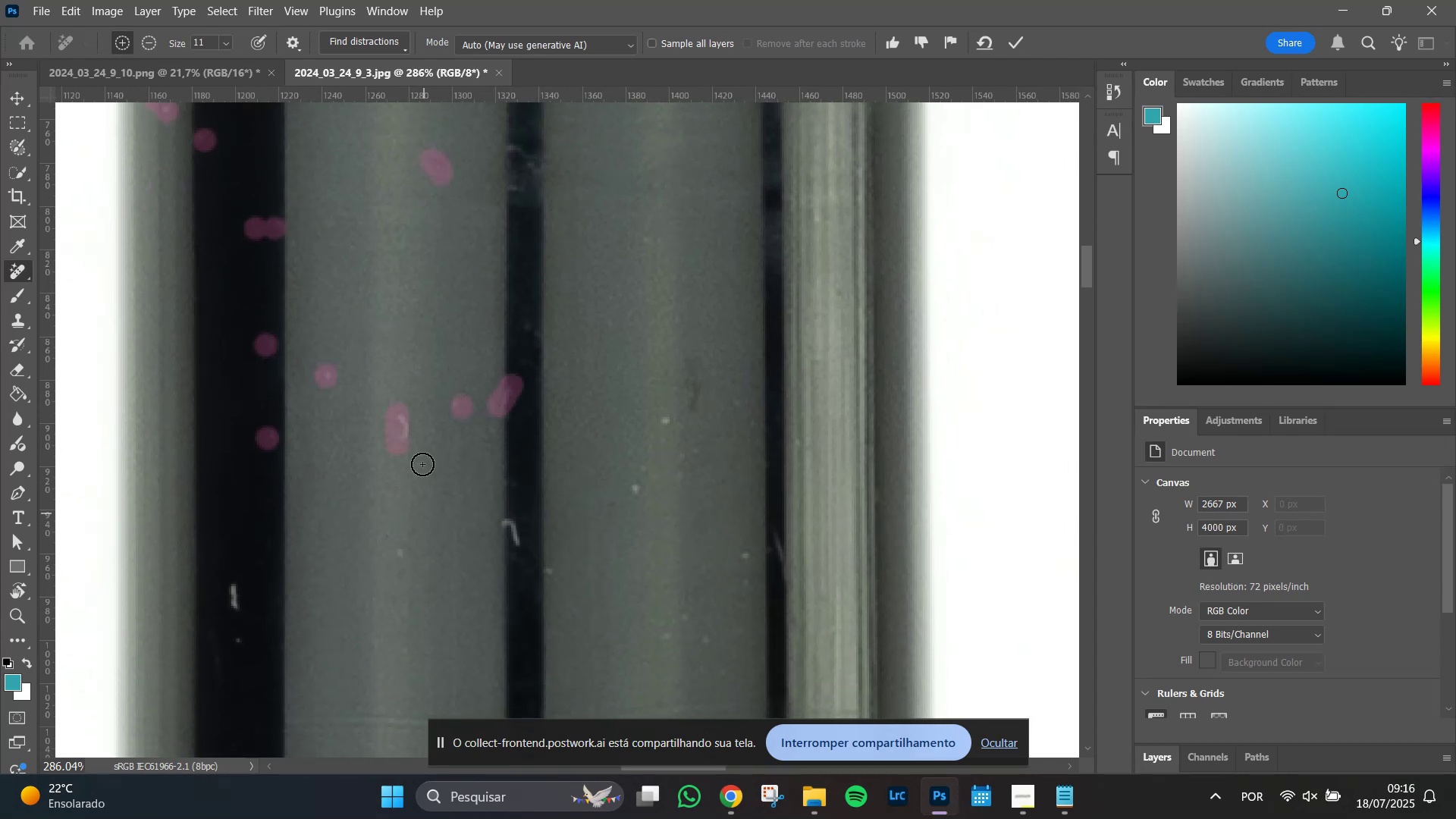 
left_click_drag(start_coordinate=[410, 441], to_coordinate=[408, 418])
 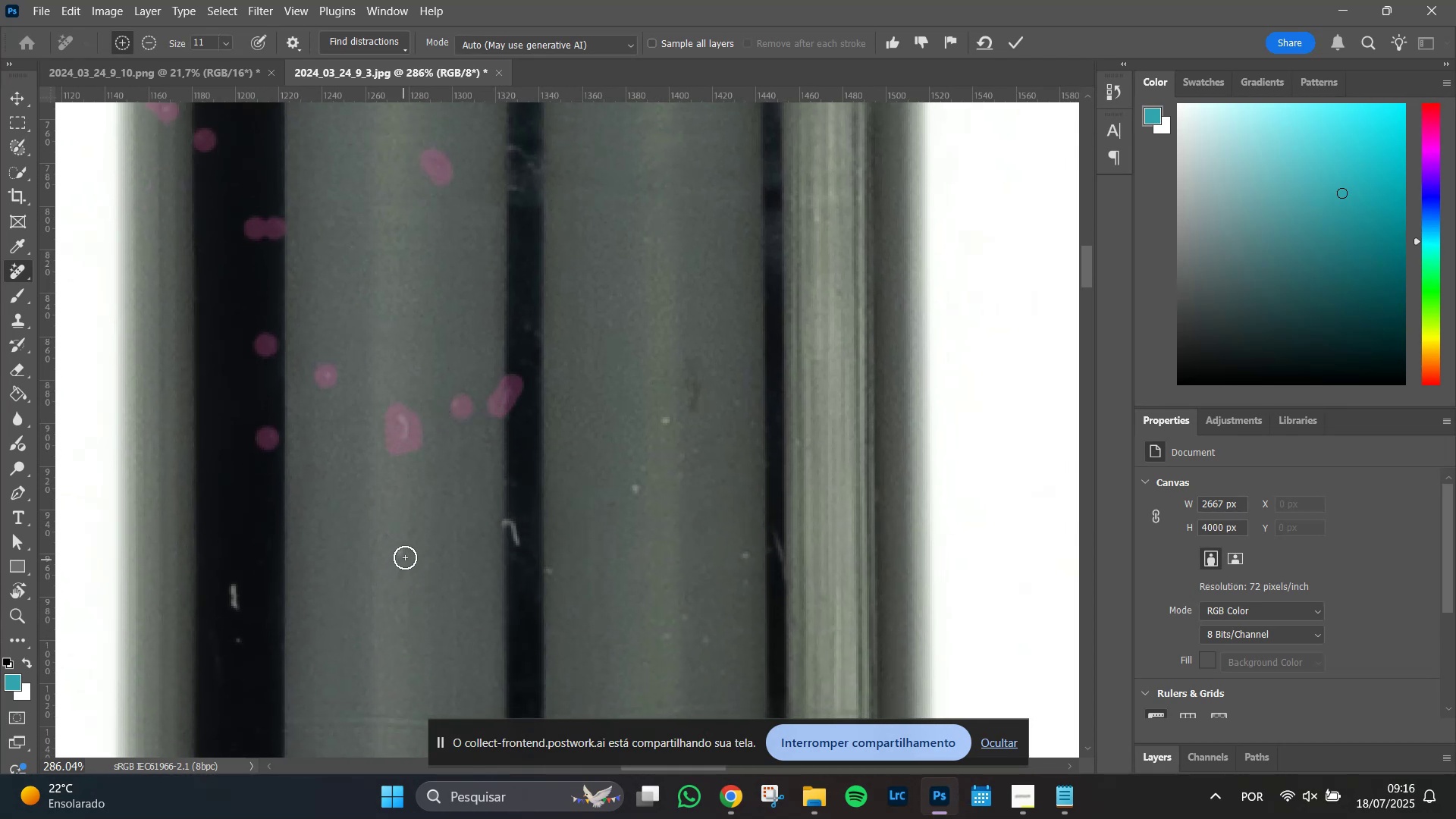 
left_click([400, 557])
 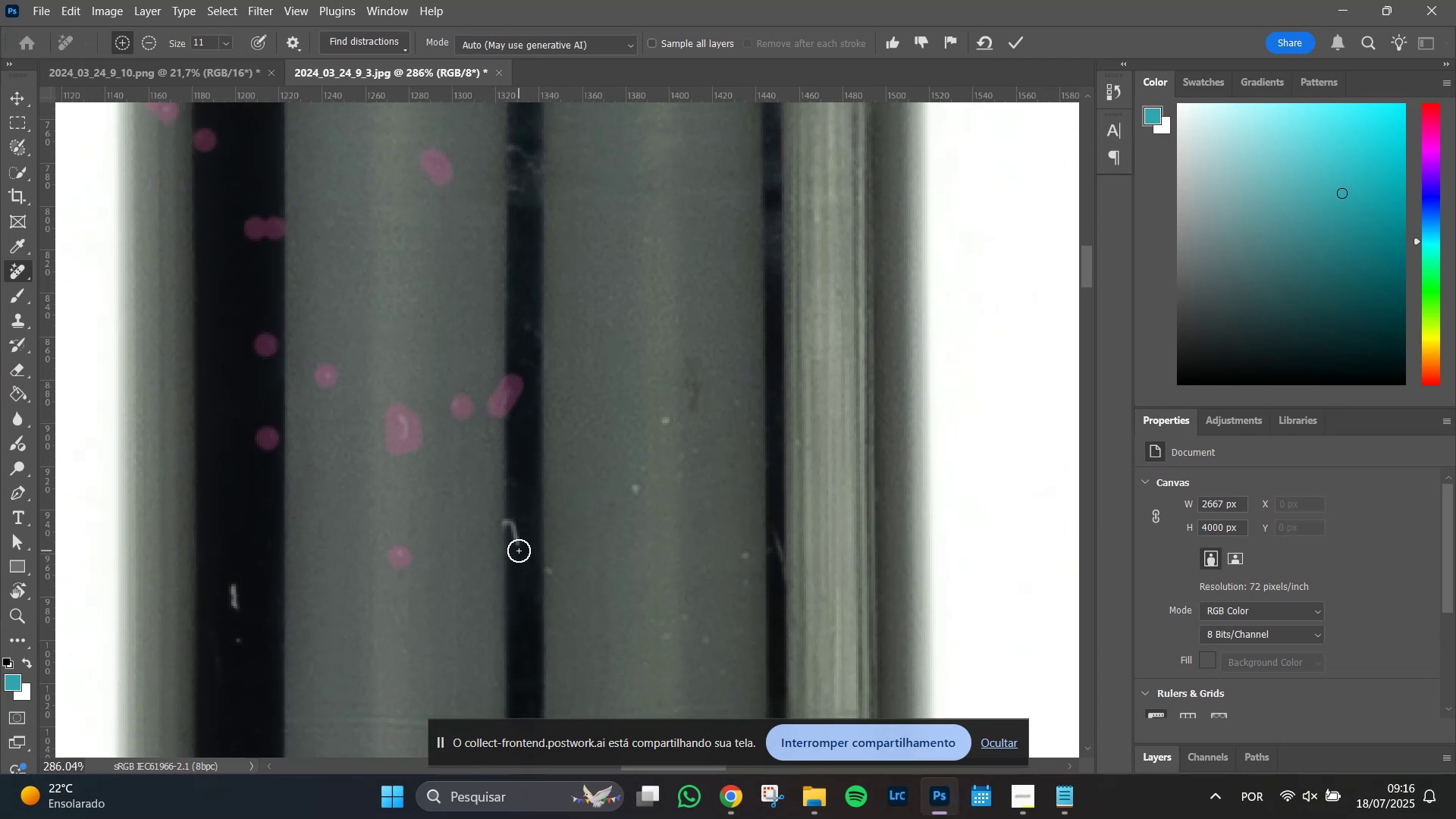 
left_click_drag(start_coordinate=[518, 544], to_coordinate=[504, 522])
 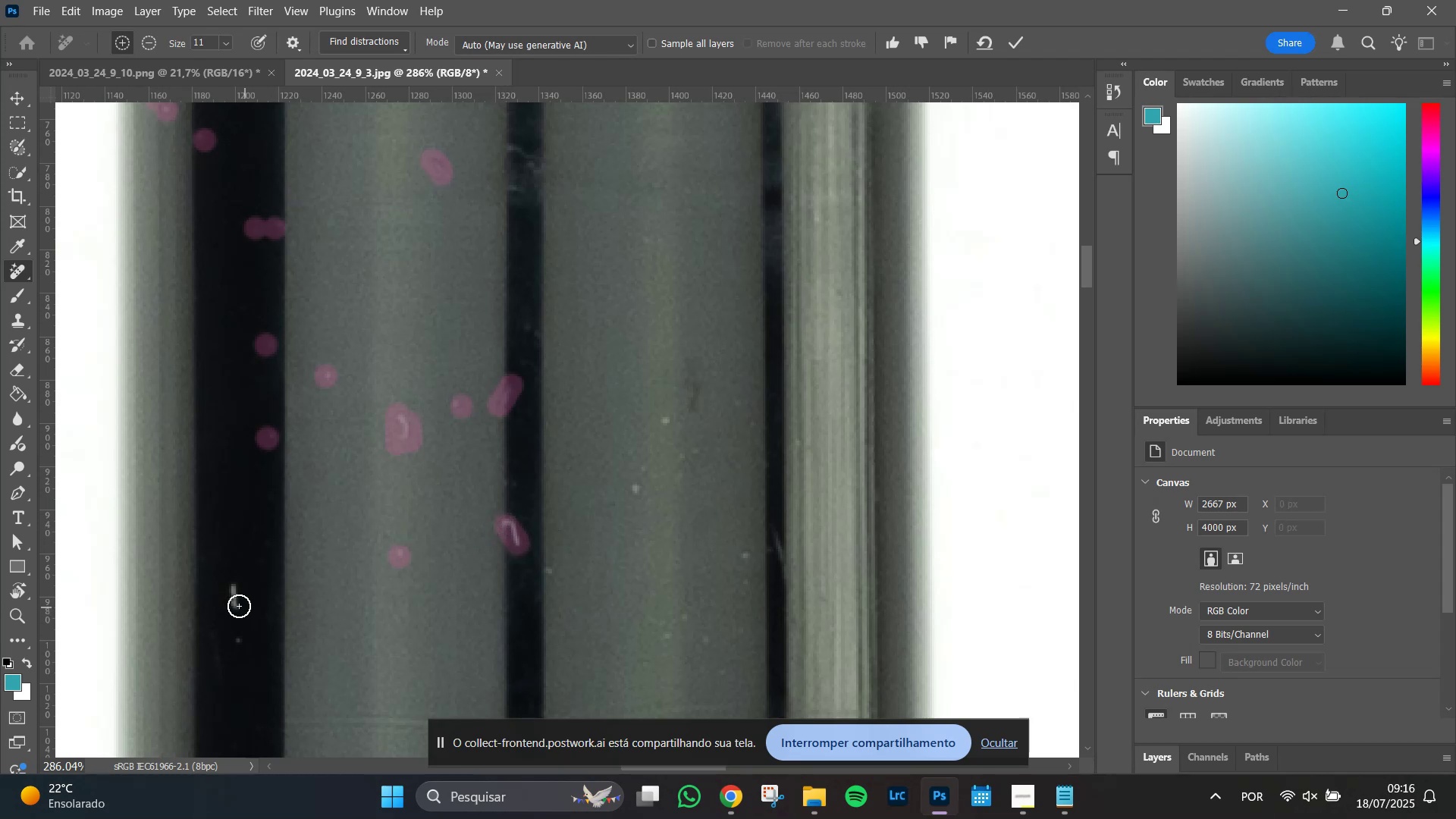 
left_click_drag(start_coordinate=[233, 607], to_coordinate=[231, 578])
 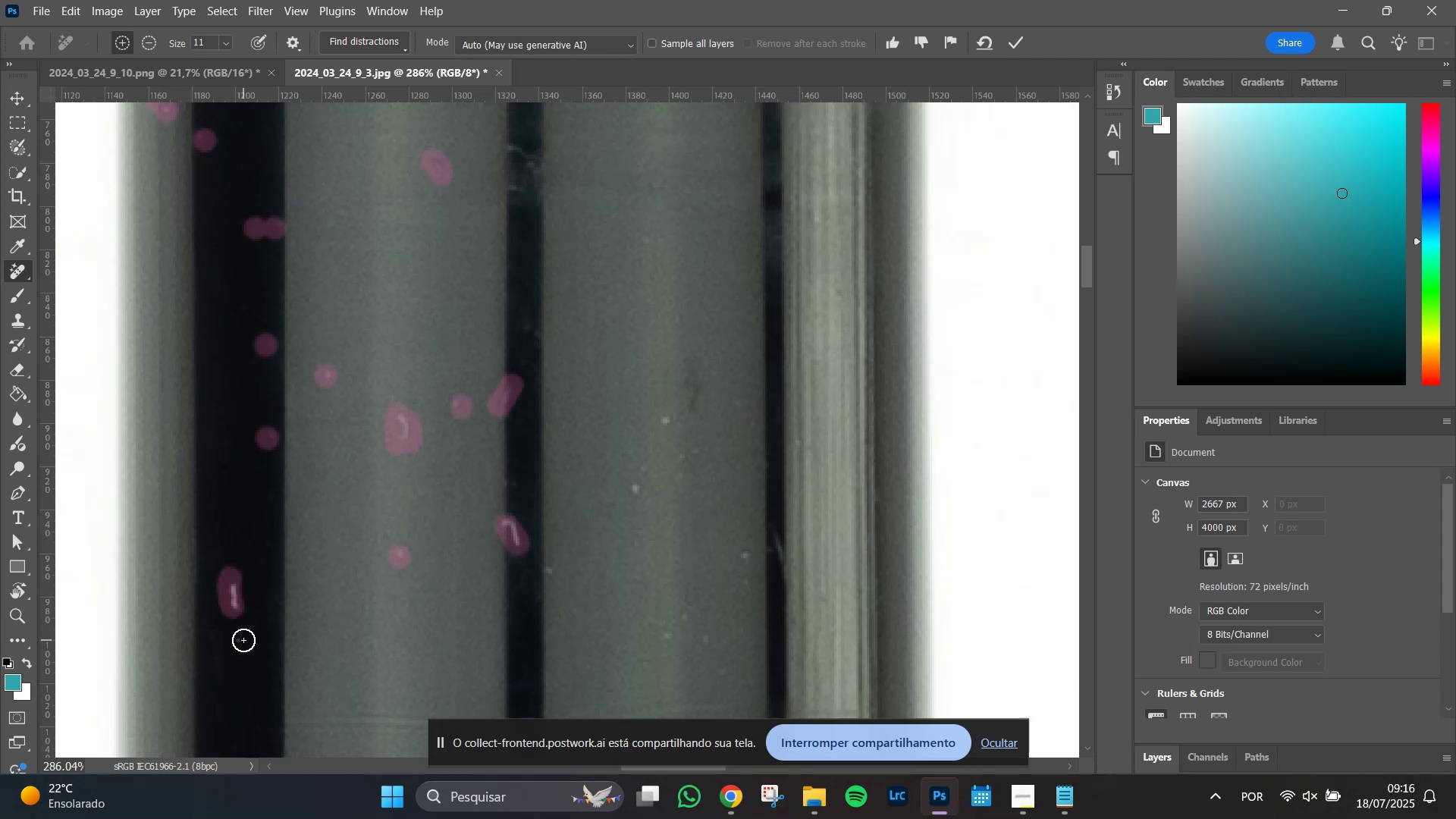 
left_click([243, 639])
 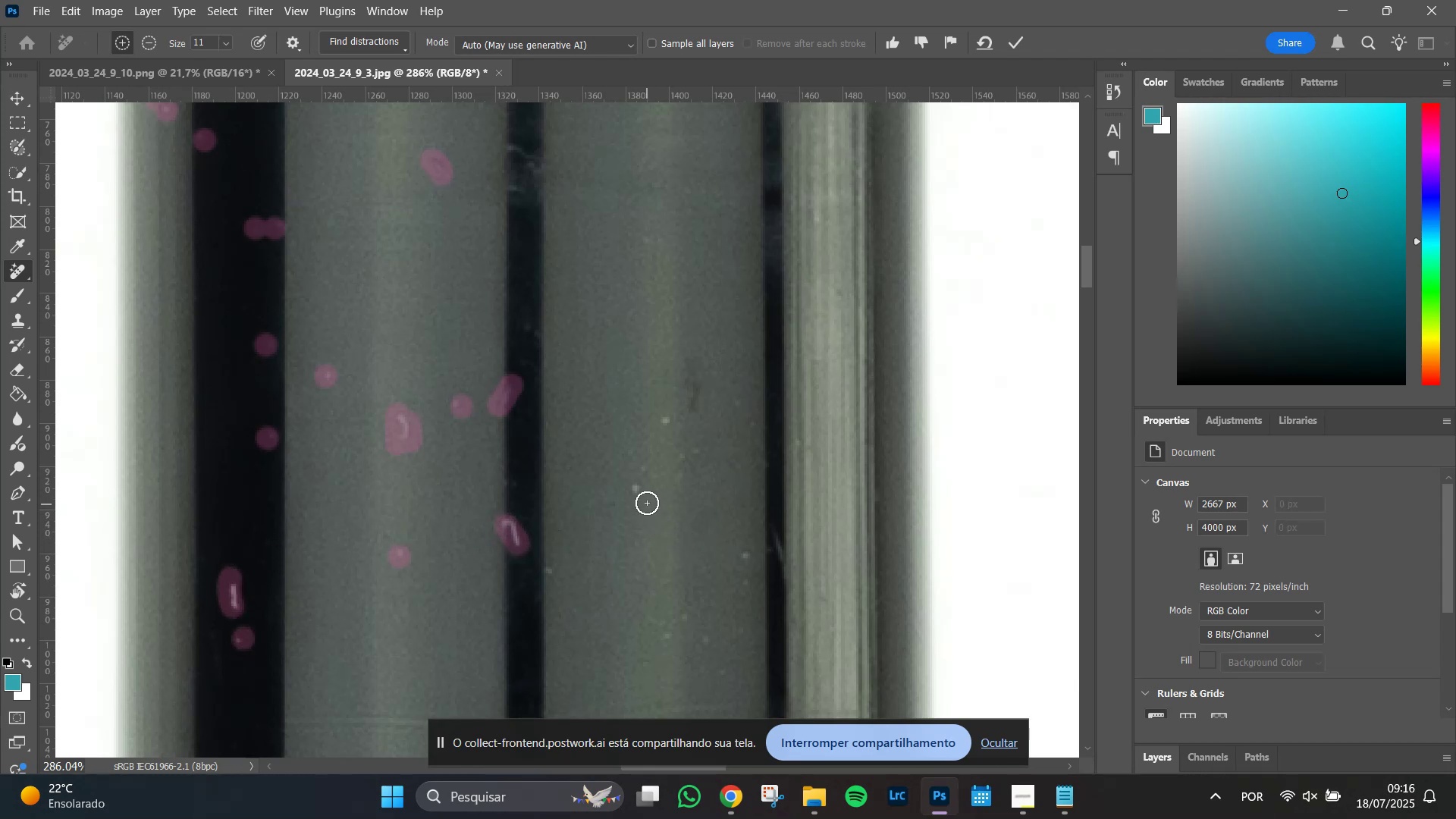 
left_click([635, 491])
 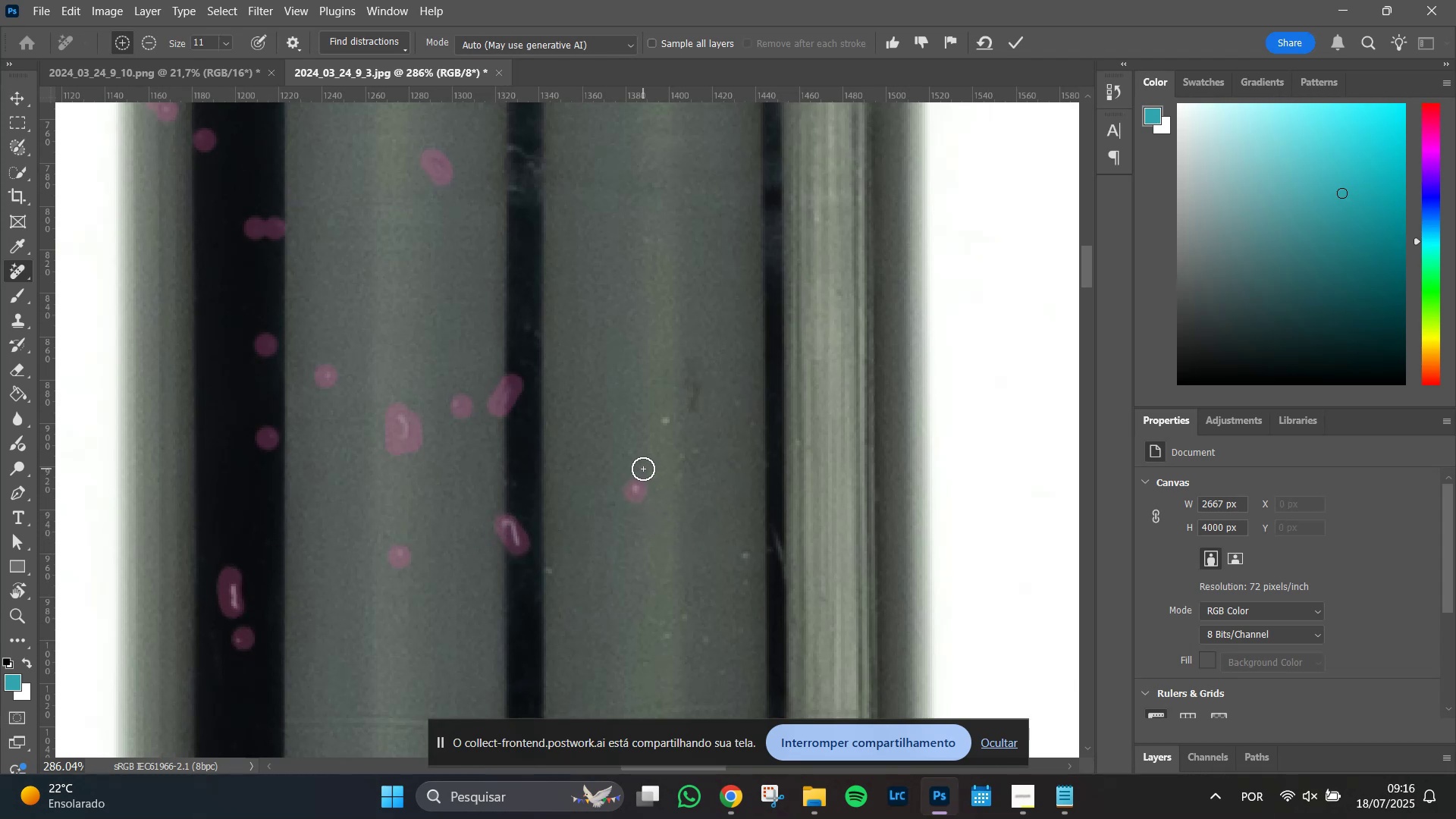 
left_click([643, 466])
 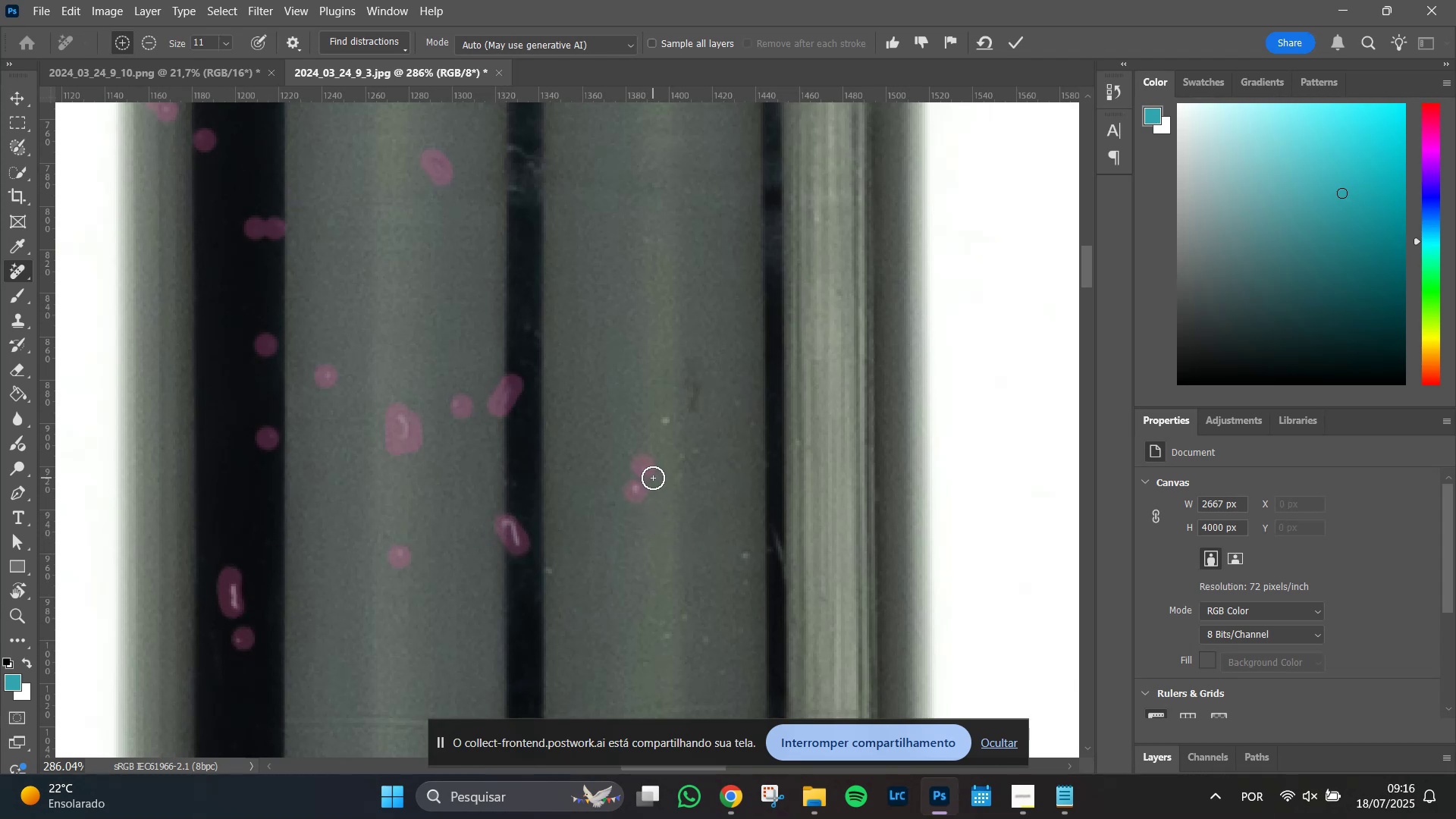 
left_click([653, 478])
 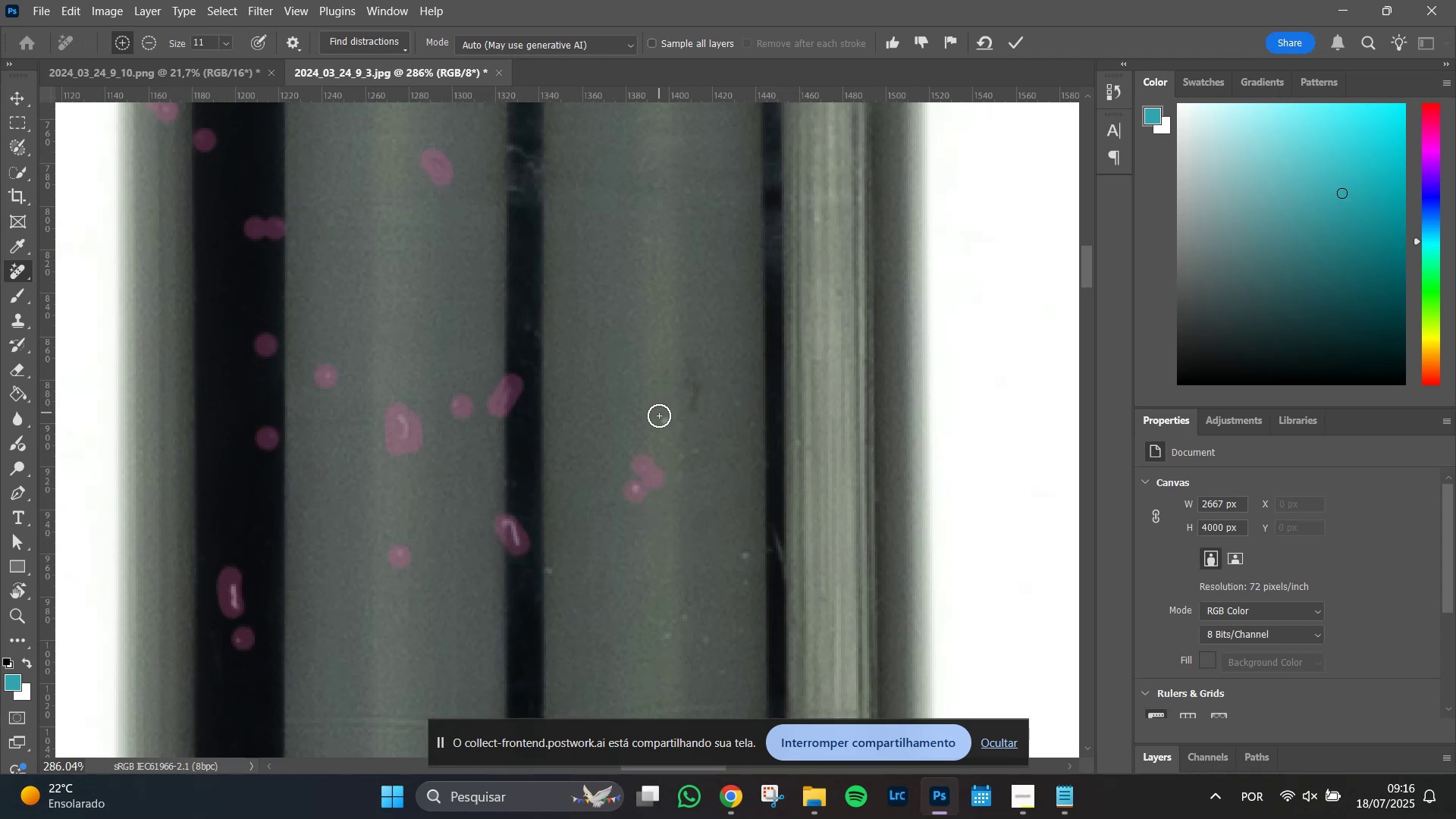 
left_click([665, 419])
 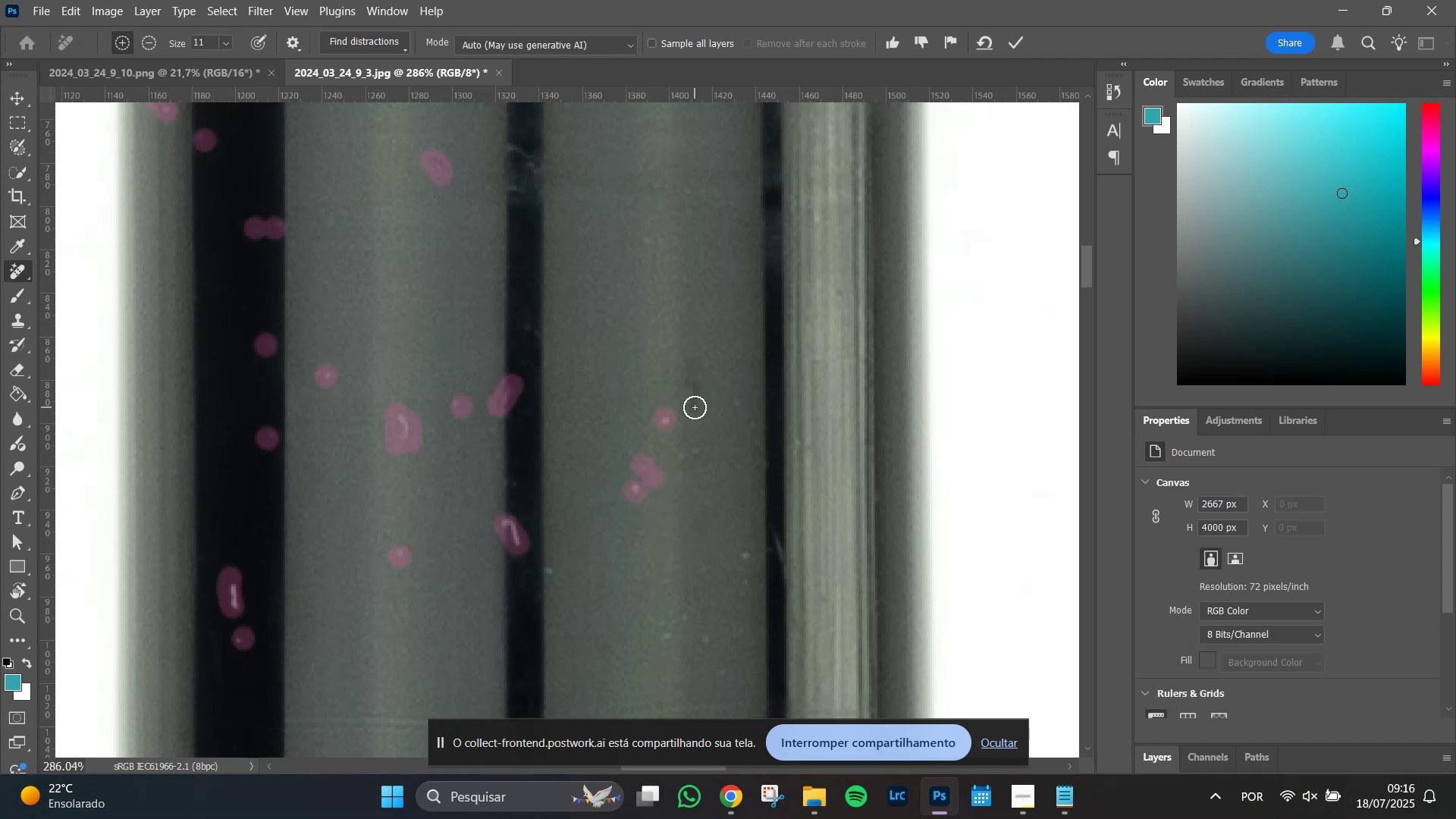 
left_click_drag(start_coordinate=[695, 406], to_coordinate=[699, 395])
 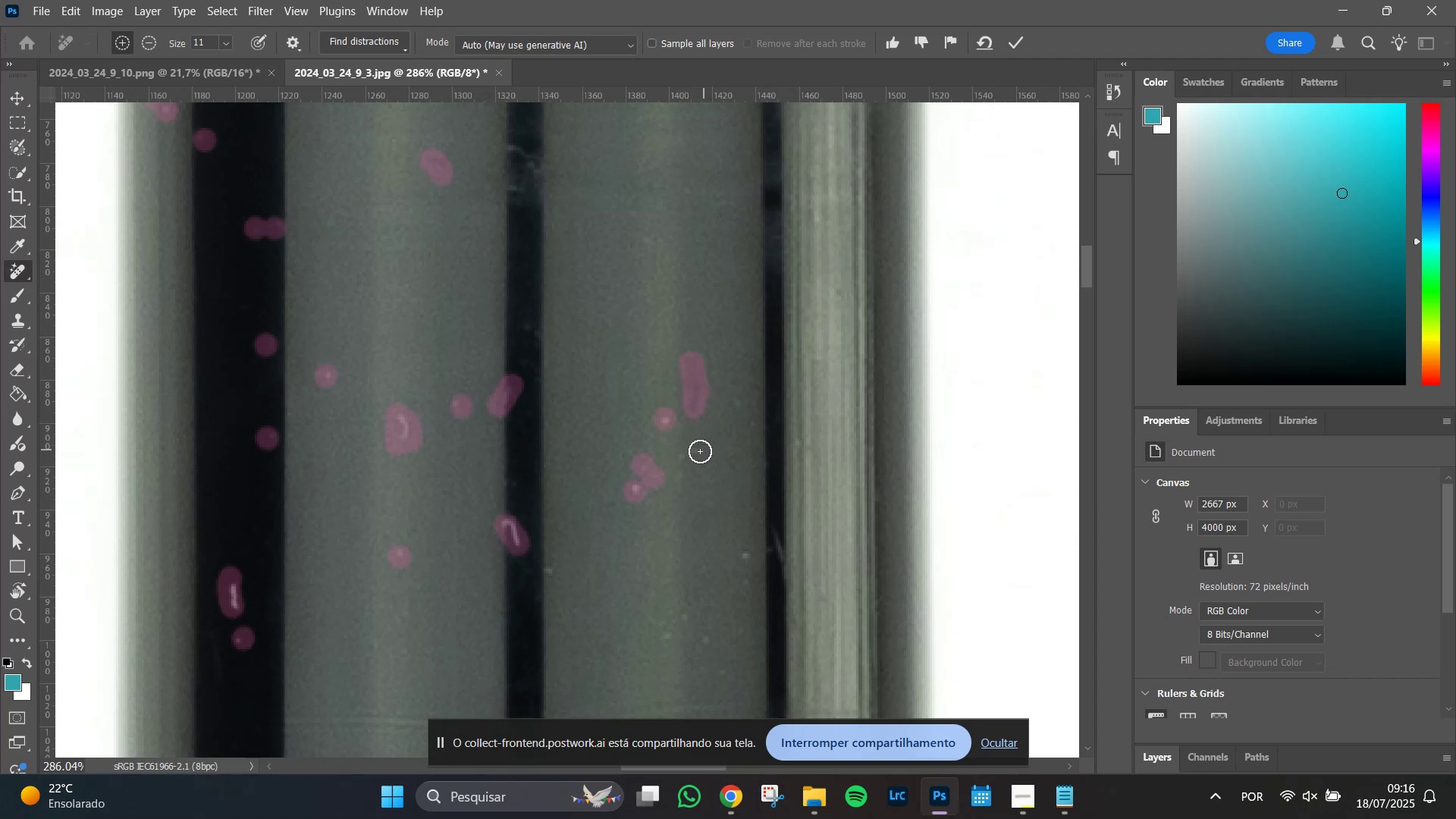 
left_click([699, 452])
 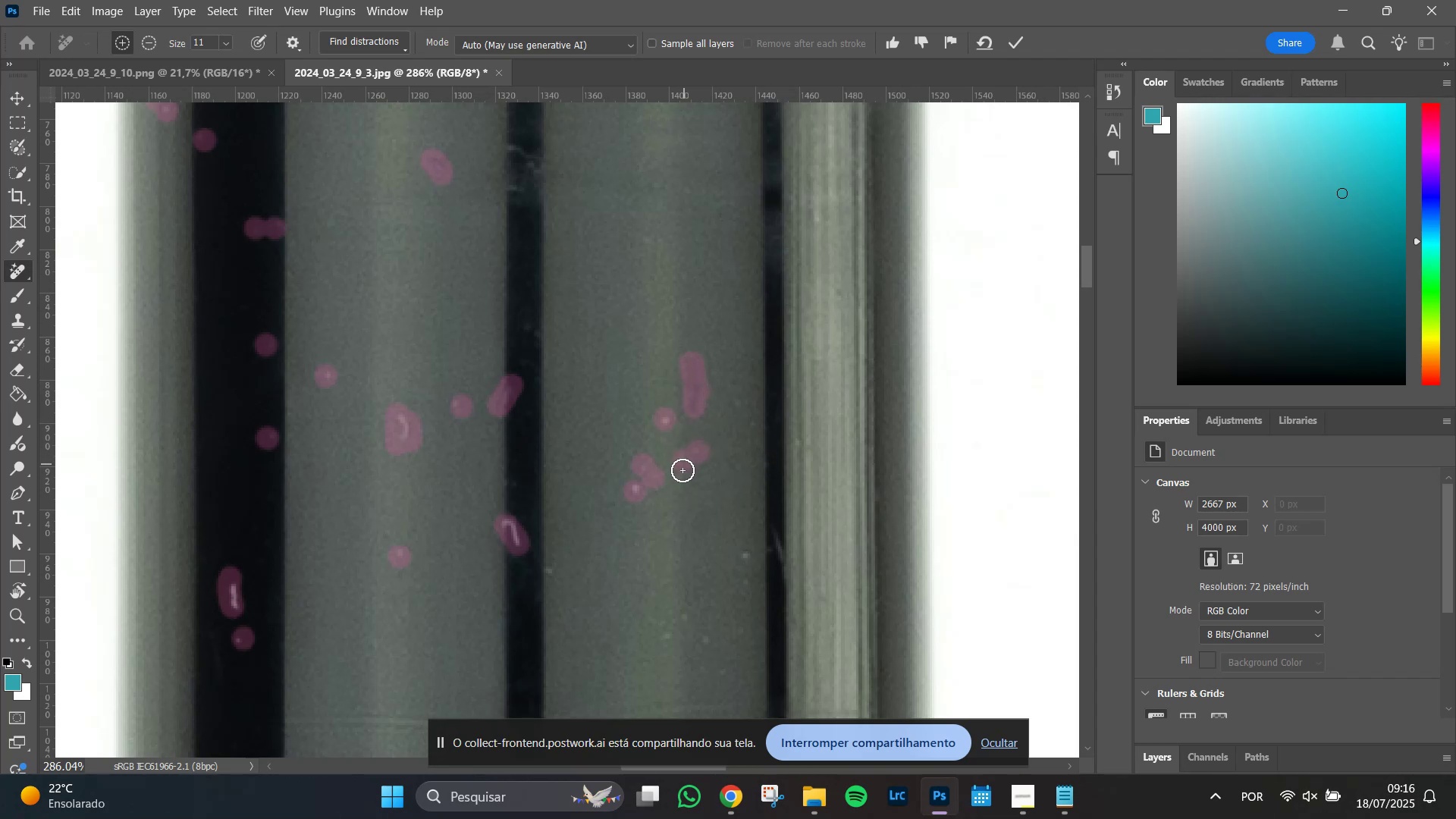 
double_click([680, 478])
 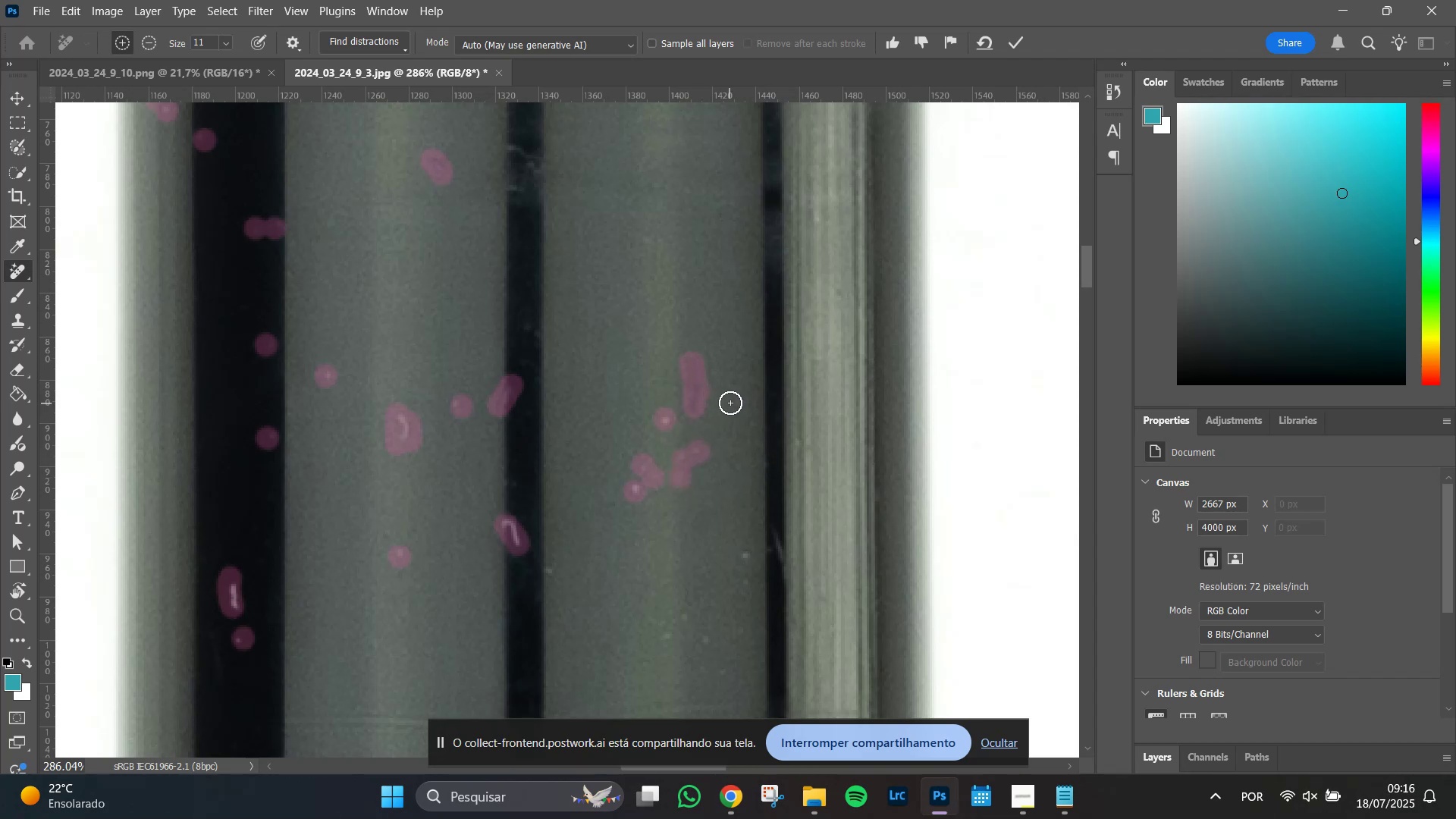 
left_click([734, 402])
 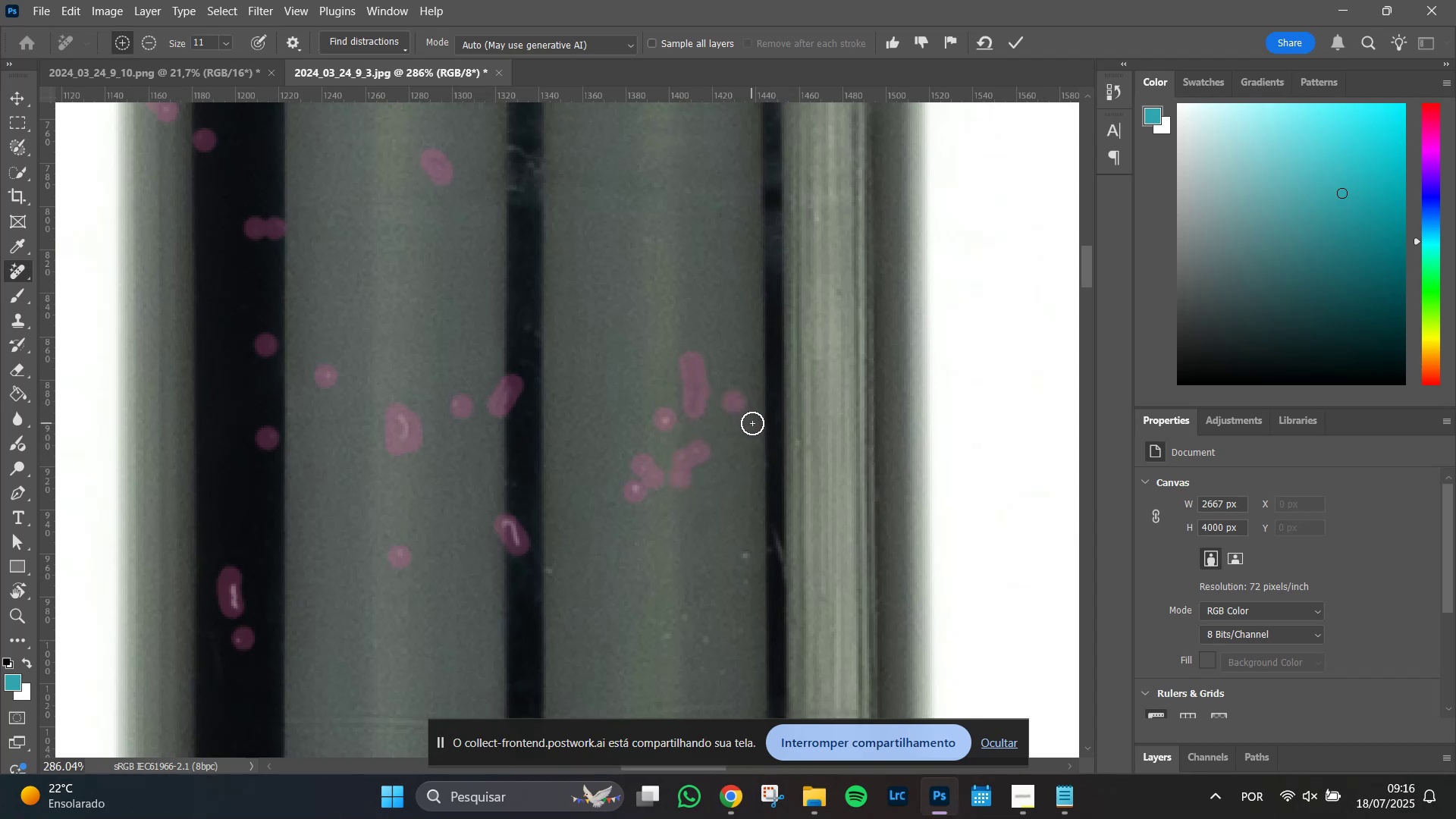 
left_click([752, 423])
 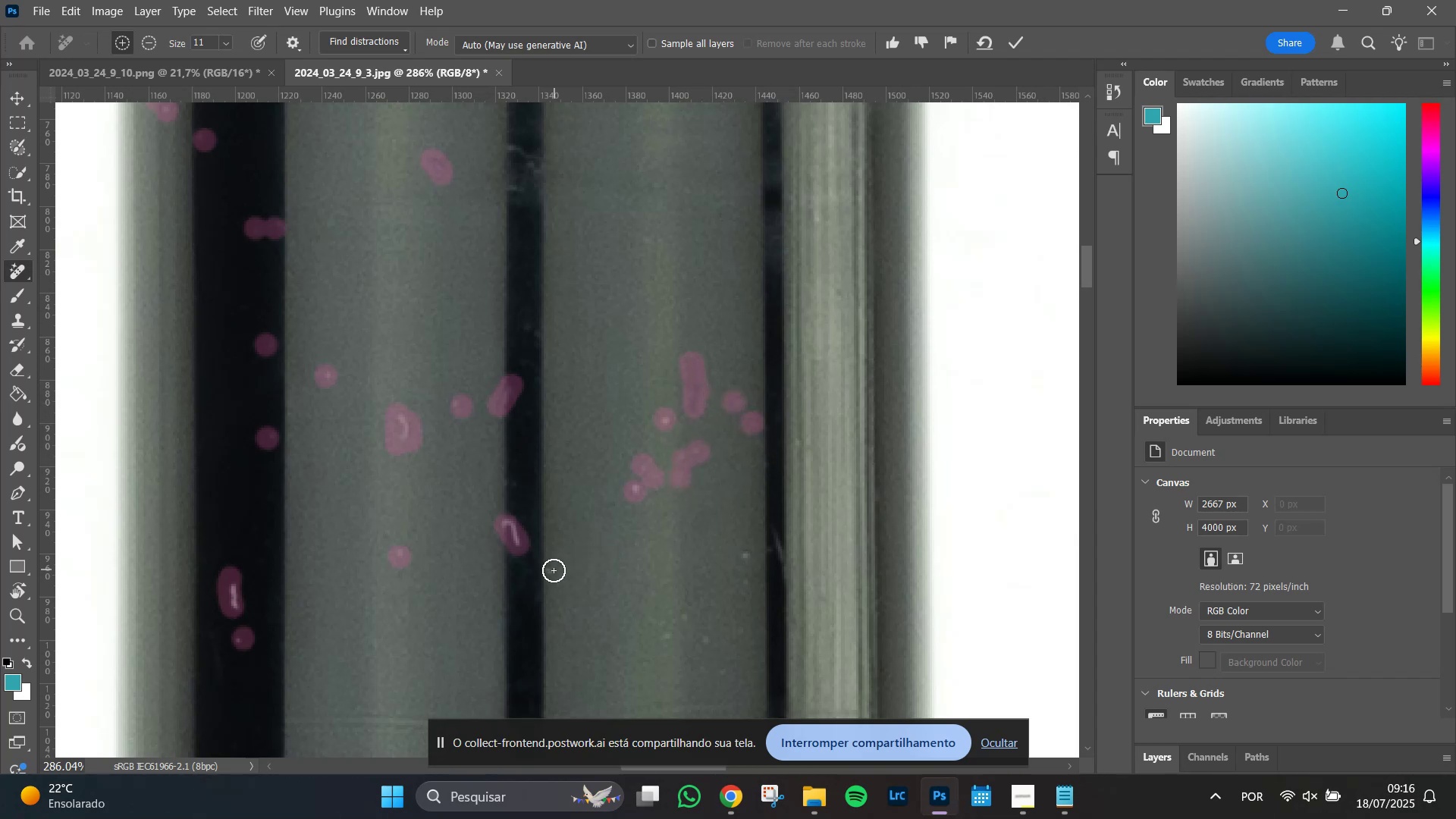 
left_click([552, 573])
 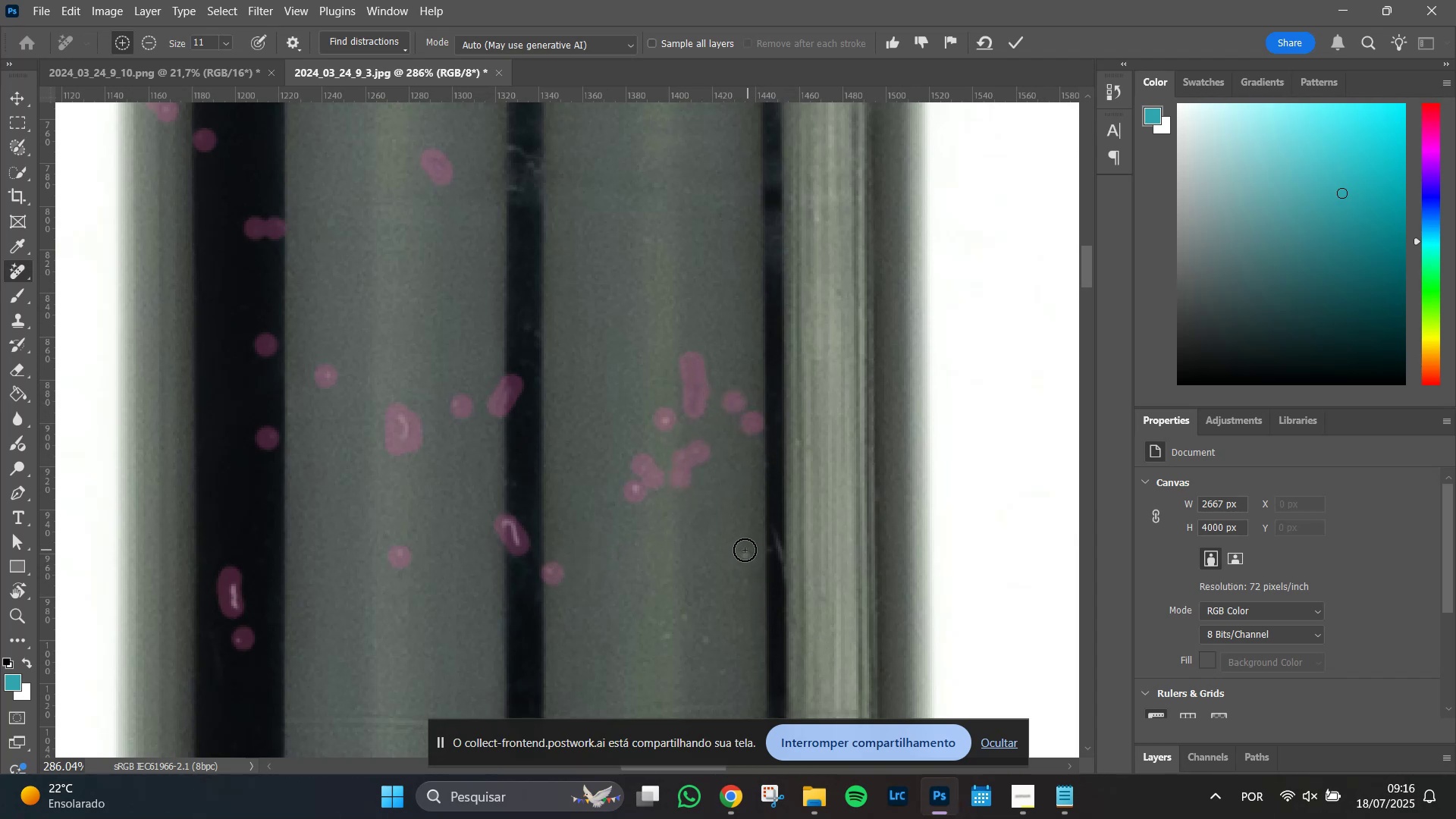 
left_click([743, 553])
 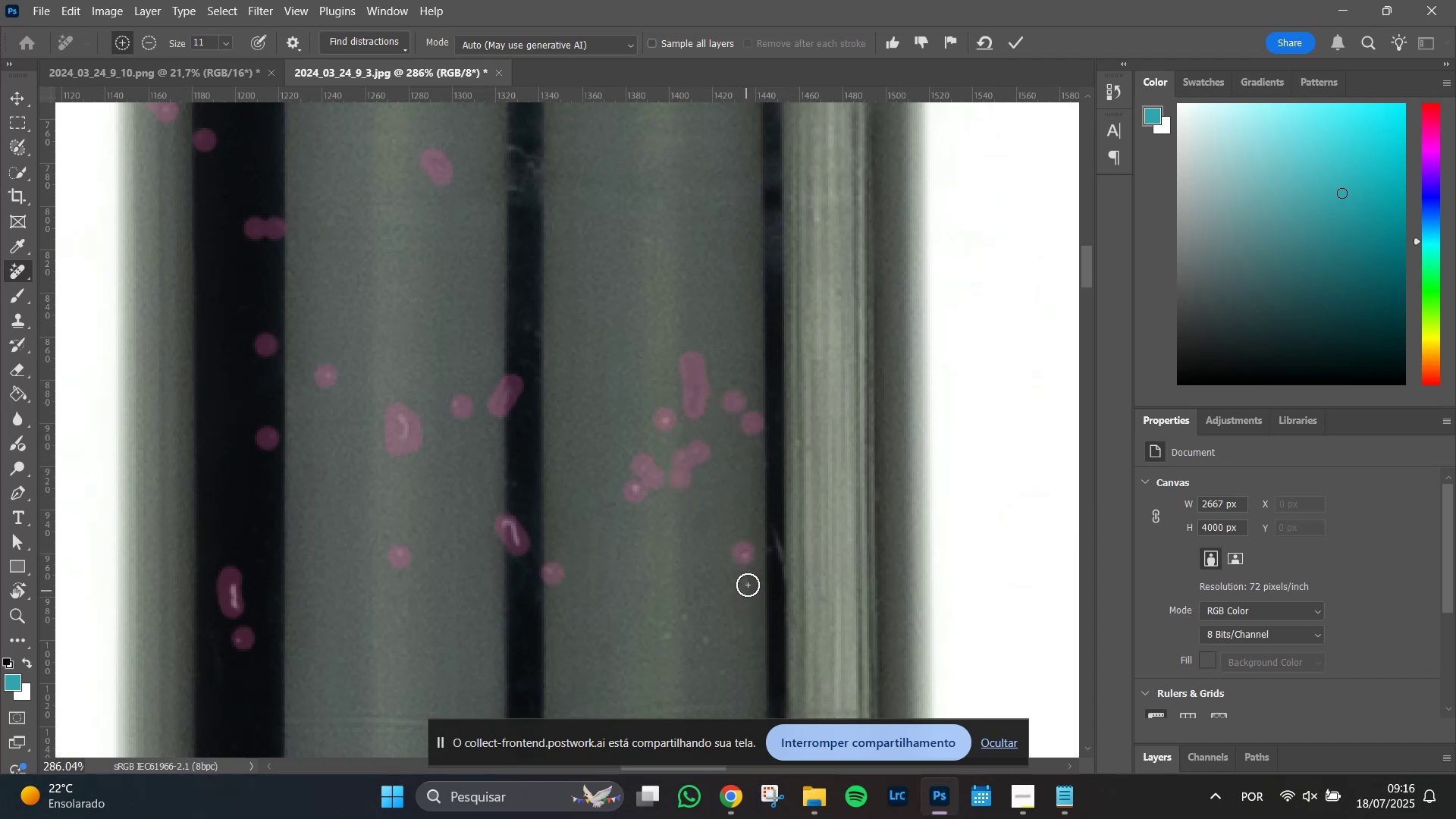 
left_click([748, 583])
 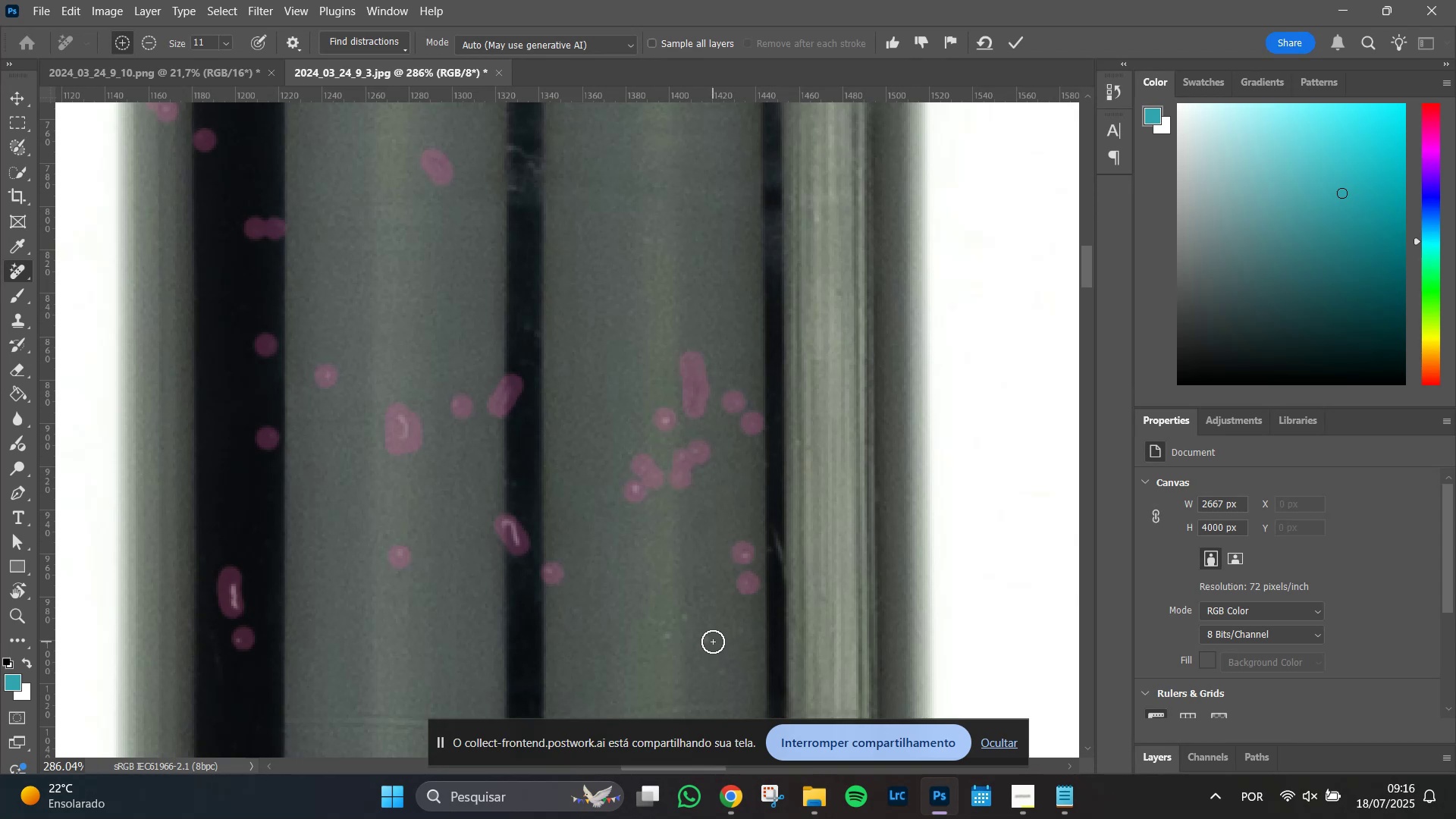 
left_click([710, 640])
 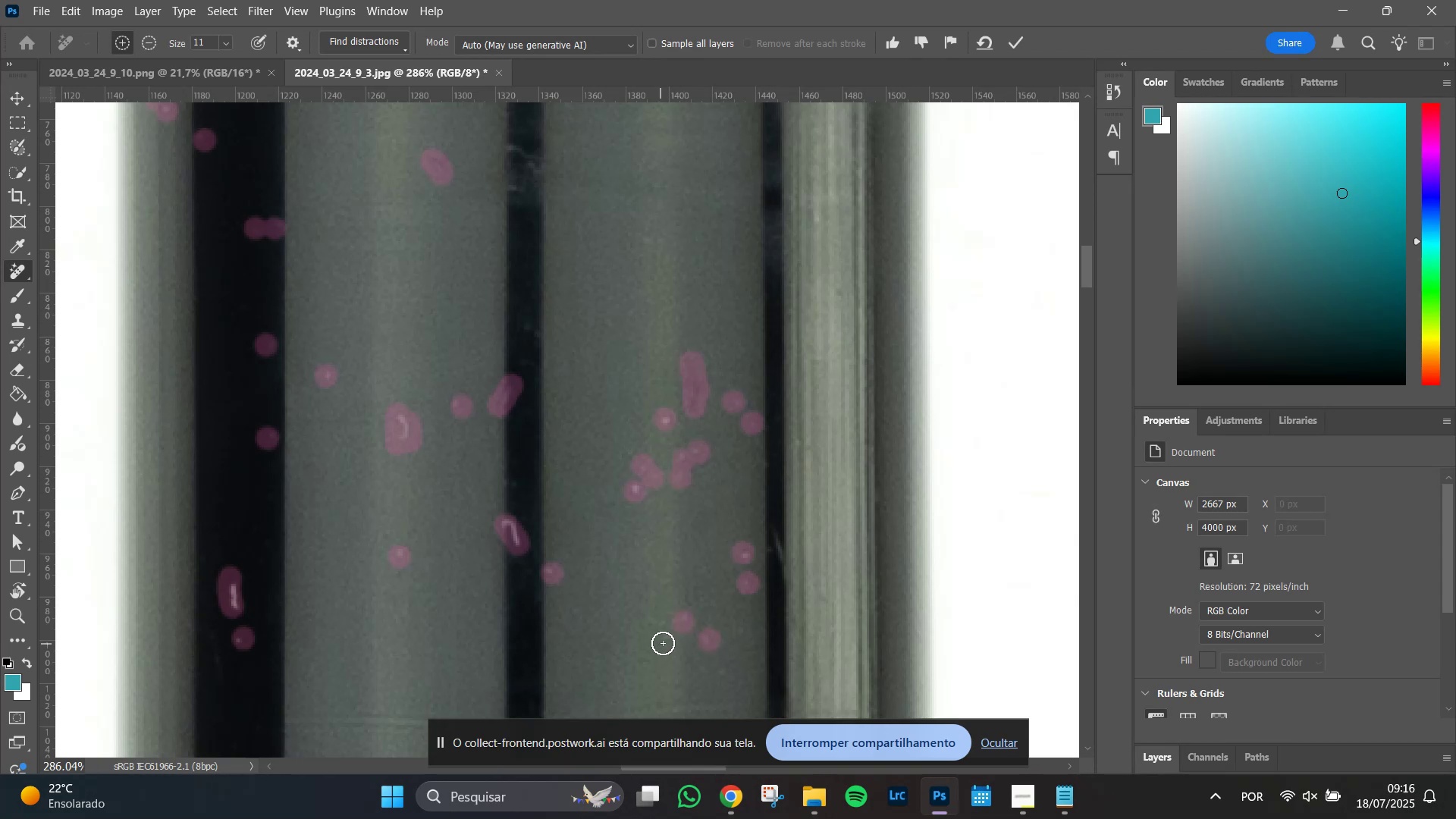 
left_click([671, 635])
 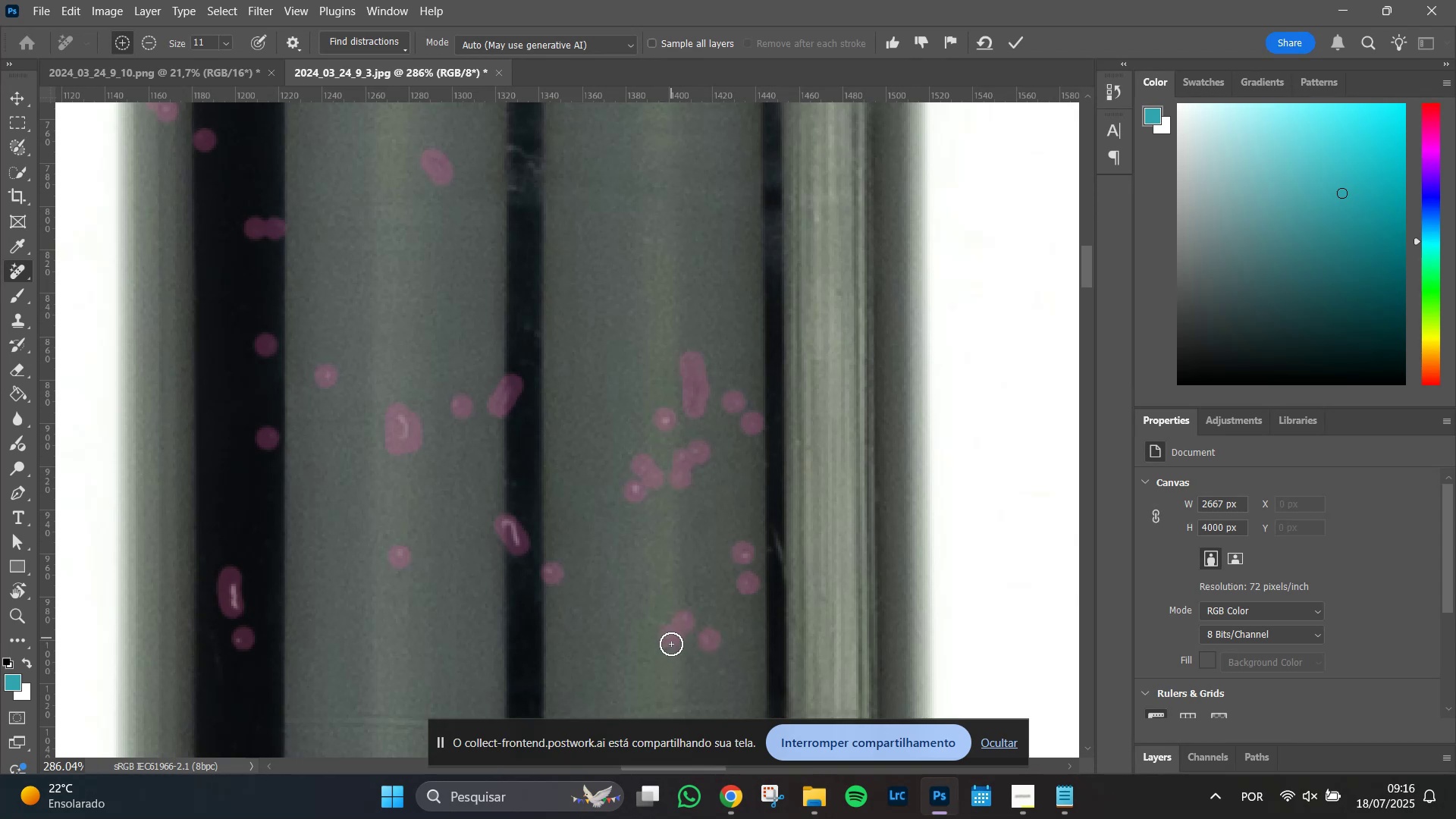 
hold_key(key=Space, duration=1.17)
 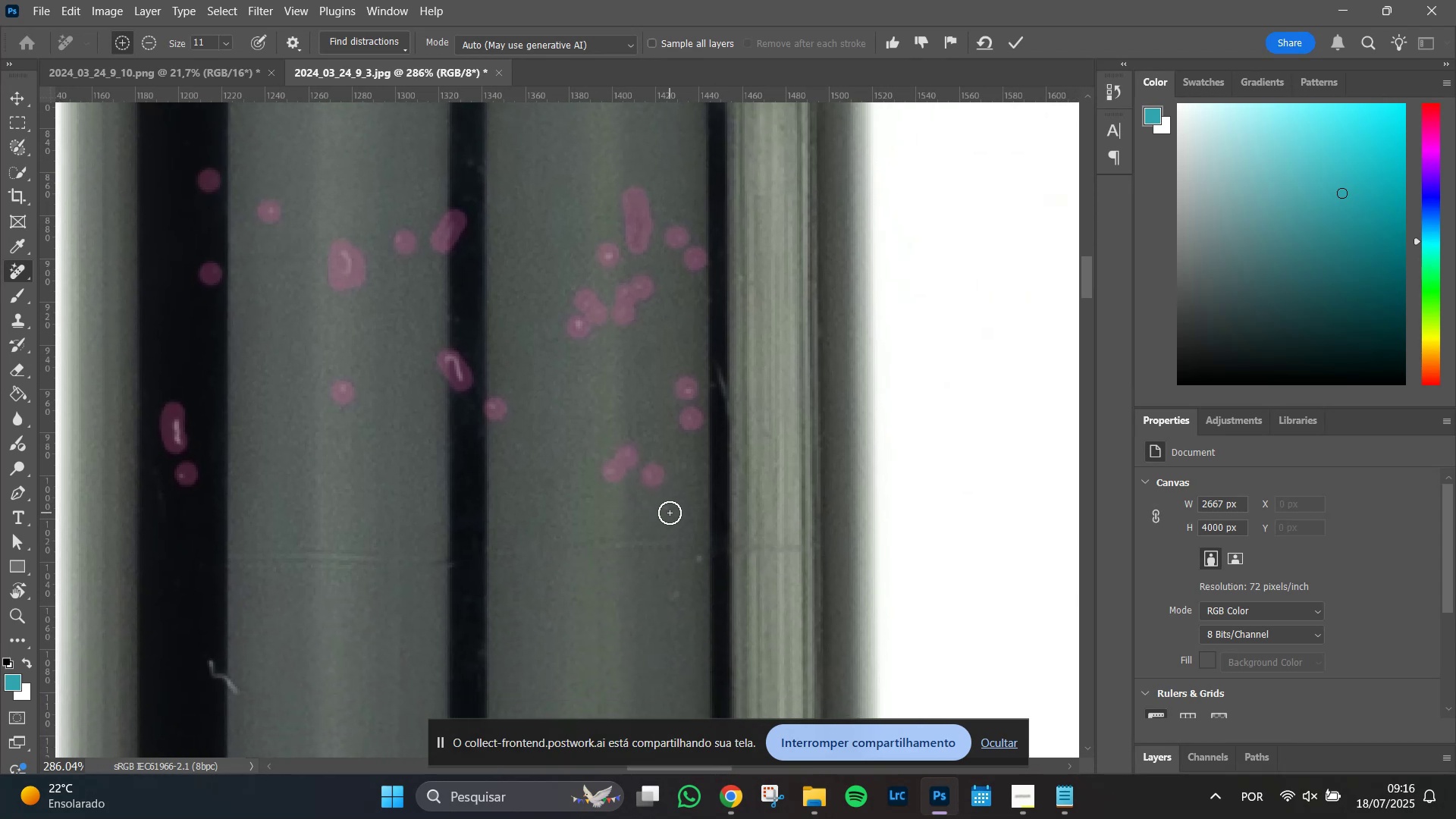 
left_click_drag(start_coordinate=[676, 666], to_coordinate=[620, 501])
 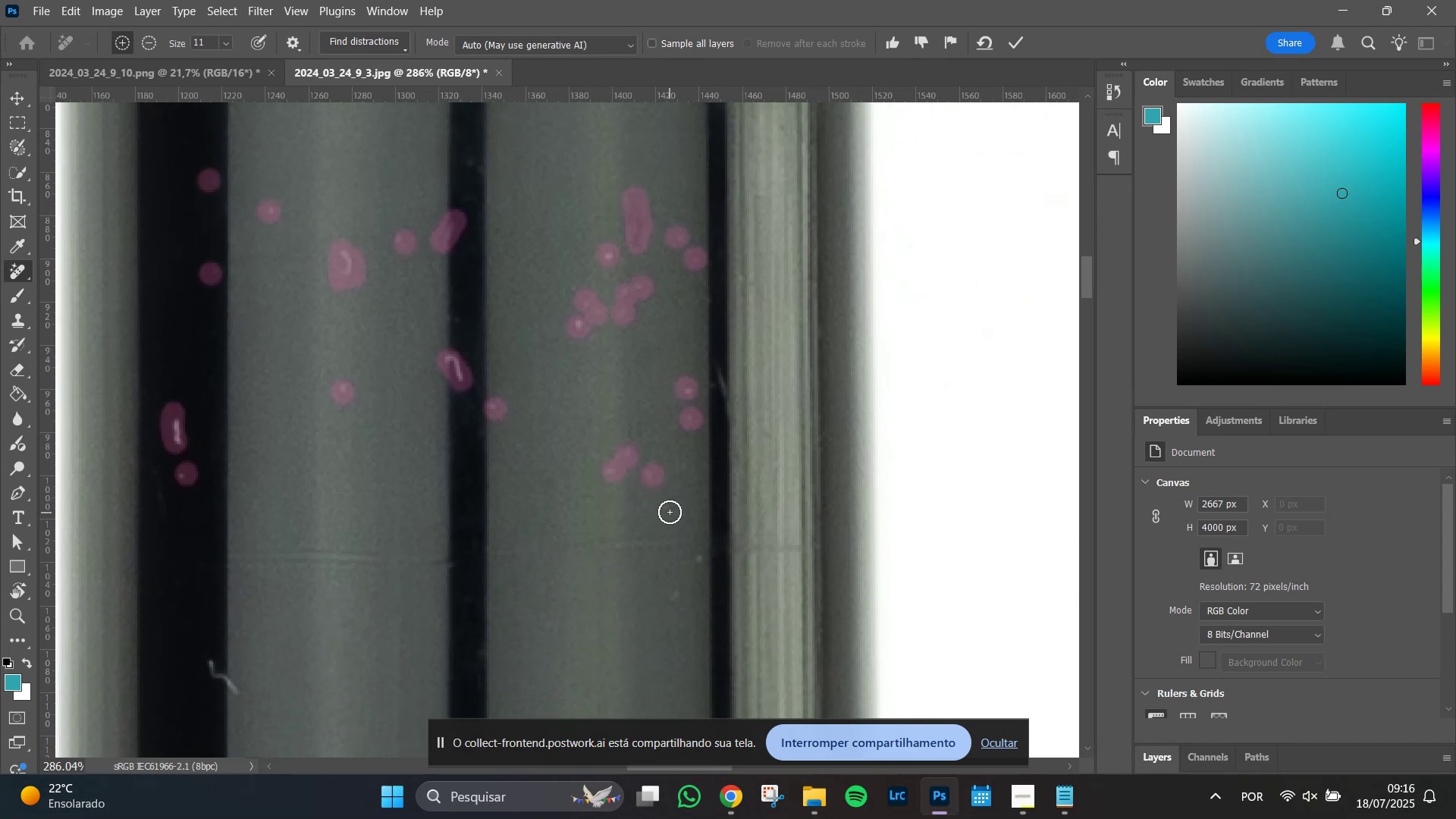 
left_click([667, 510])
 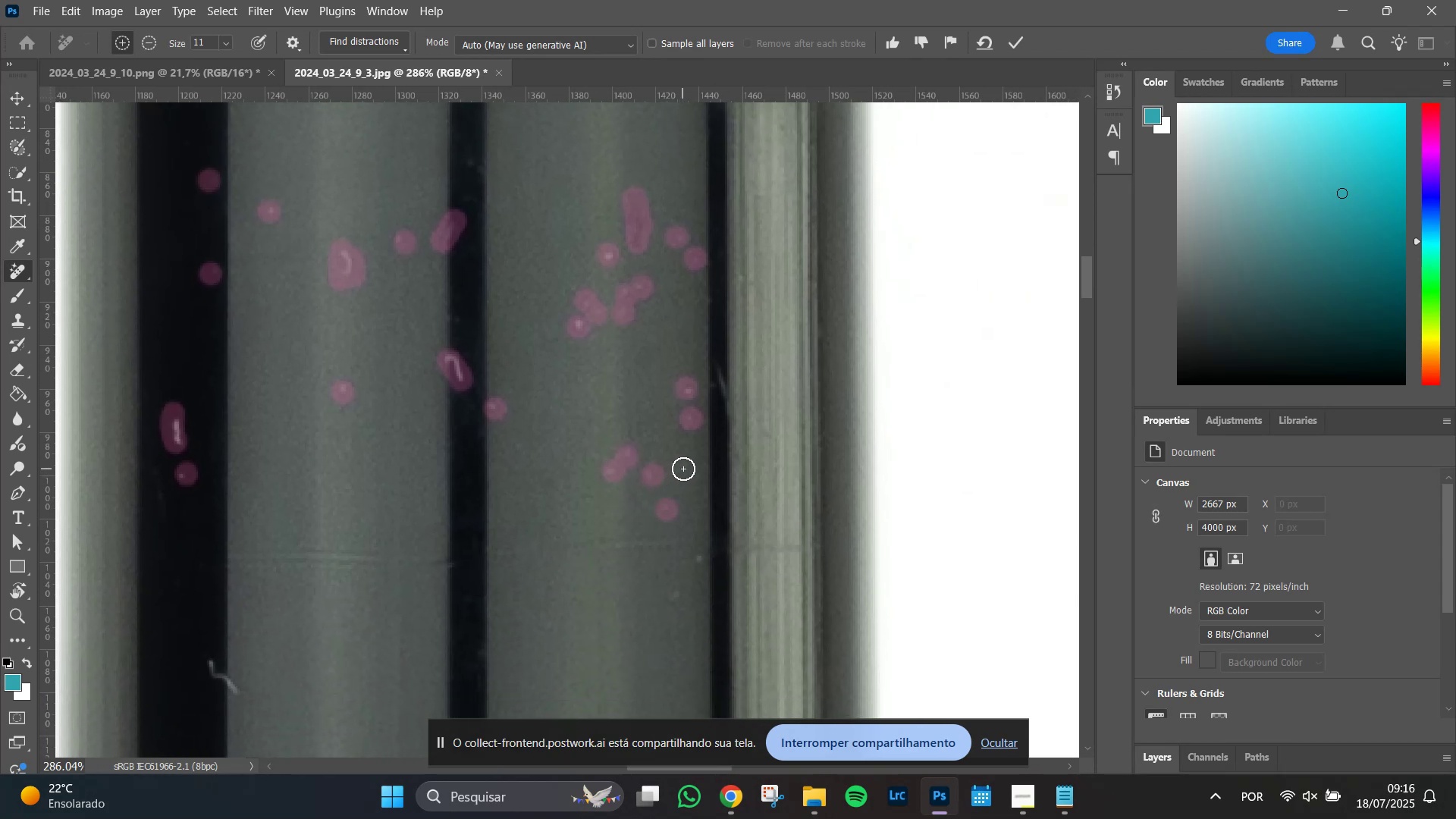 
left_click([683, 468])
 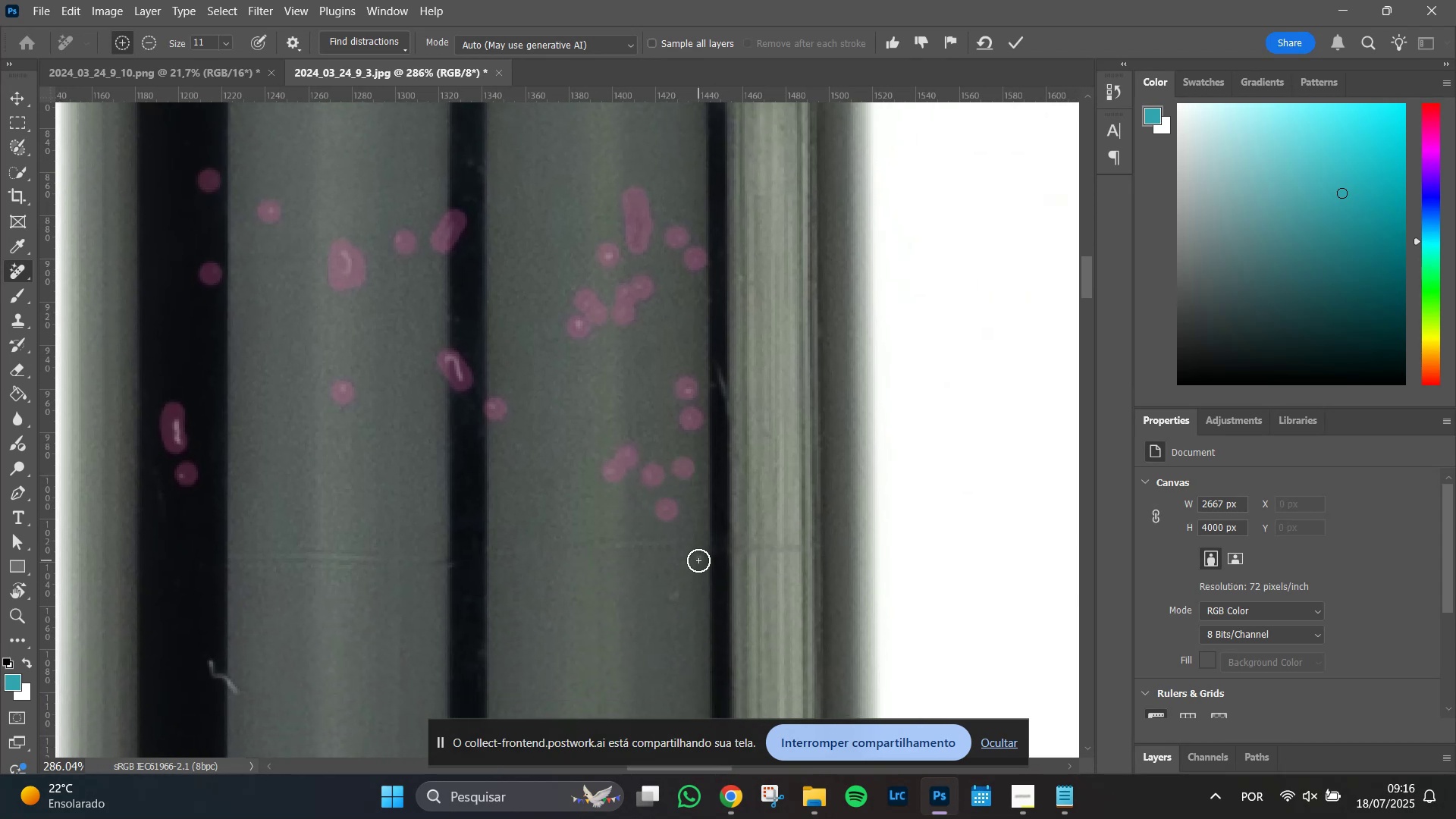 
left_click([698, 558])
 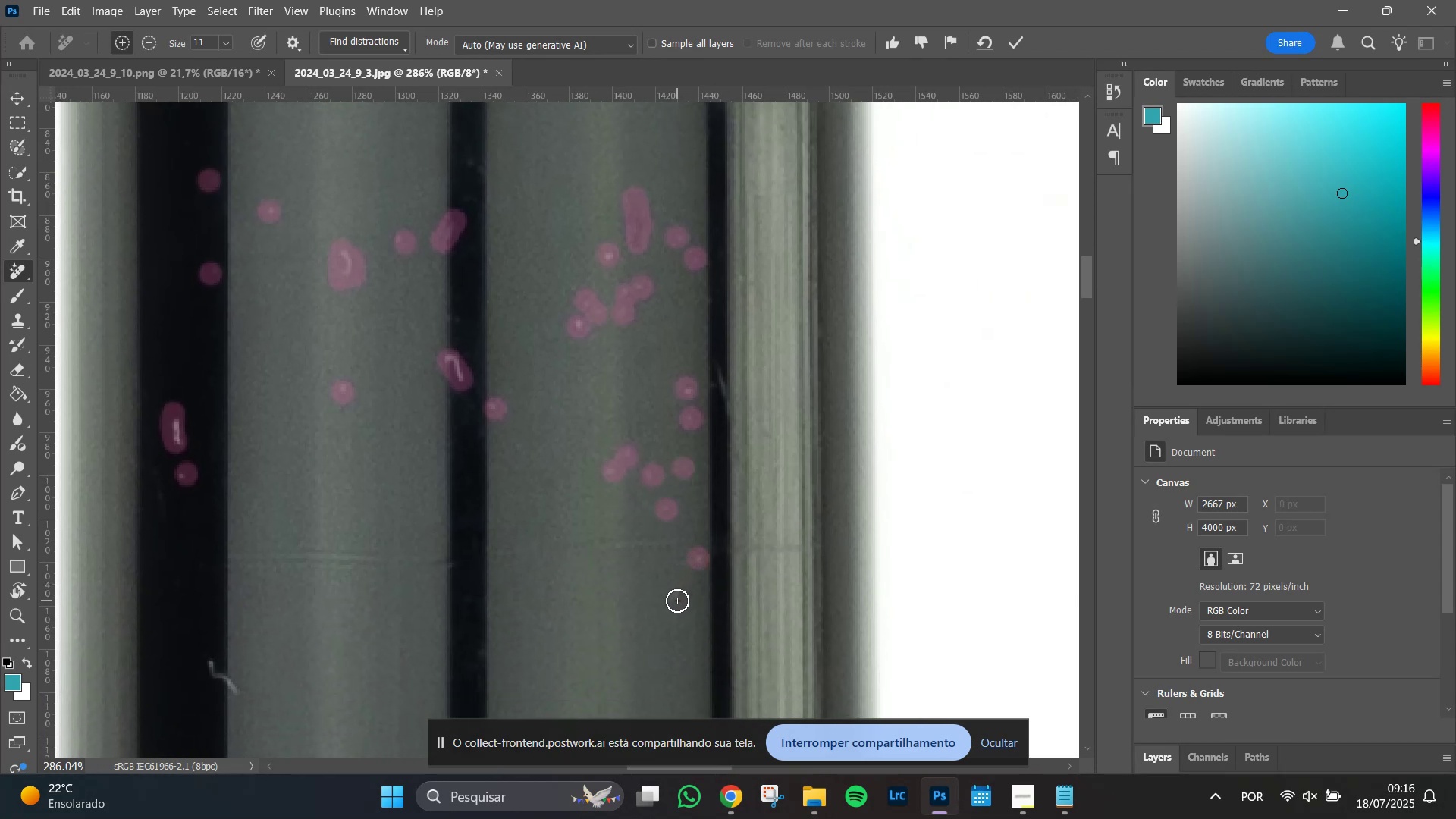 
left_click([675, 598])
 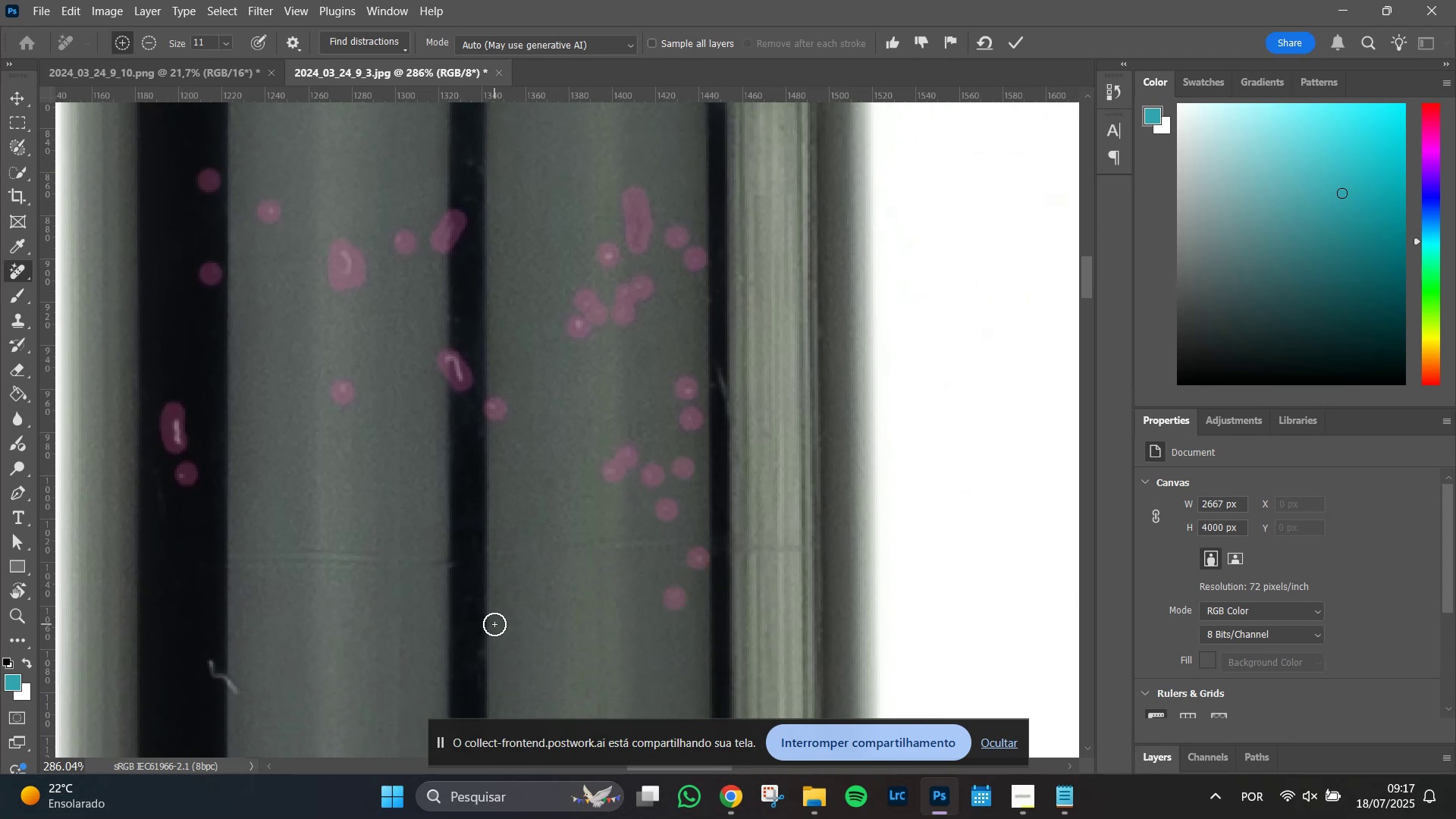 
hold_key(key=Space, duration=1.37)
 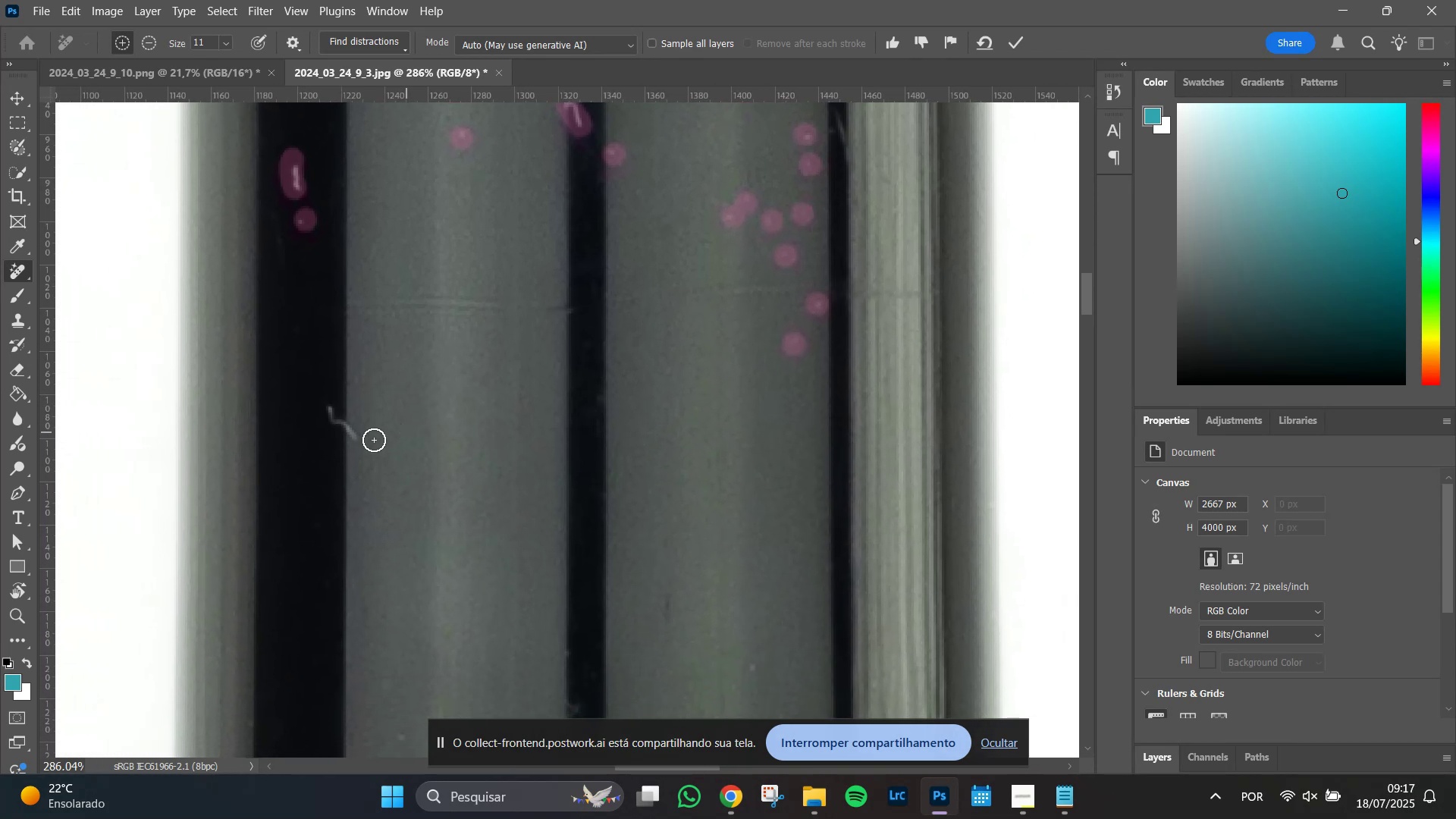 
left_click_drag(start_coordinate=[579, 664], to_coordinate=[656, 457])
 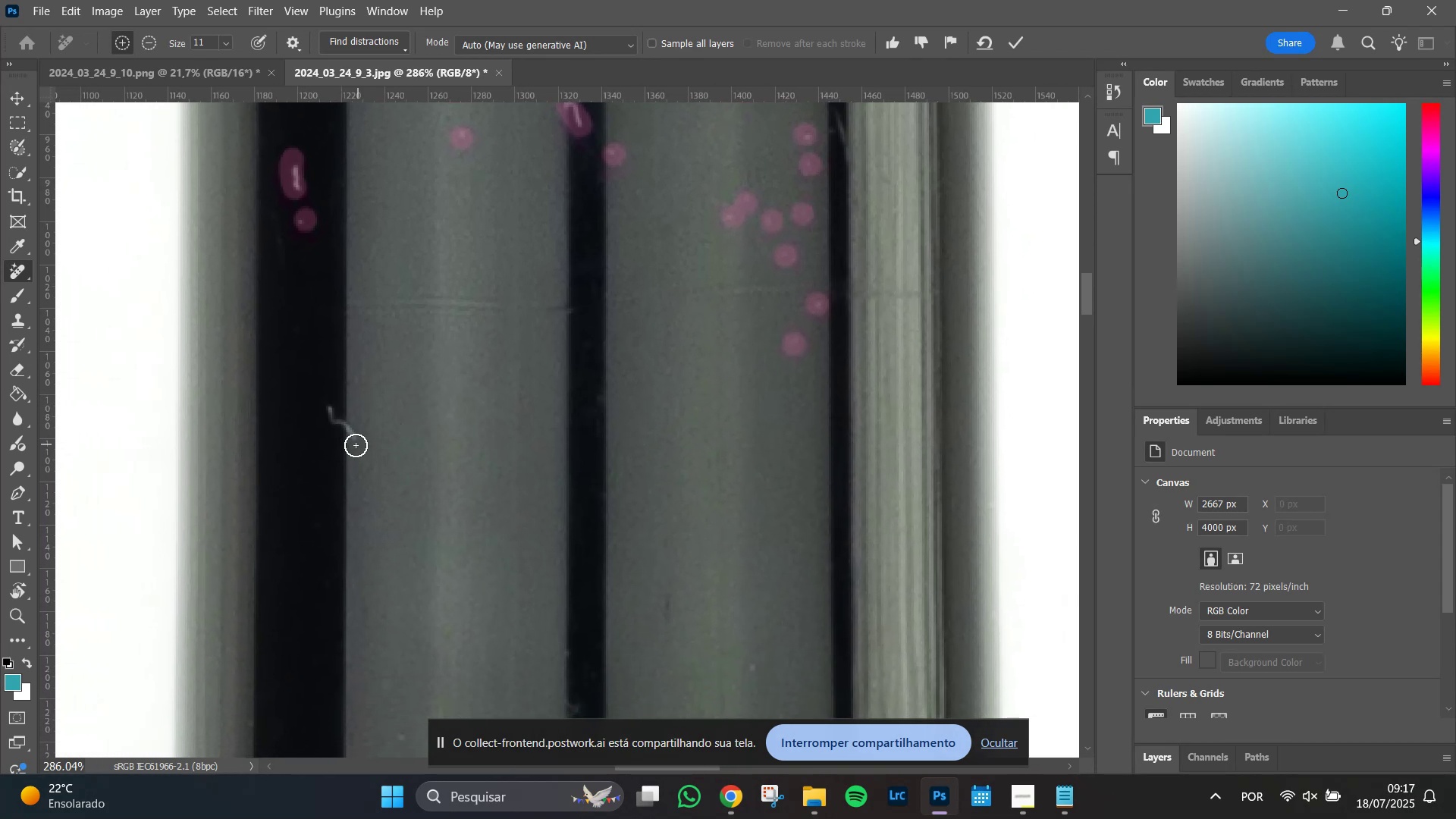 
left_click_drag(start_coordinate=[356, 439], to_coordinate=[328, 407])
 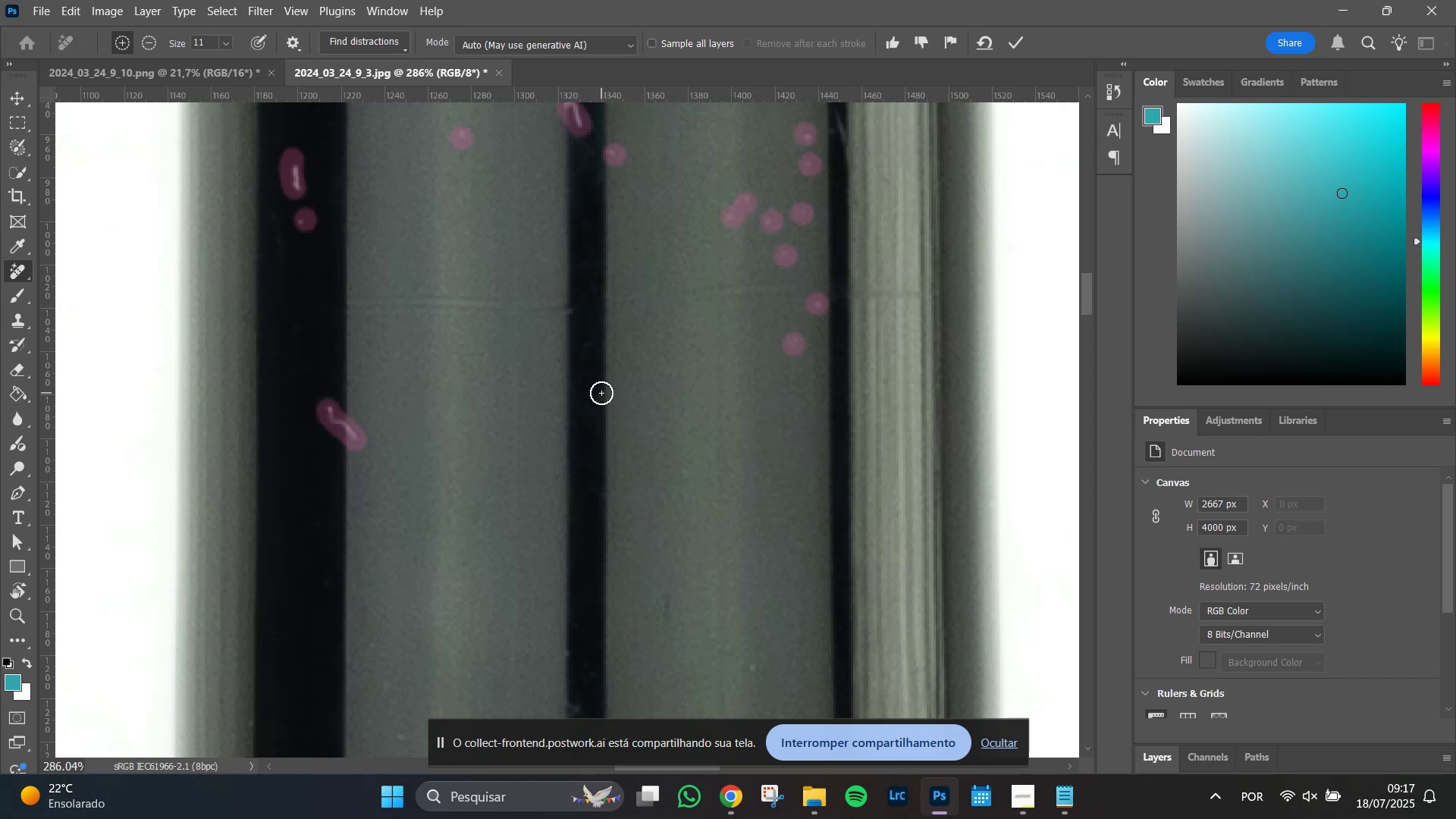 
left_click([601, 395])
 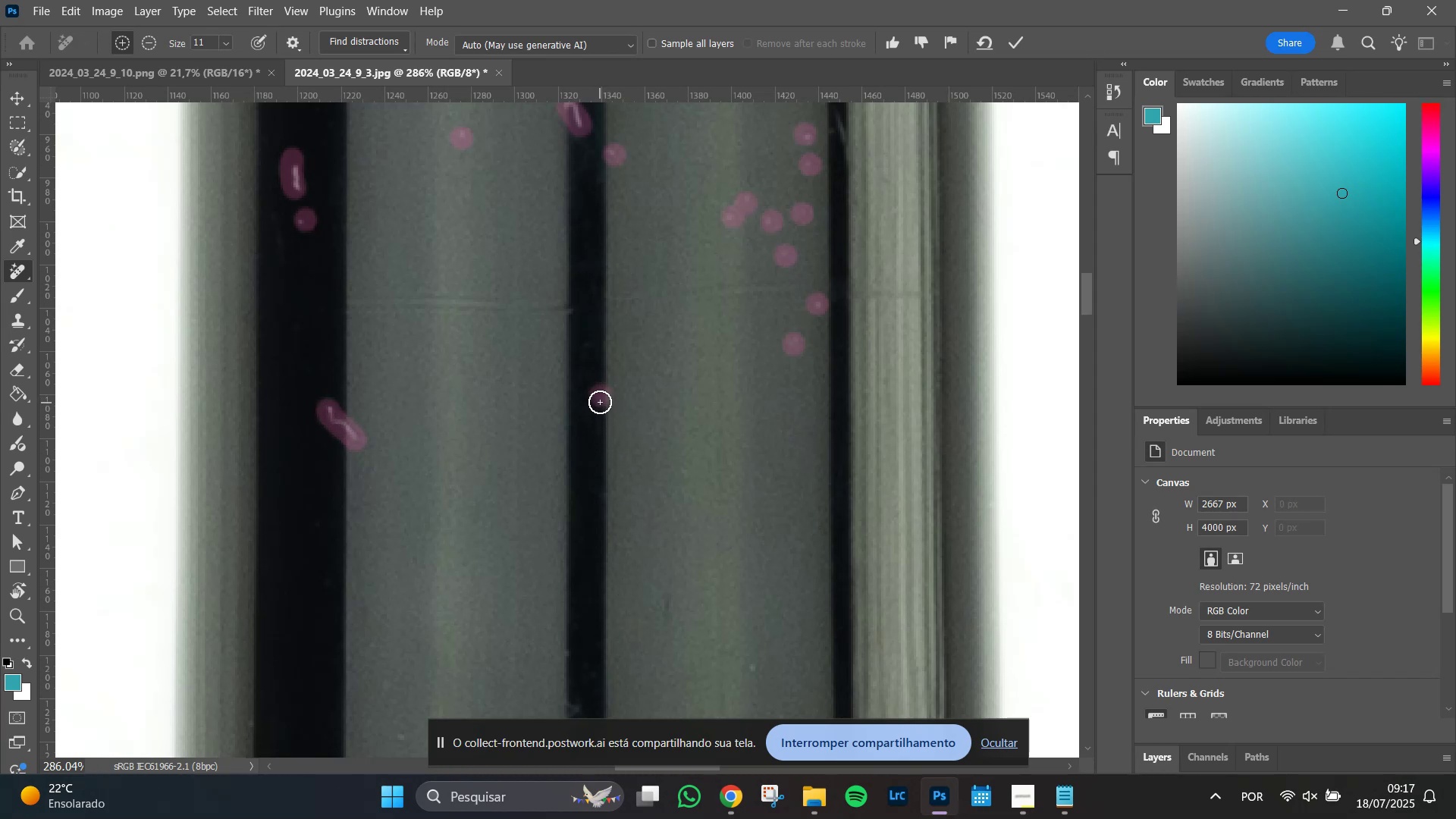 
hold_key(key=Space, duration=1.07)
 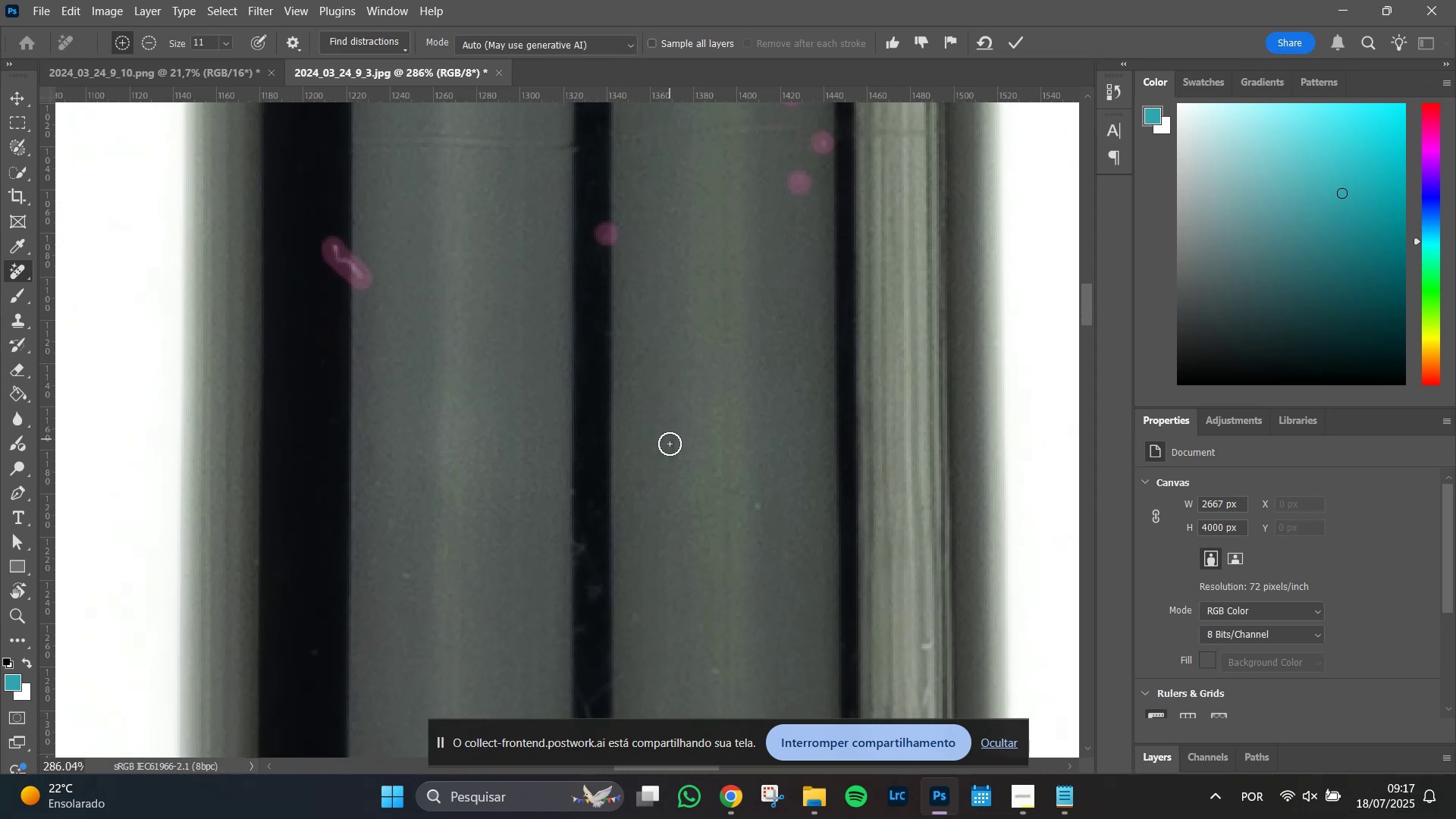 
left_click_drag(start_coordinate=[654, 592], to_coordinate=[660, 430])
 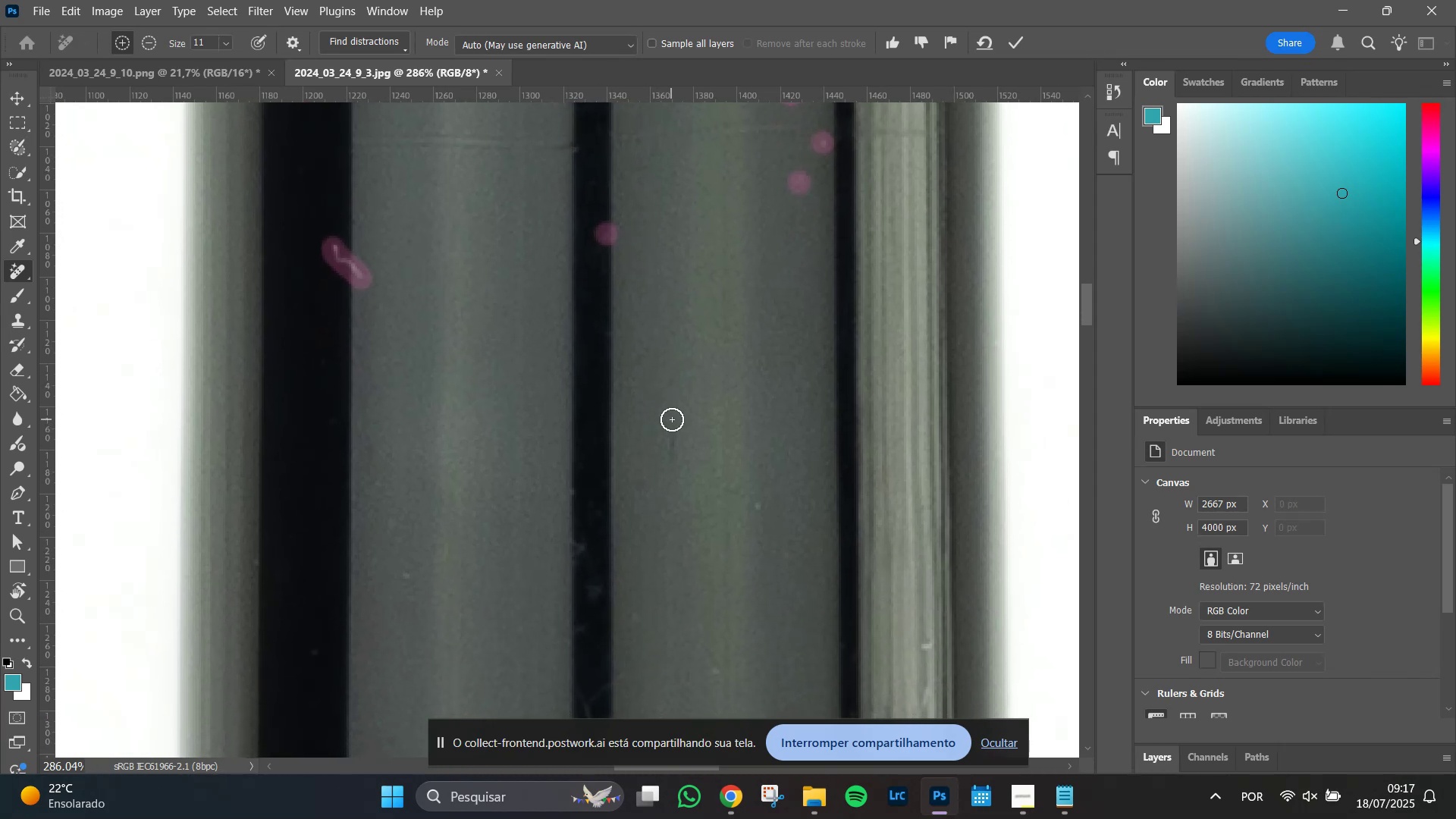 
left_click_drag(start_coordinate=[670, 440], to_coordinate=[670, 460])
 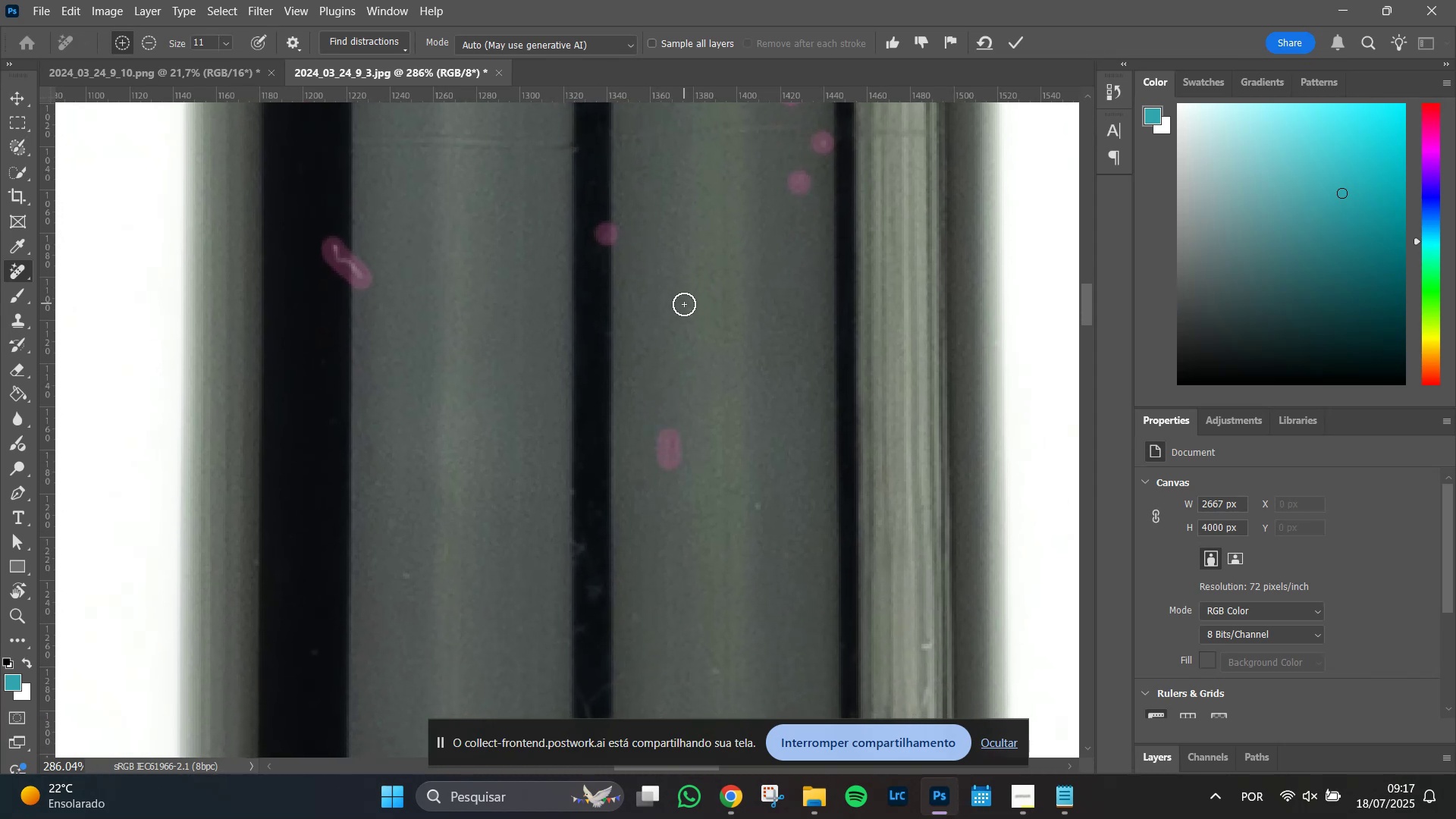 
left_click([688, 312])
 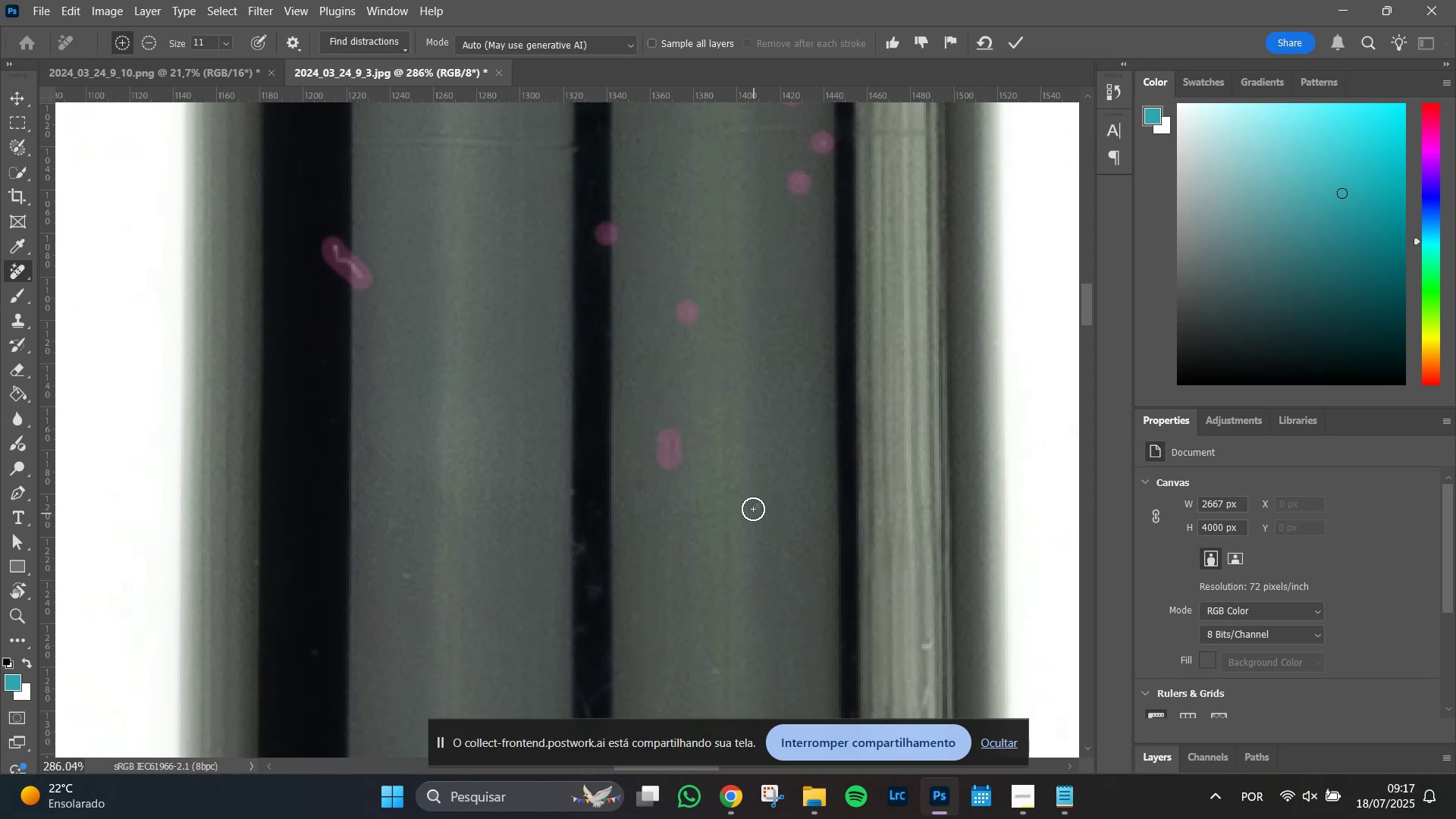 
left_click([753, 501])
 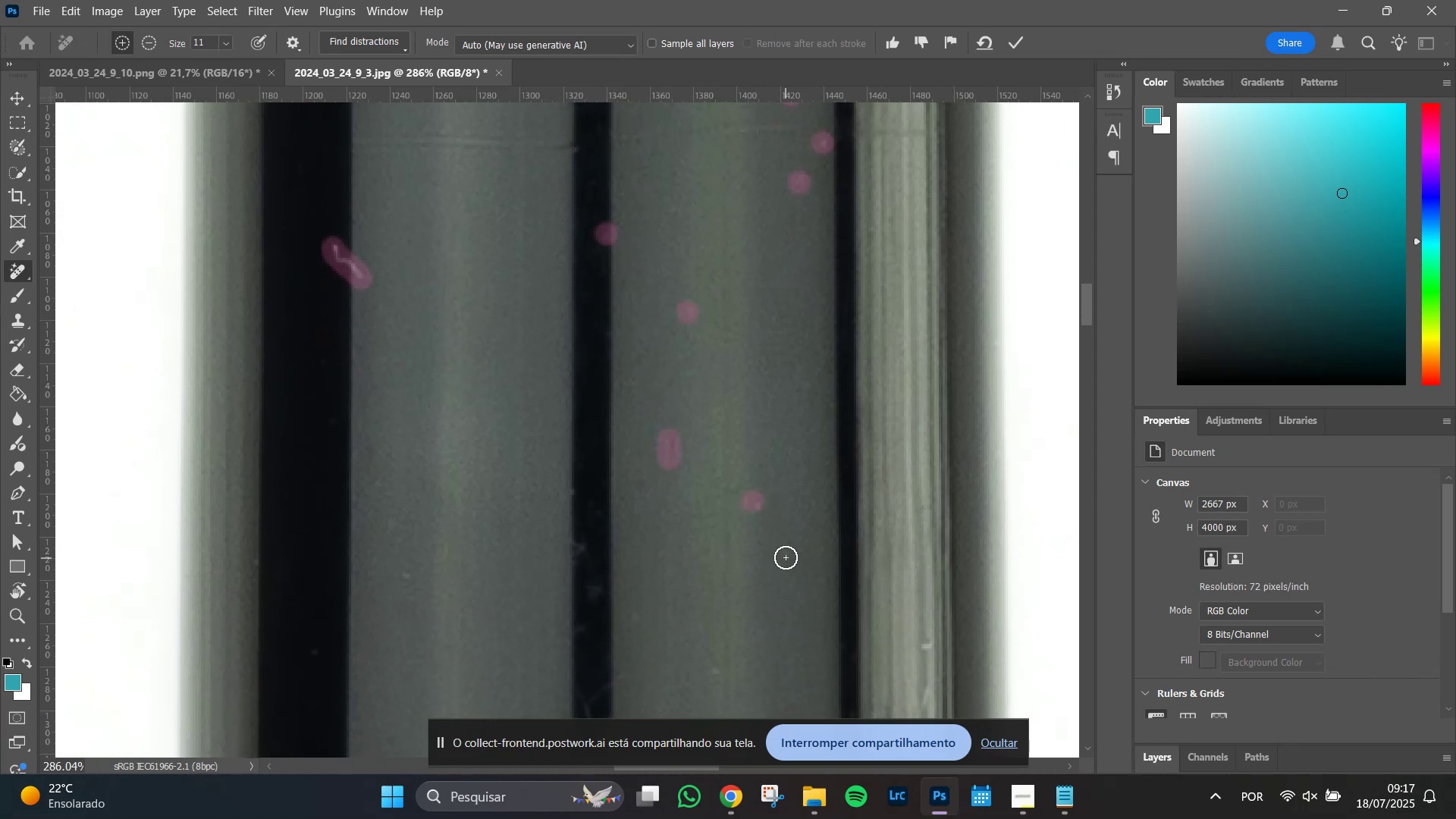 
left_click([786, 550])
 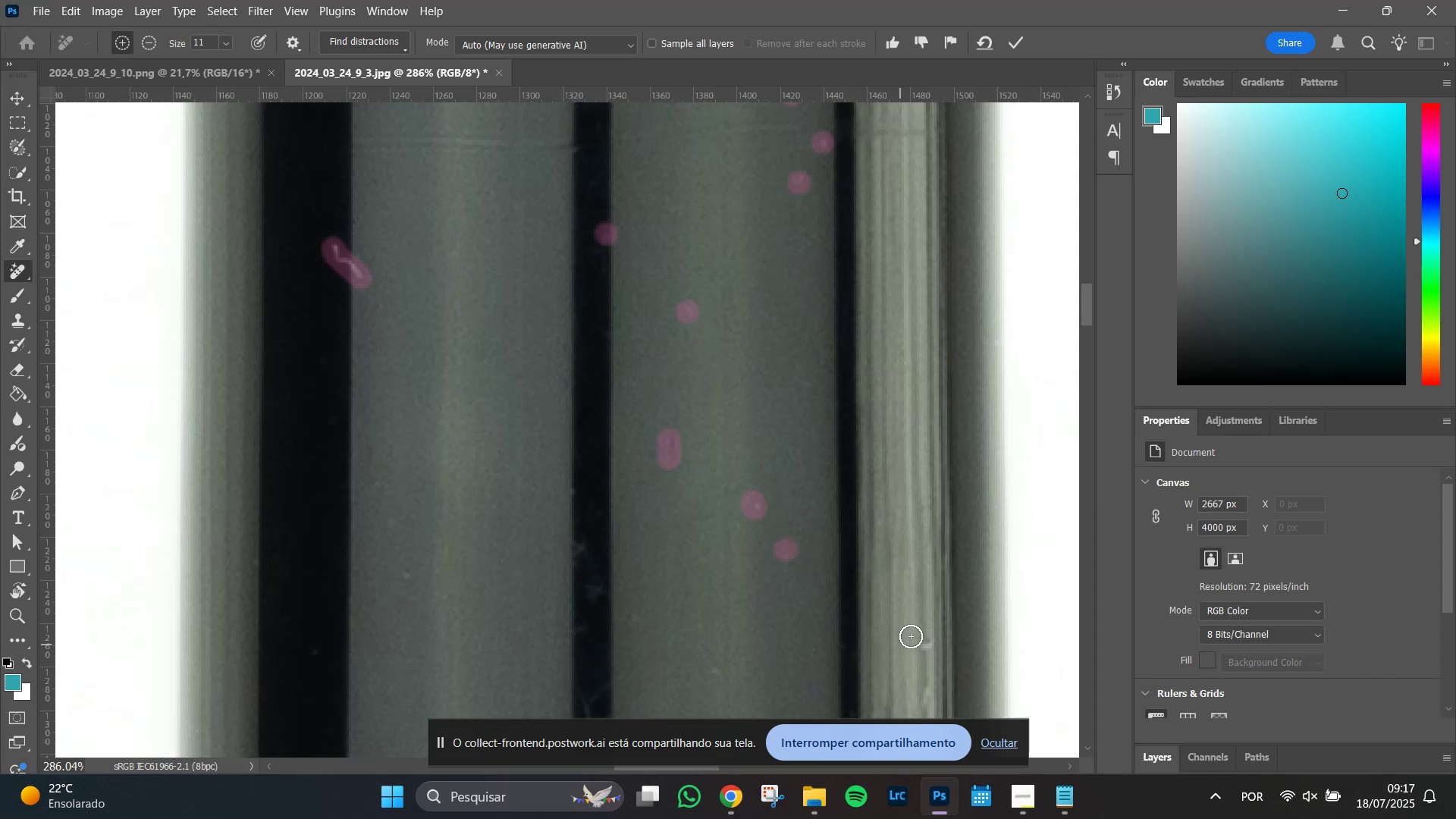 
left_click([928, 643])
 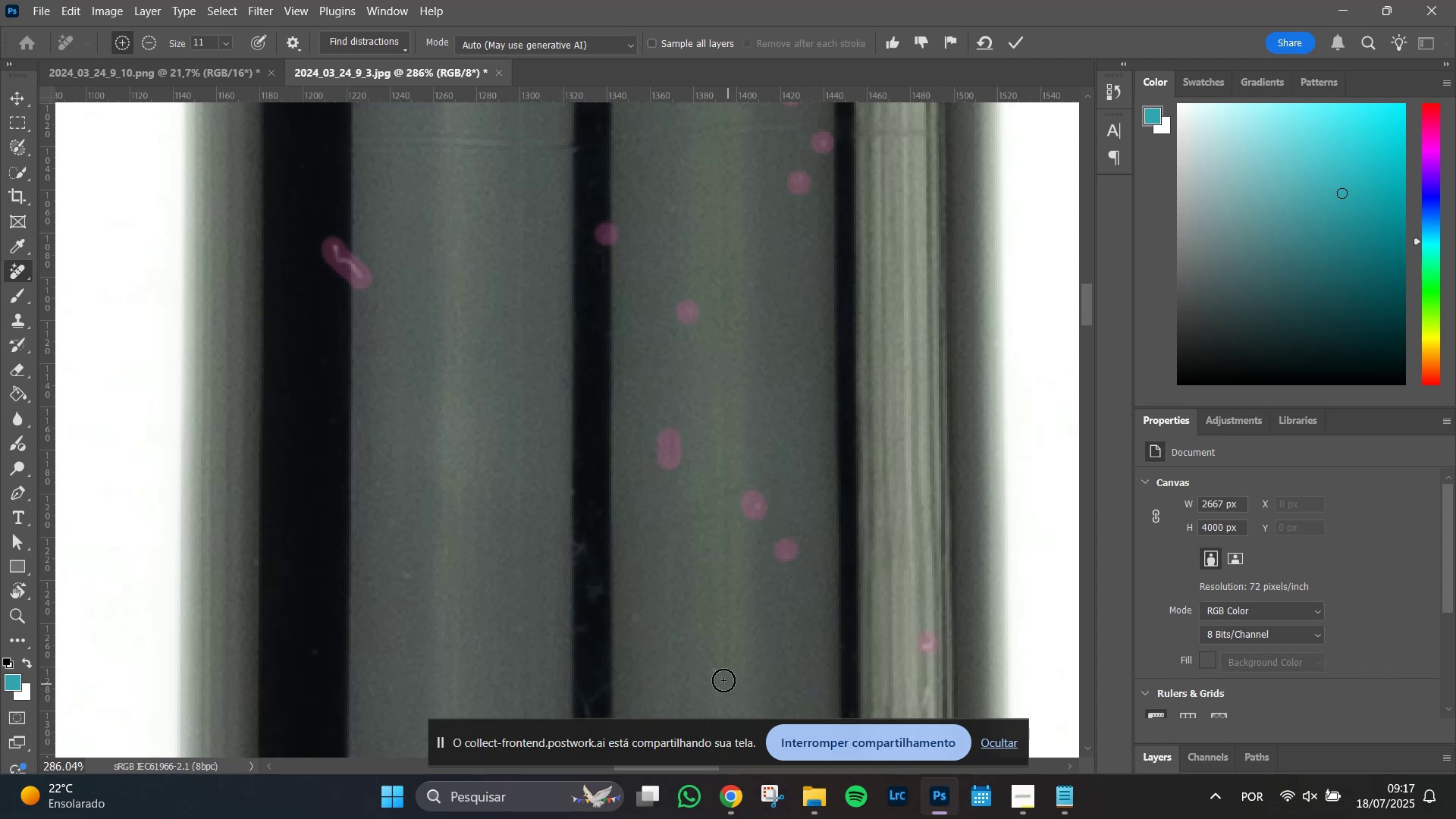 
left_click_drag(start_coordinate=[720, 670], to_coordinate=[712, 665])
 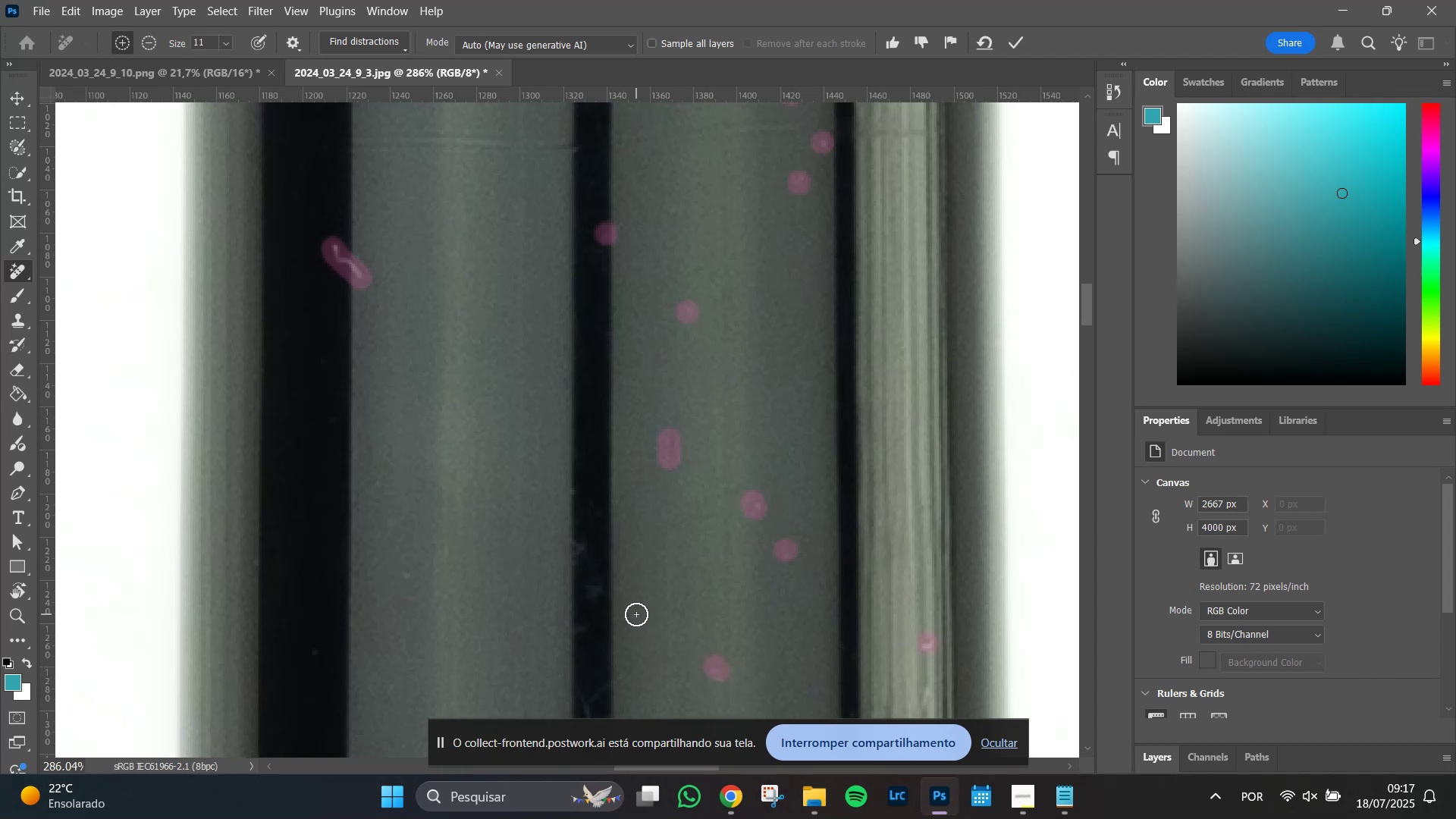 
left_click([636, 614])
 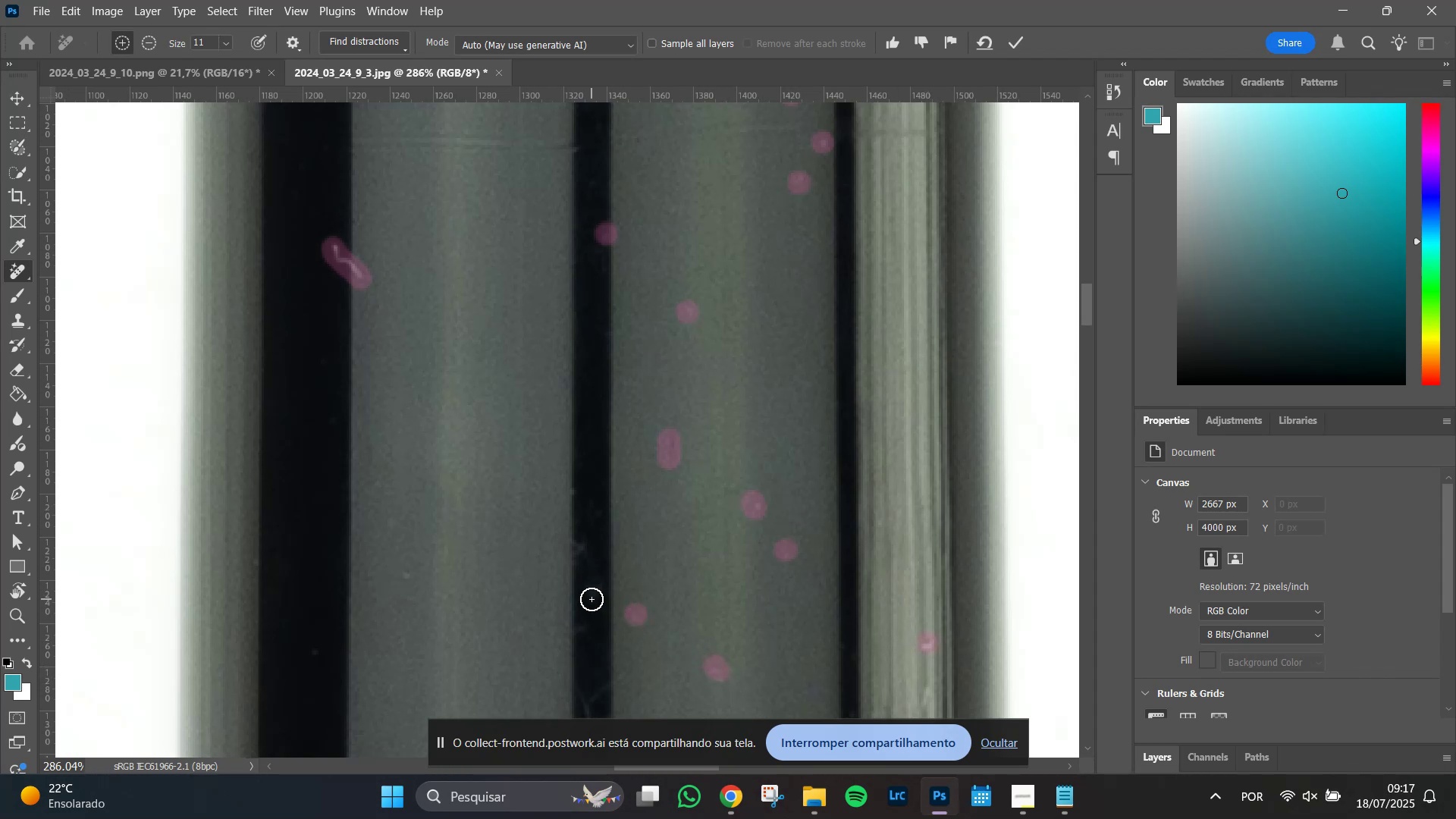 
left_click_drag(start_coordinate=[592, 595], to_coordinate=[601, 582])
 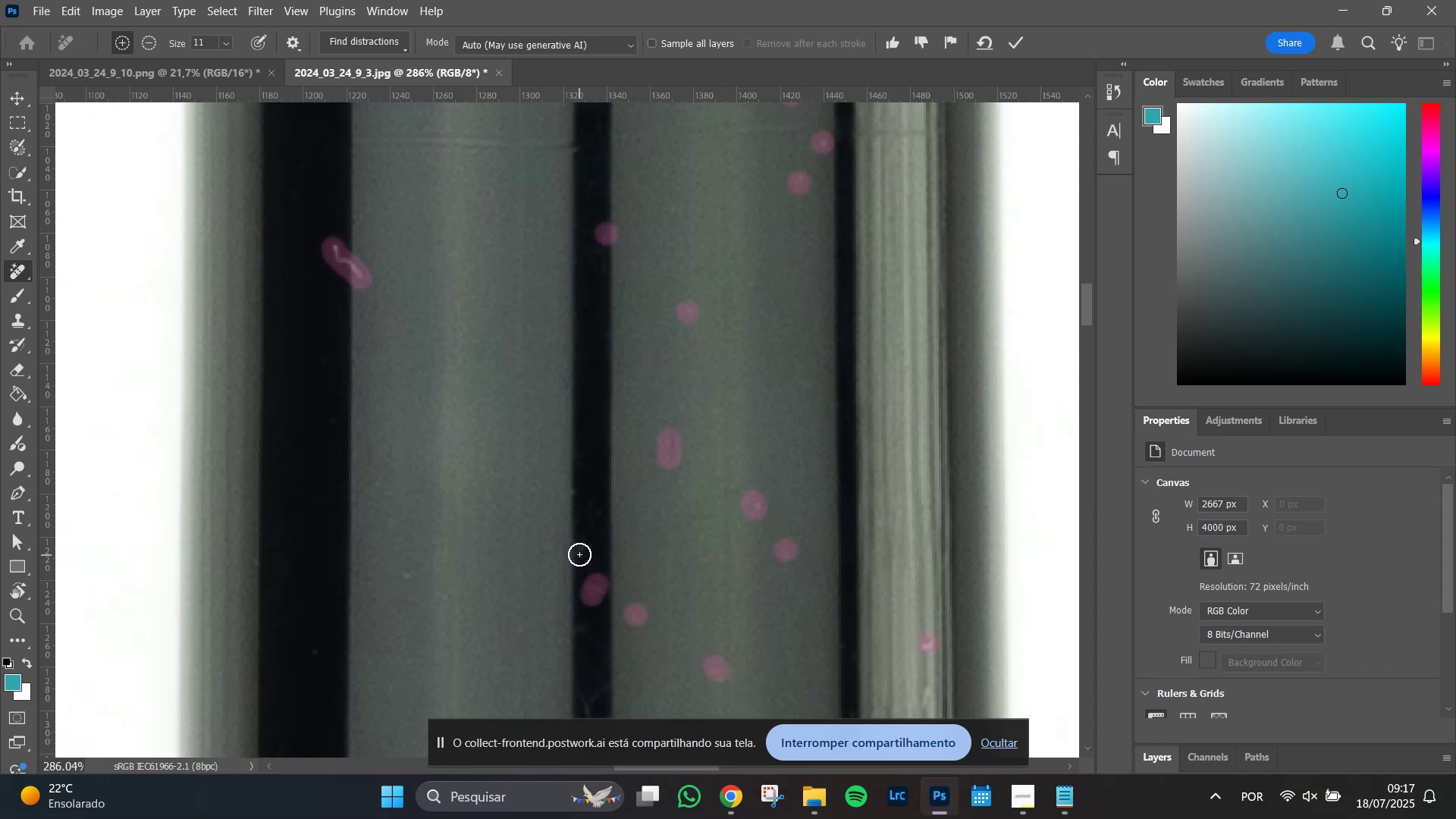 
left_click_drag(start_coordinate=[579, 554], to_coordinate=[585, 550])
 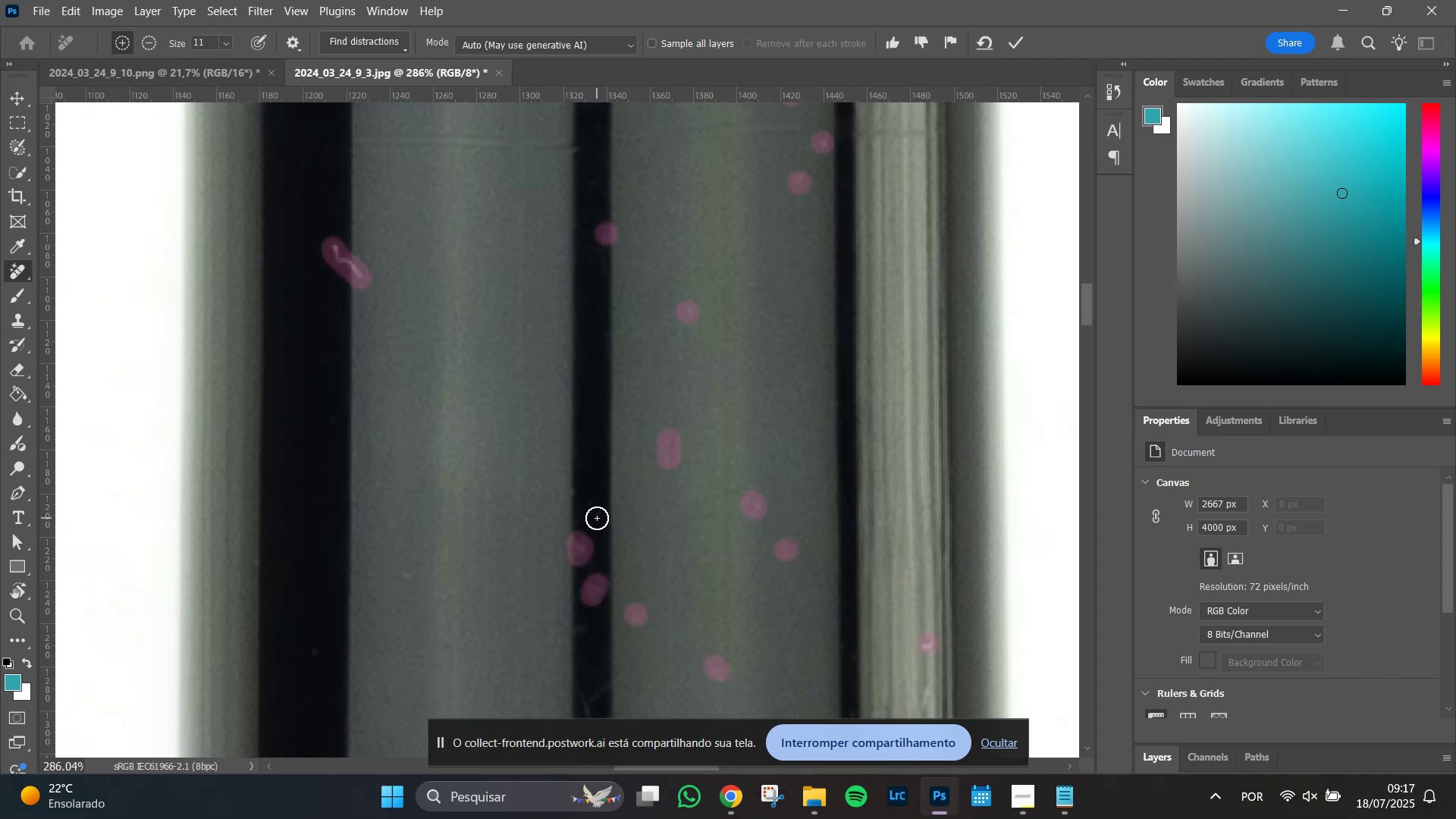 
left_click([597, 518])
 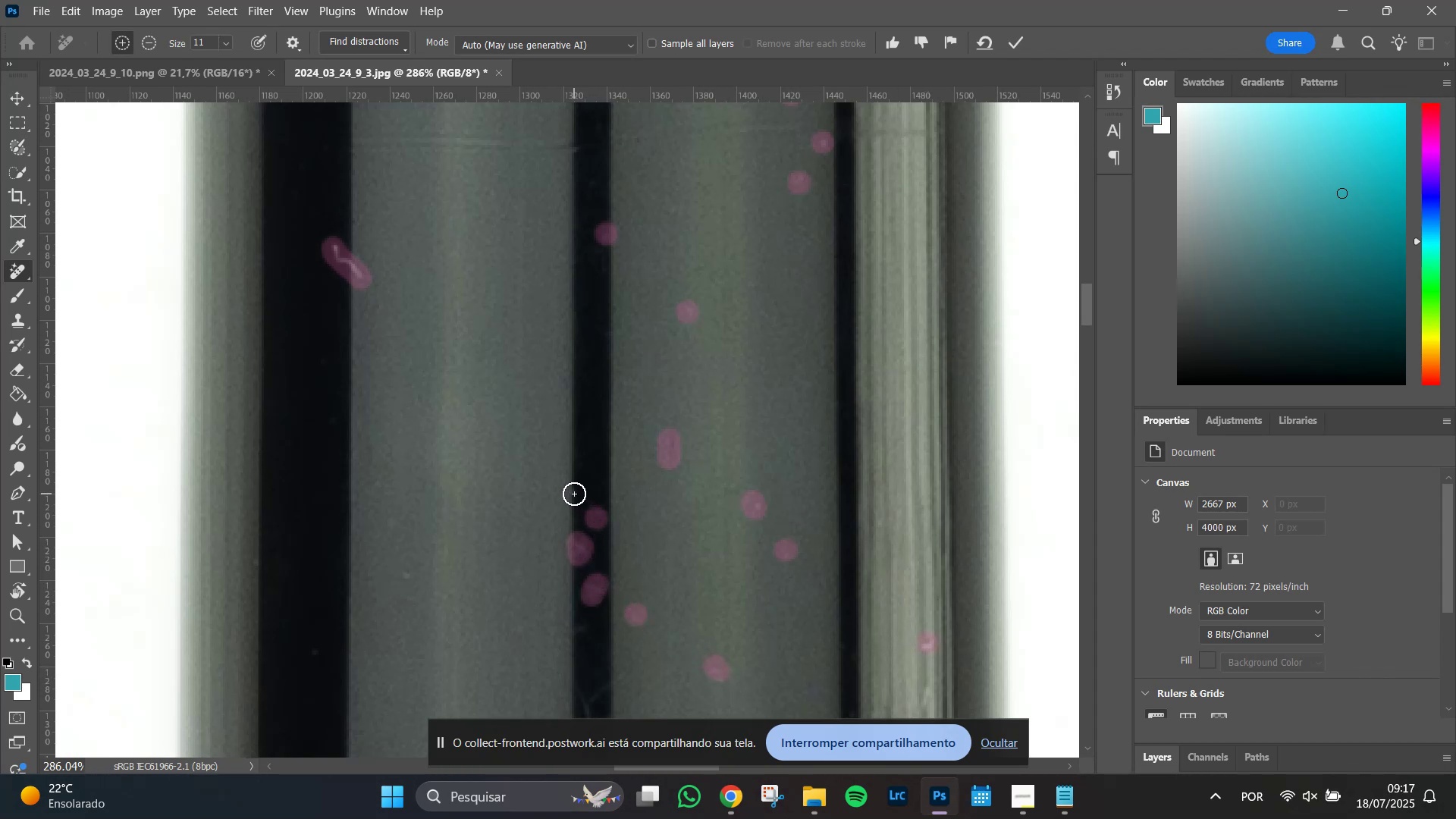 
left_click([574, 493])
 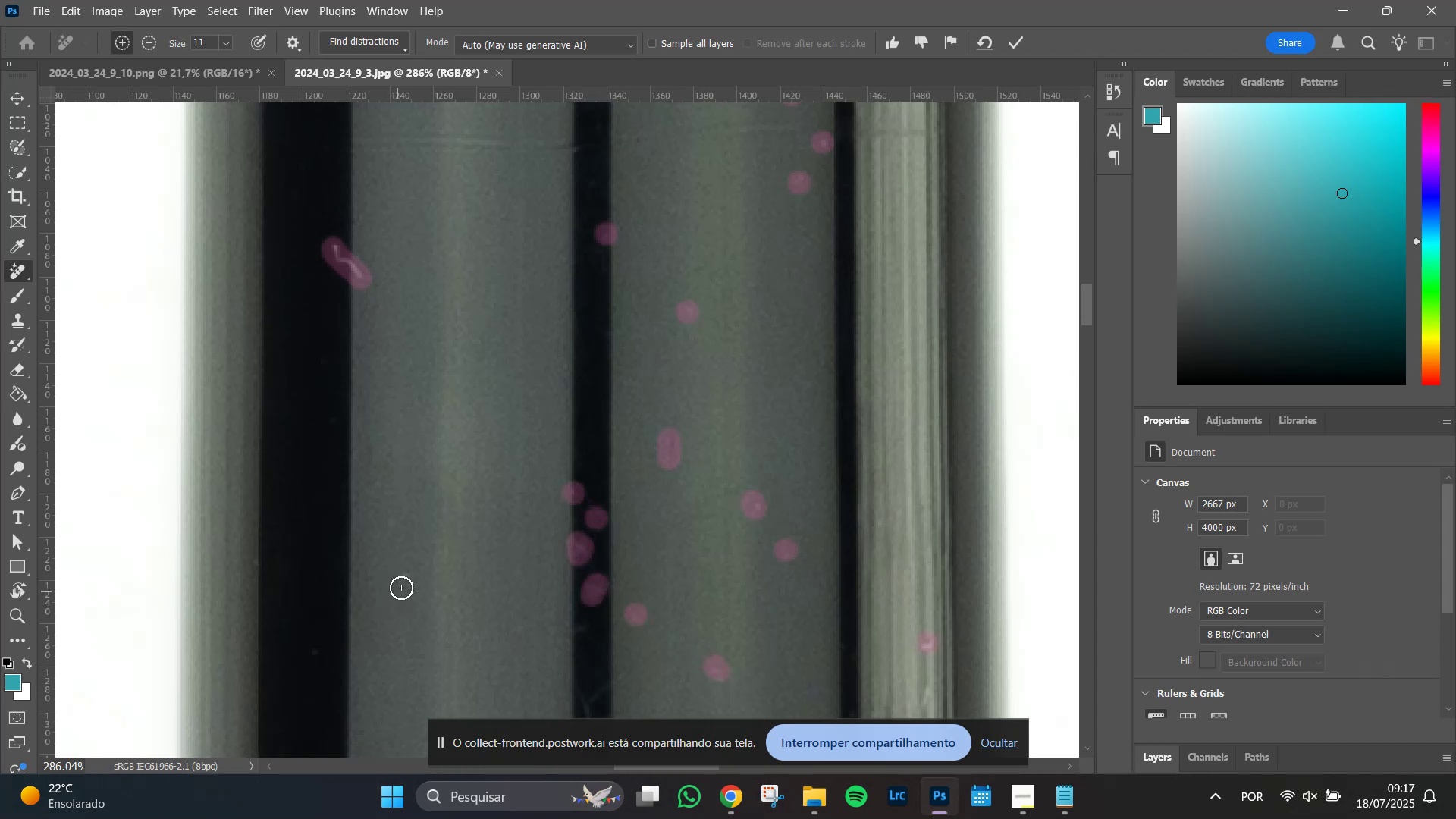 
left_click_drag(start_coordinate=[405, 582], to_coordinate=[405, 573])
 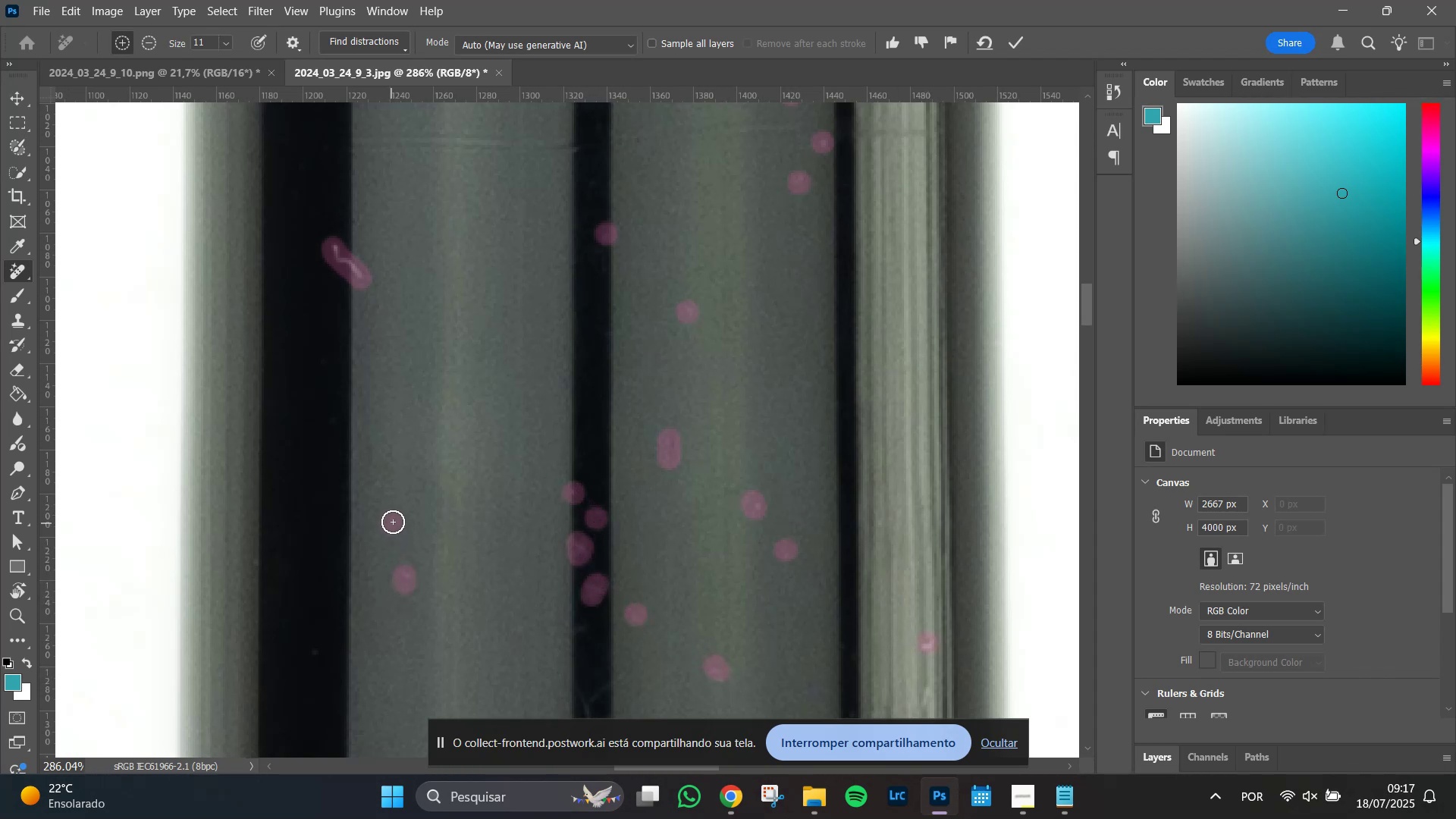 
hold_key(key=Space, duration=1.51)
 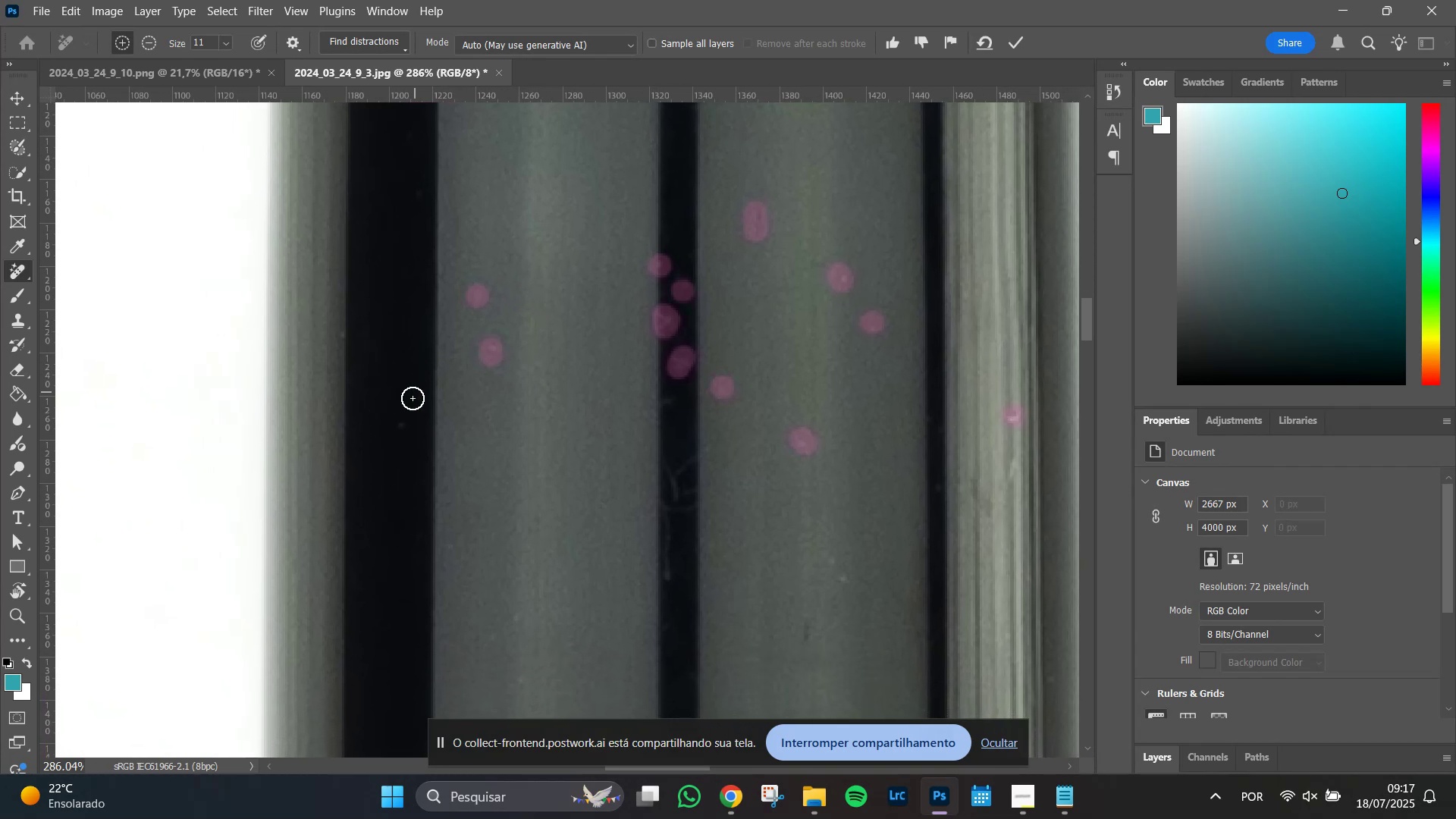 
left_click_drag(start_coordinate=[437, 528], to_coordinate=[544, 315])
 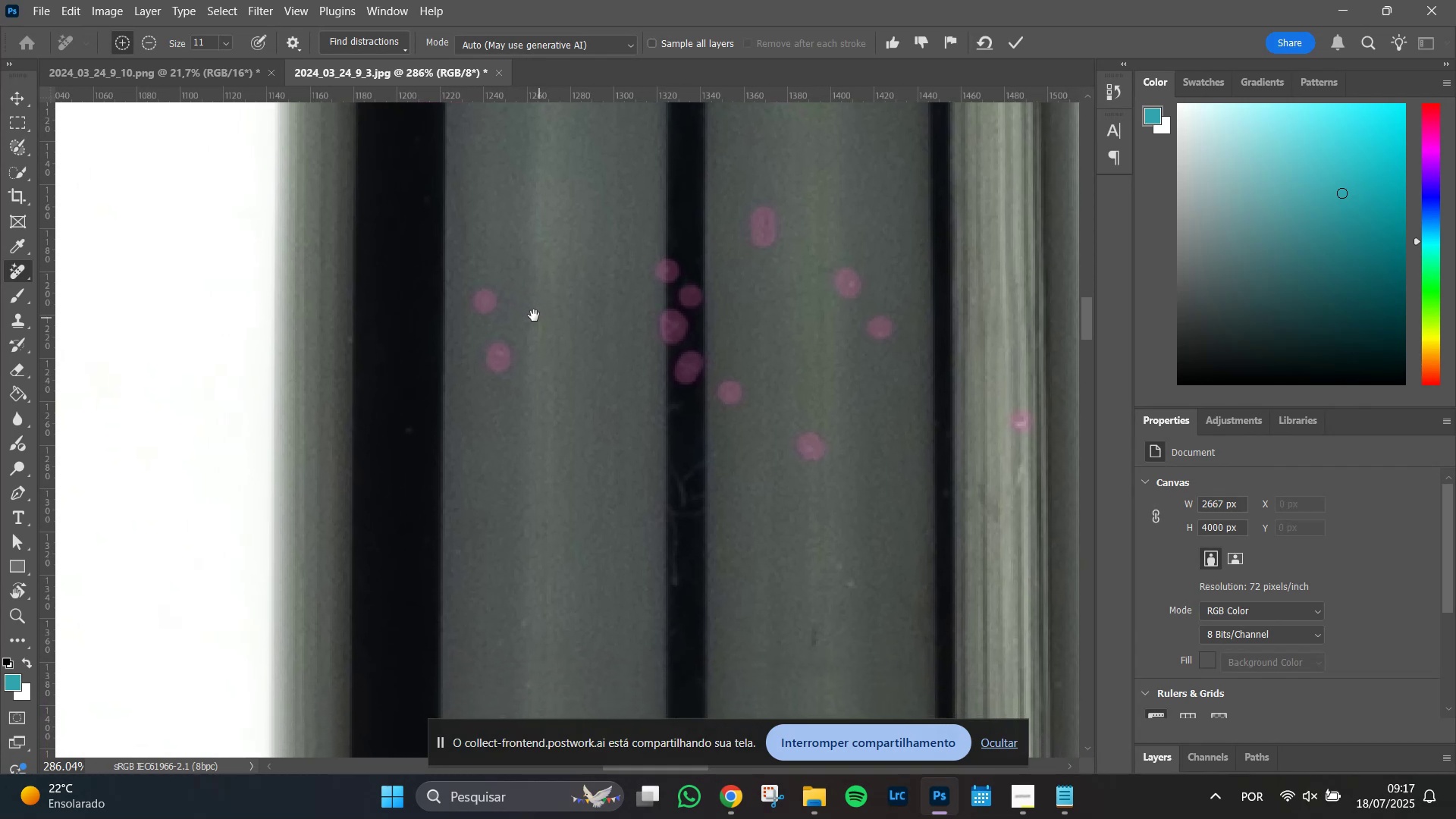 
key(Space)
 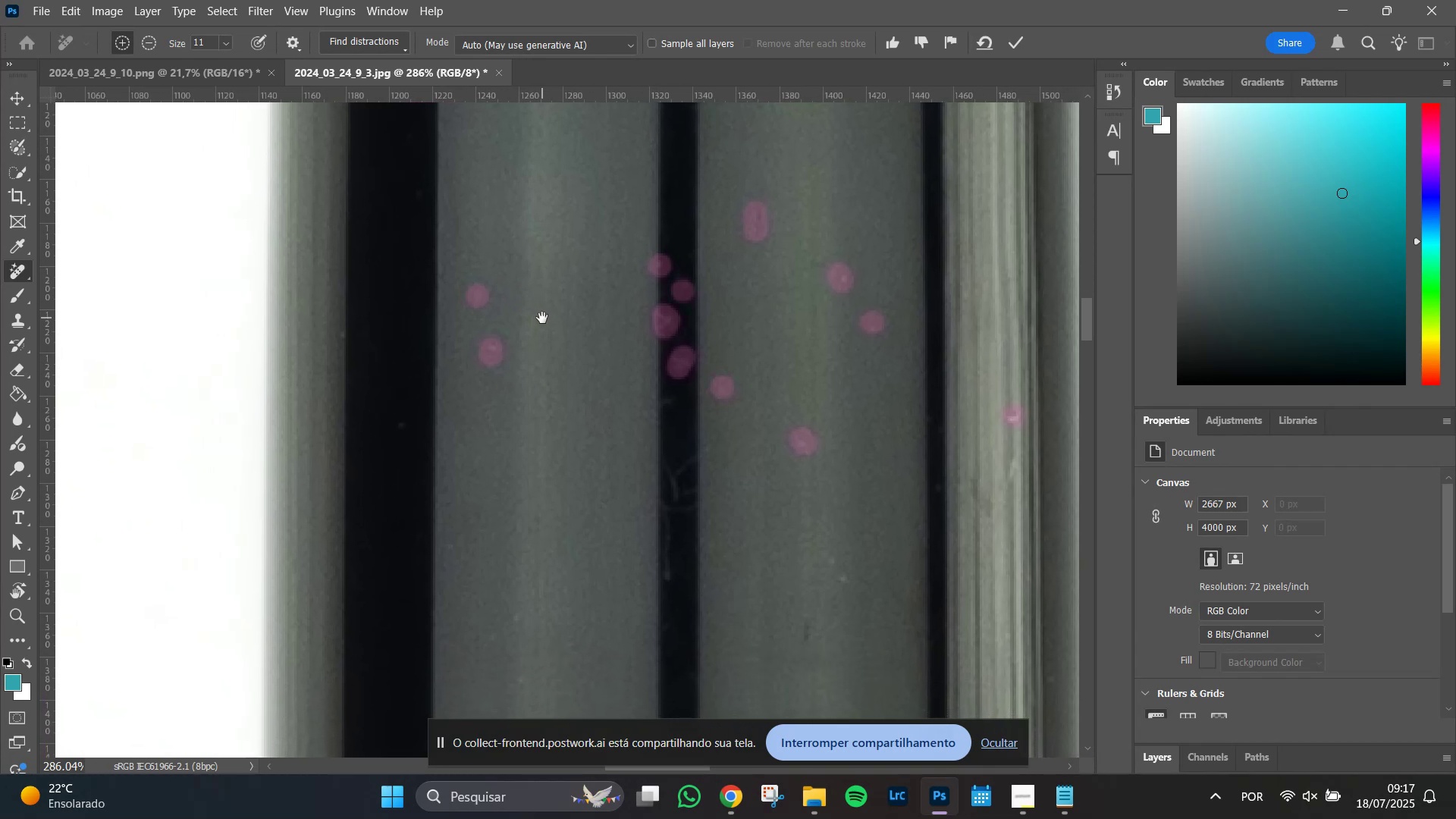 
key(Space)
 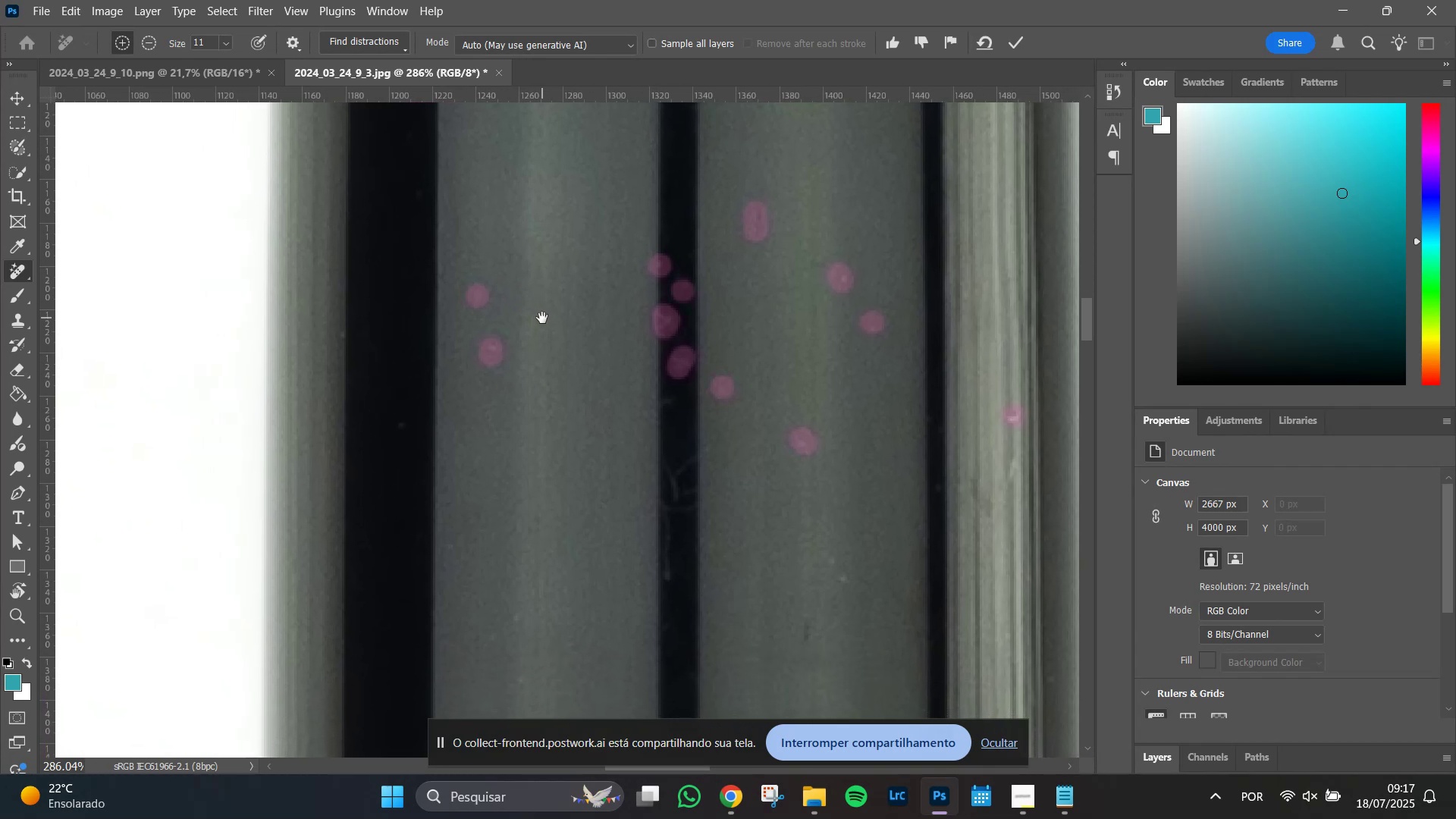 
key(Space)
 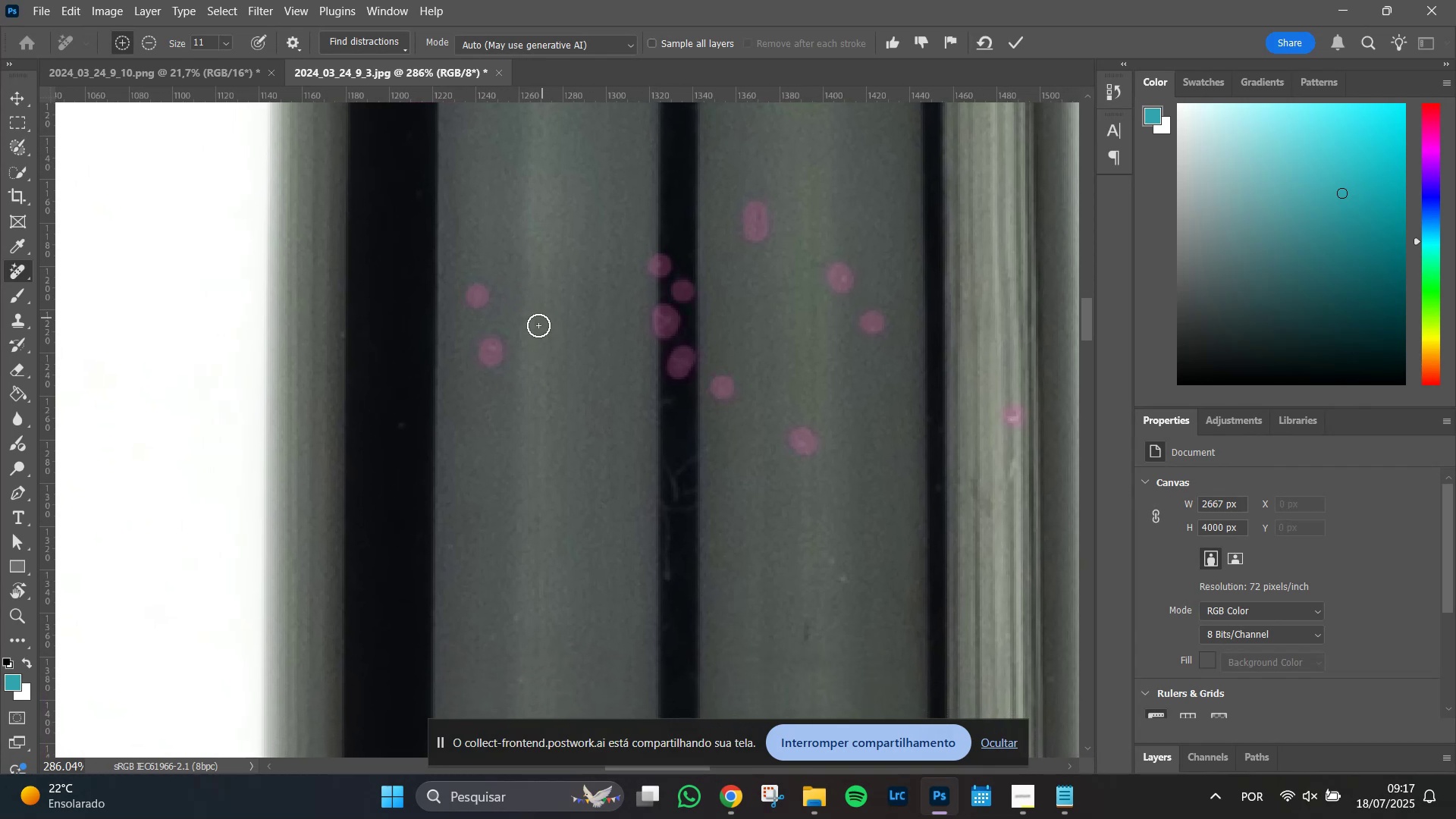 
key(Space)
 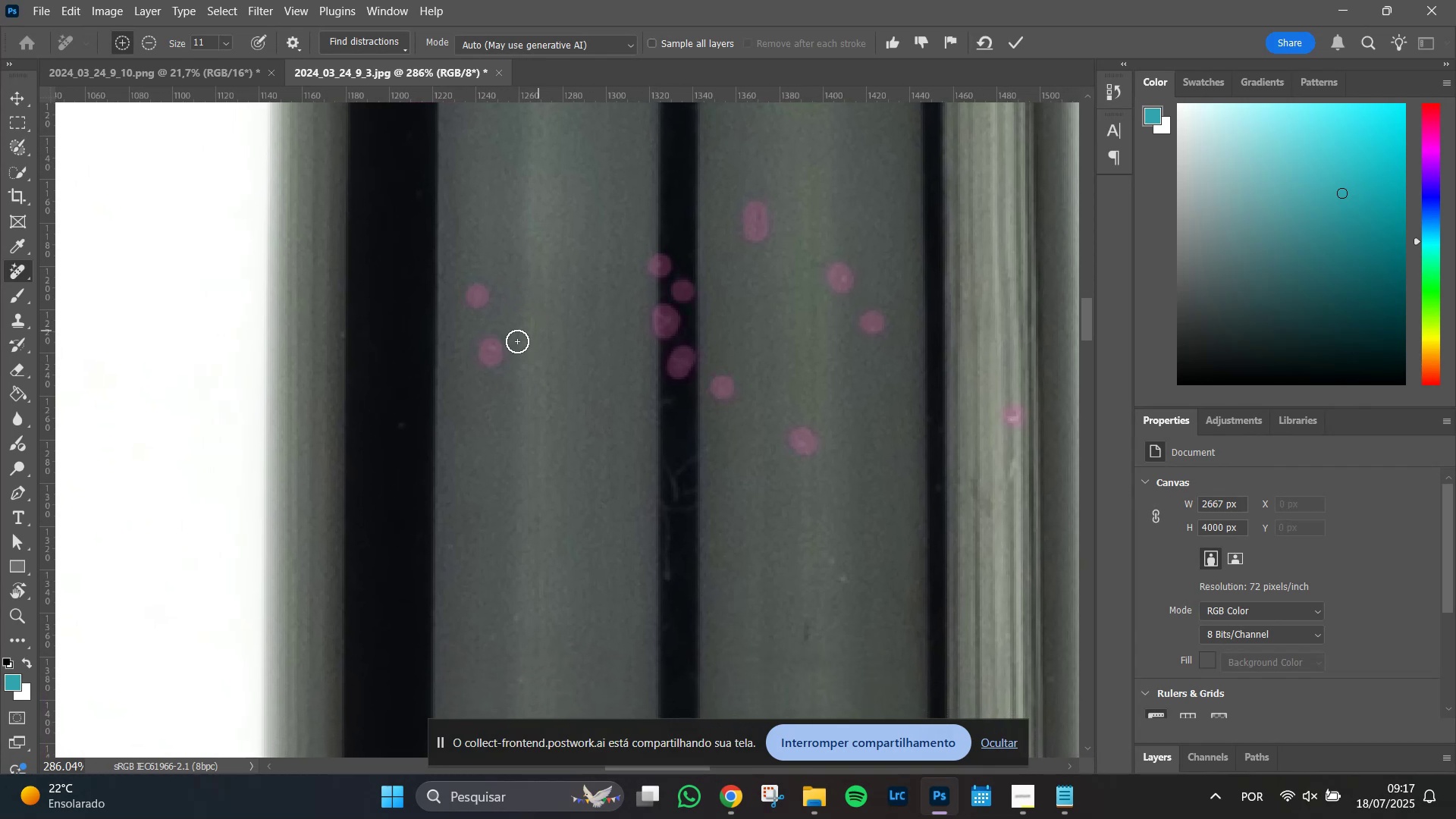 
key(Space)
 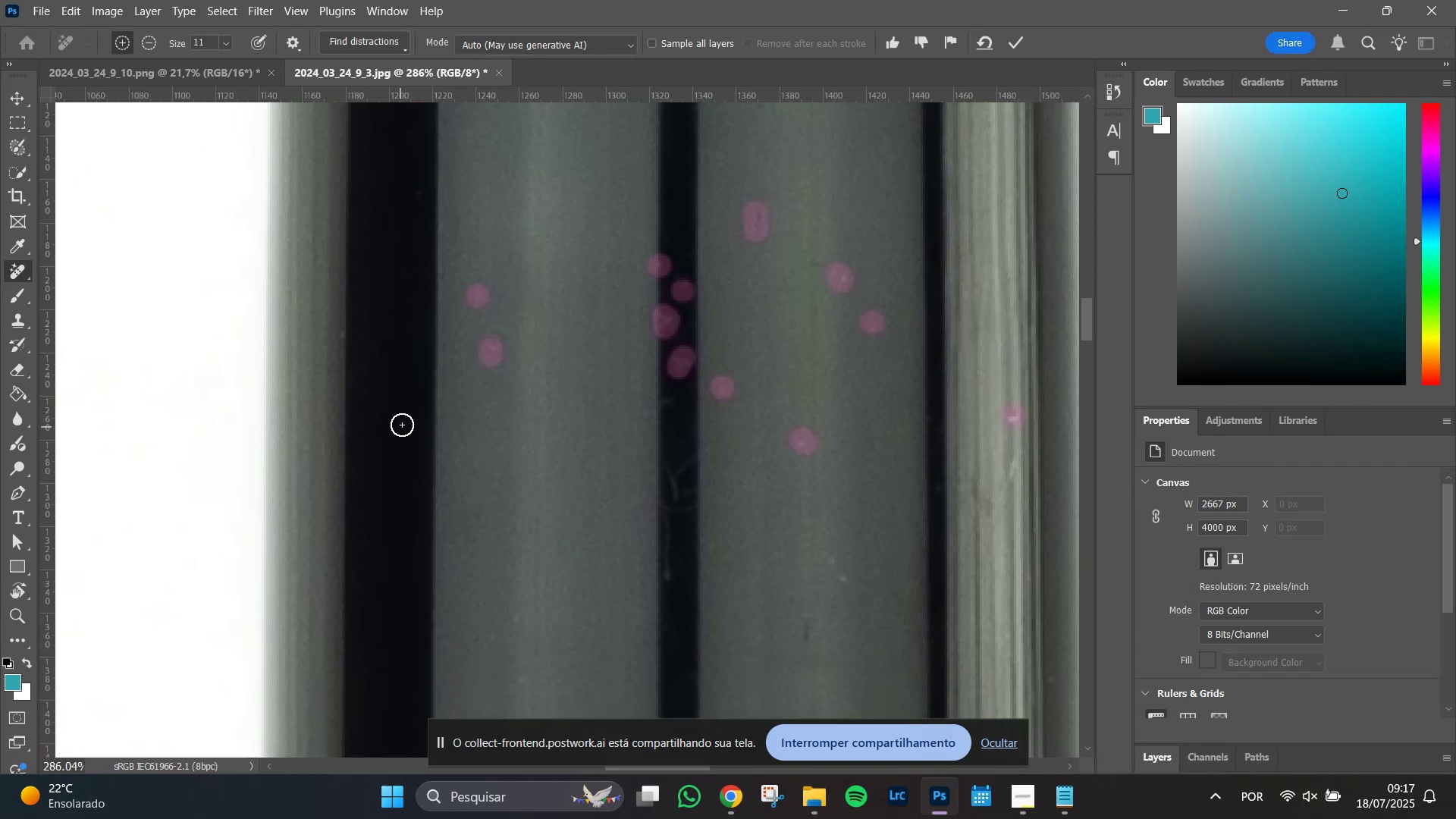 
left_click([403, 422])
 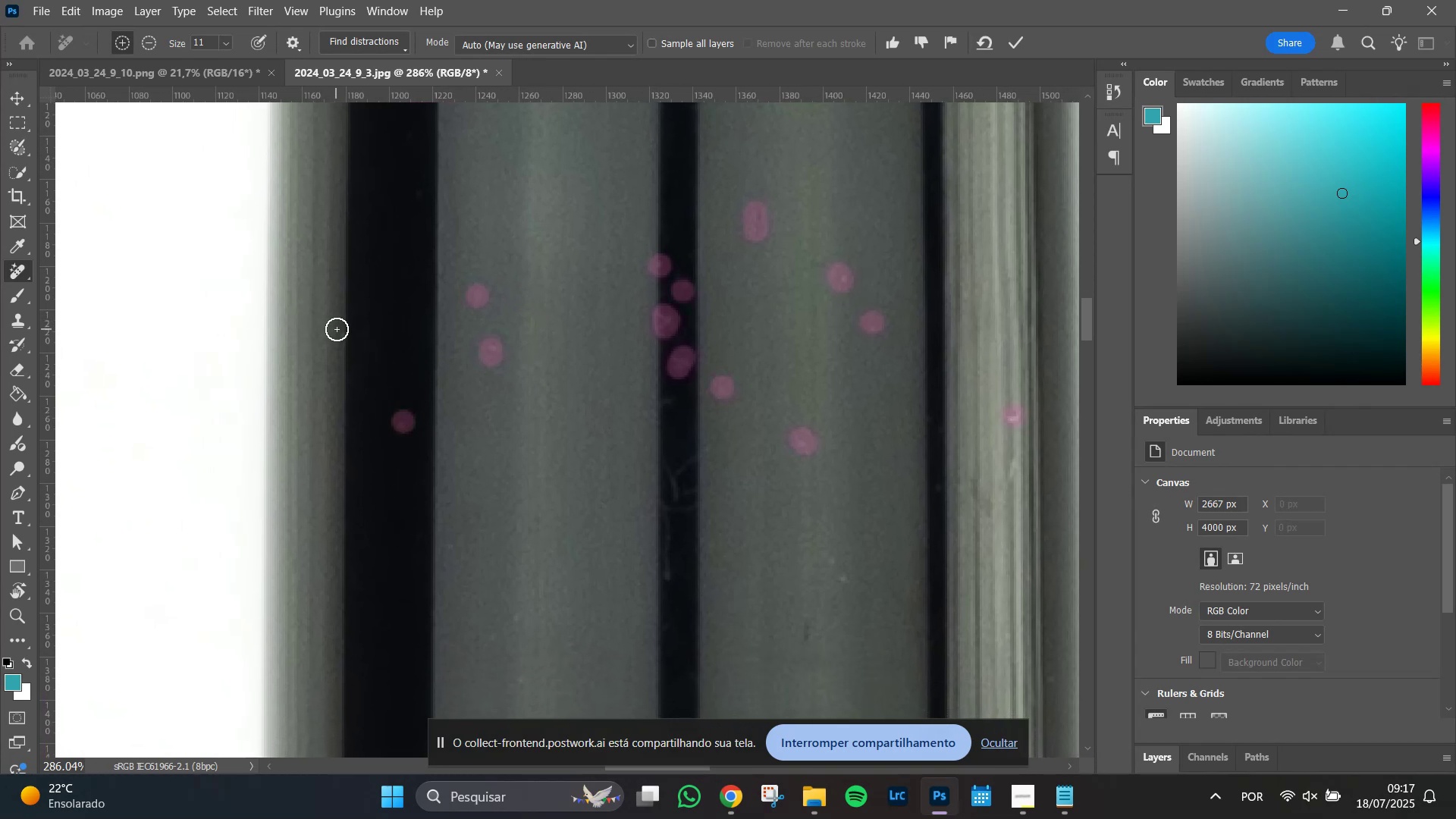 
left_click_drag(start_coordinate=[344, 330], to_coordinate=[344, 337])
 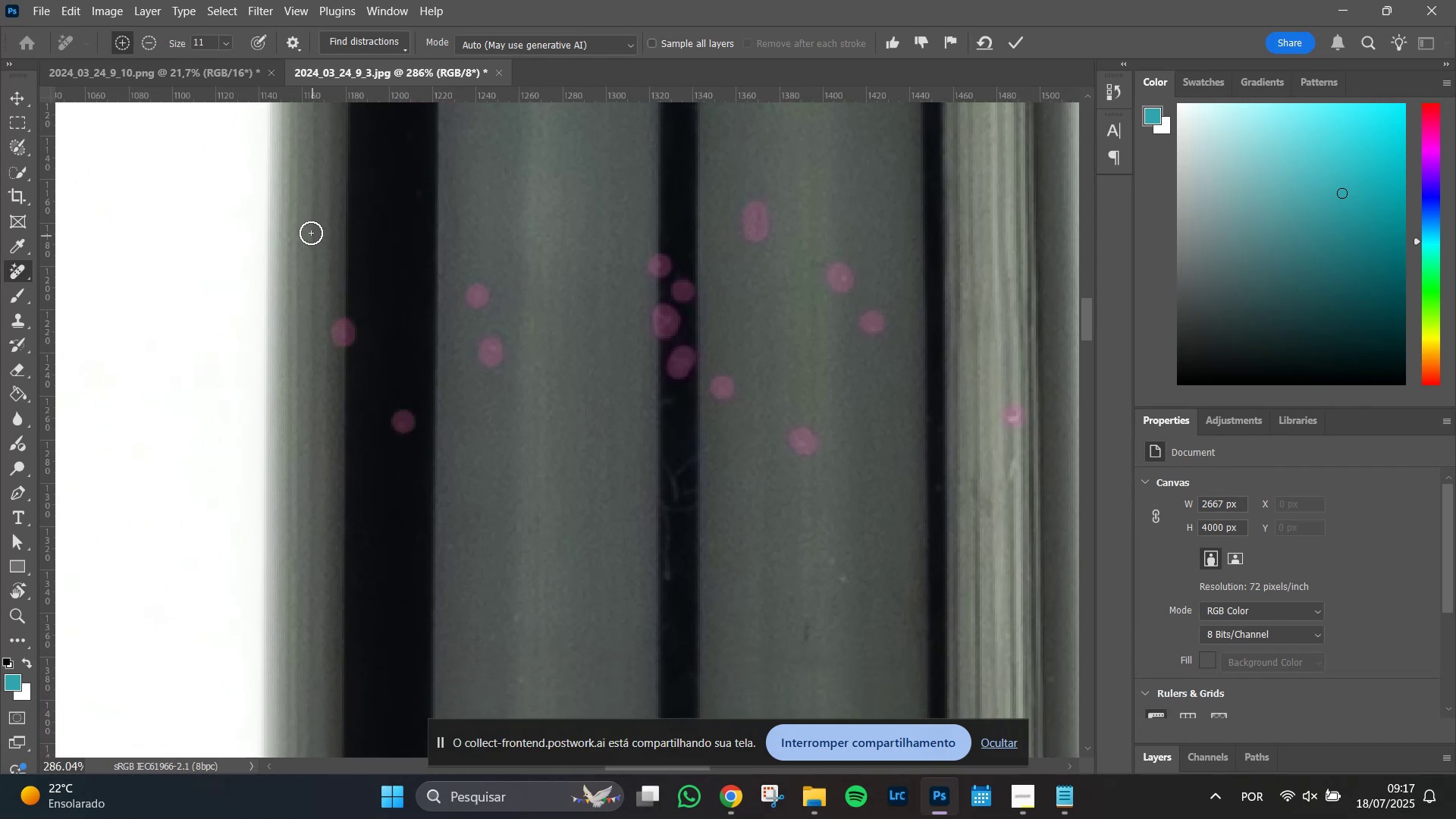 
left_click([311, 233])
 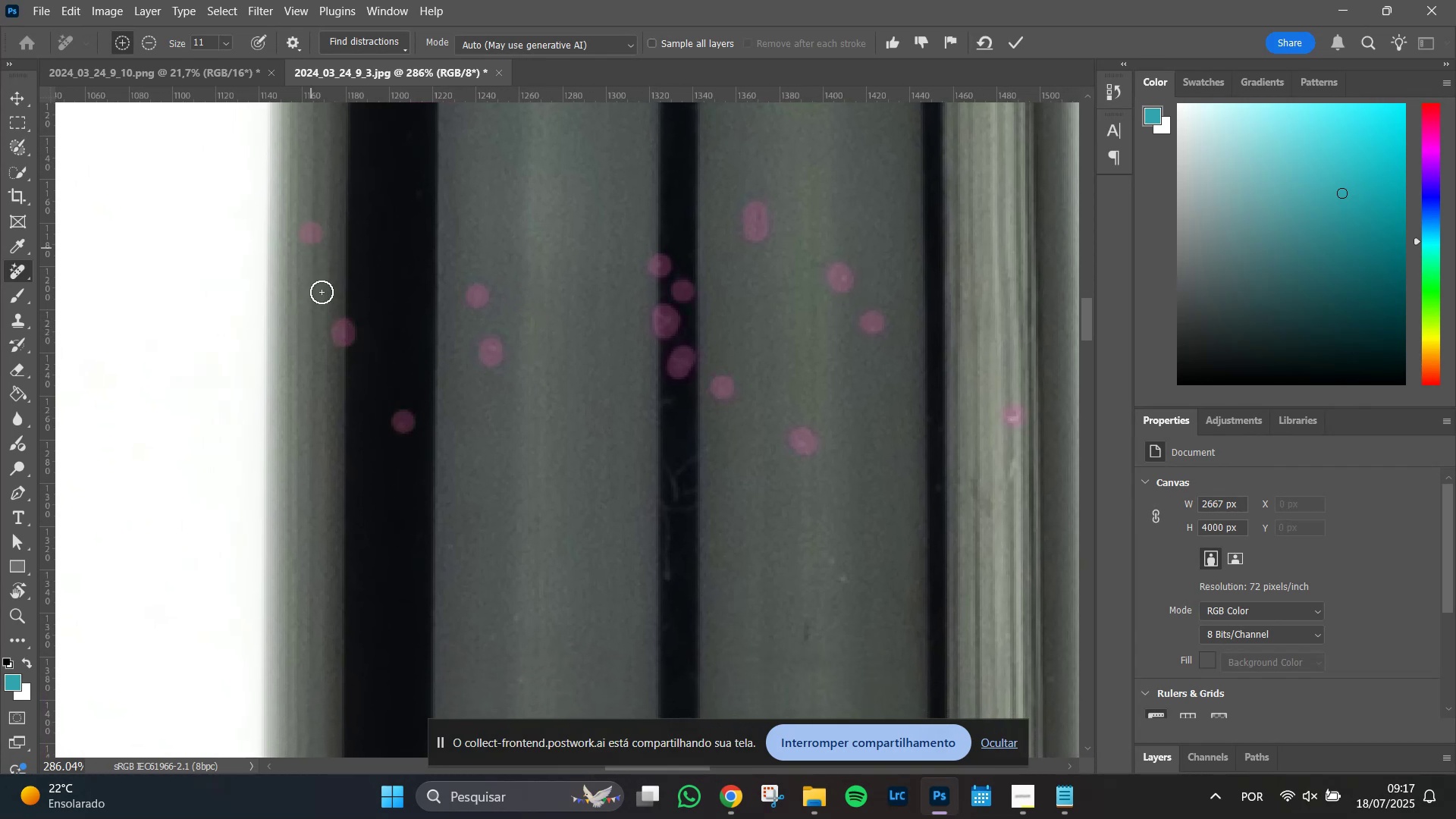 
hold_key(key=Space, duration=1.13)
 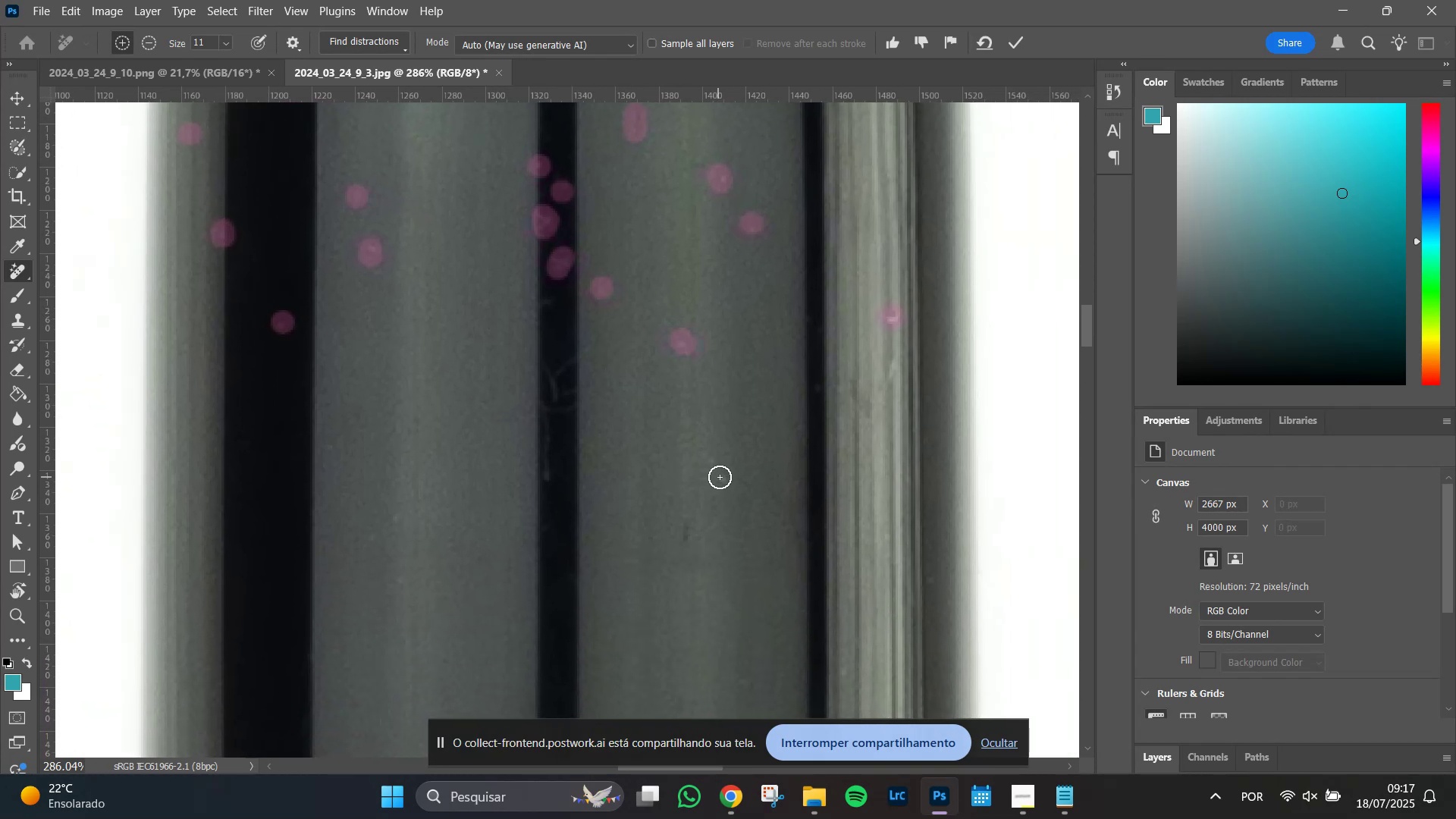 
left_click_drag(start_coordinate=[617, 513], to_coordinate=[496, 414])
 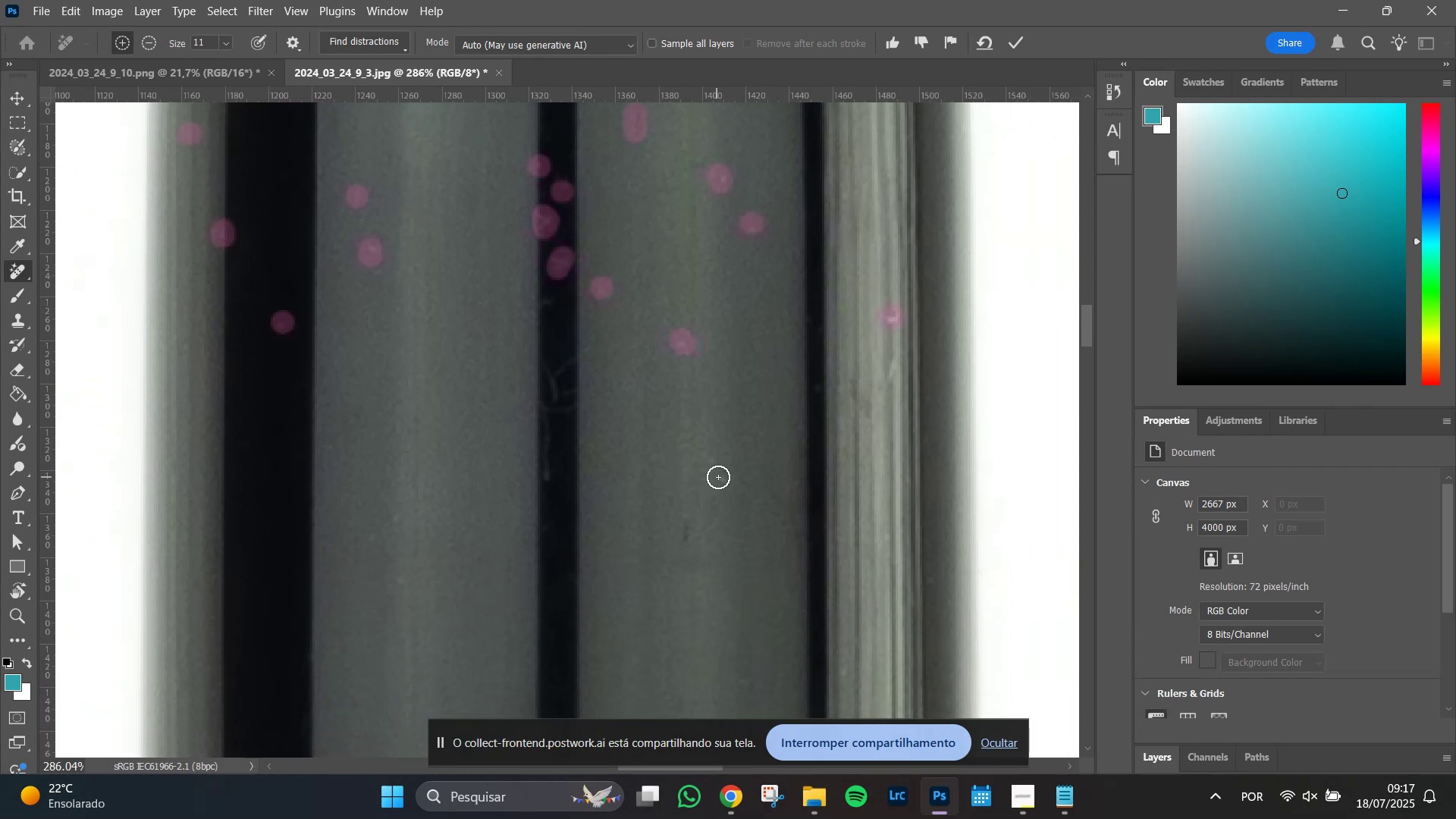 
left_click([720, 477])
 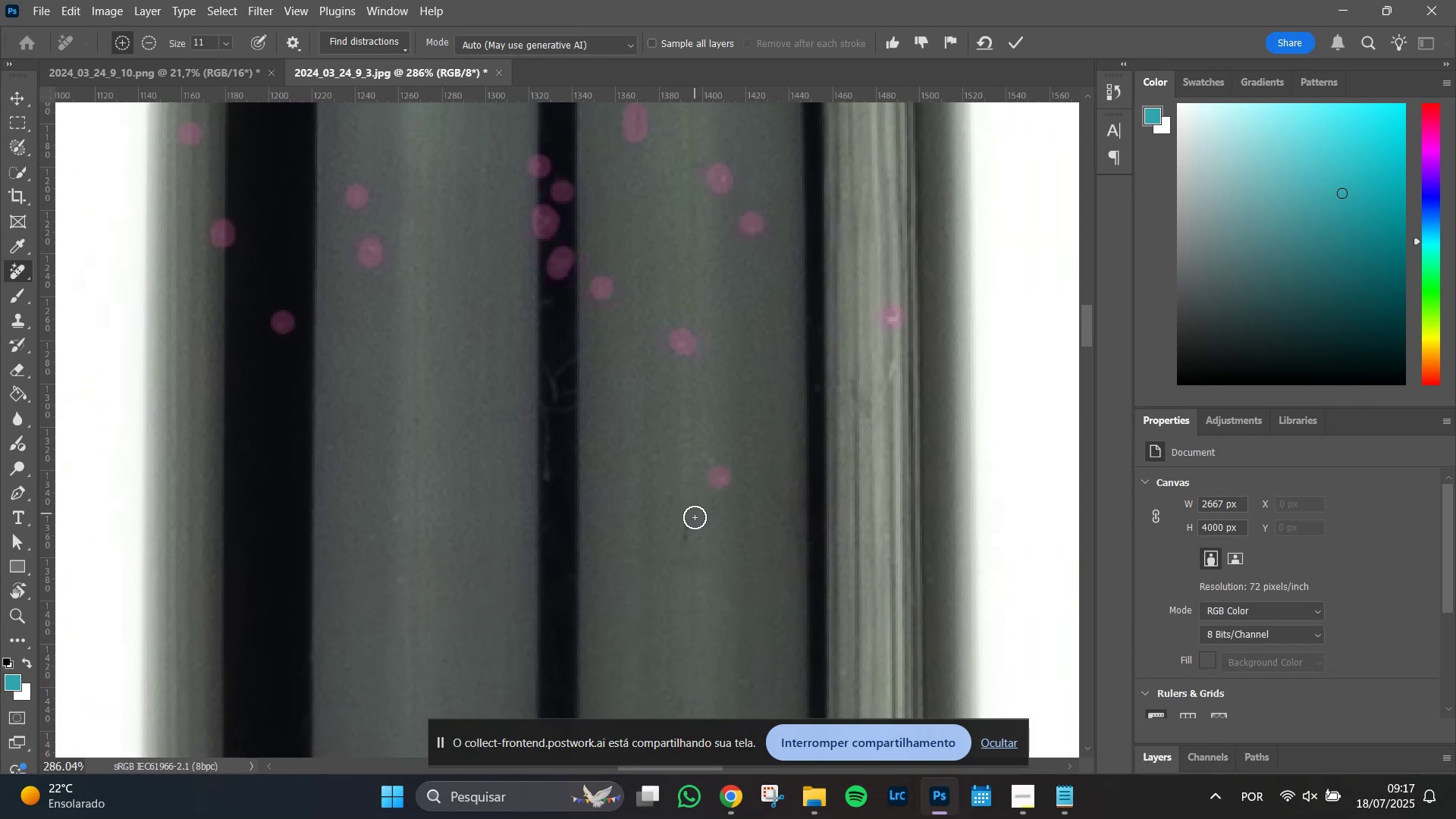 
left_click_drag(start_coordinate=[692, 526], to_coordinate=[686, 551])
 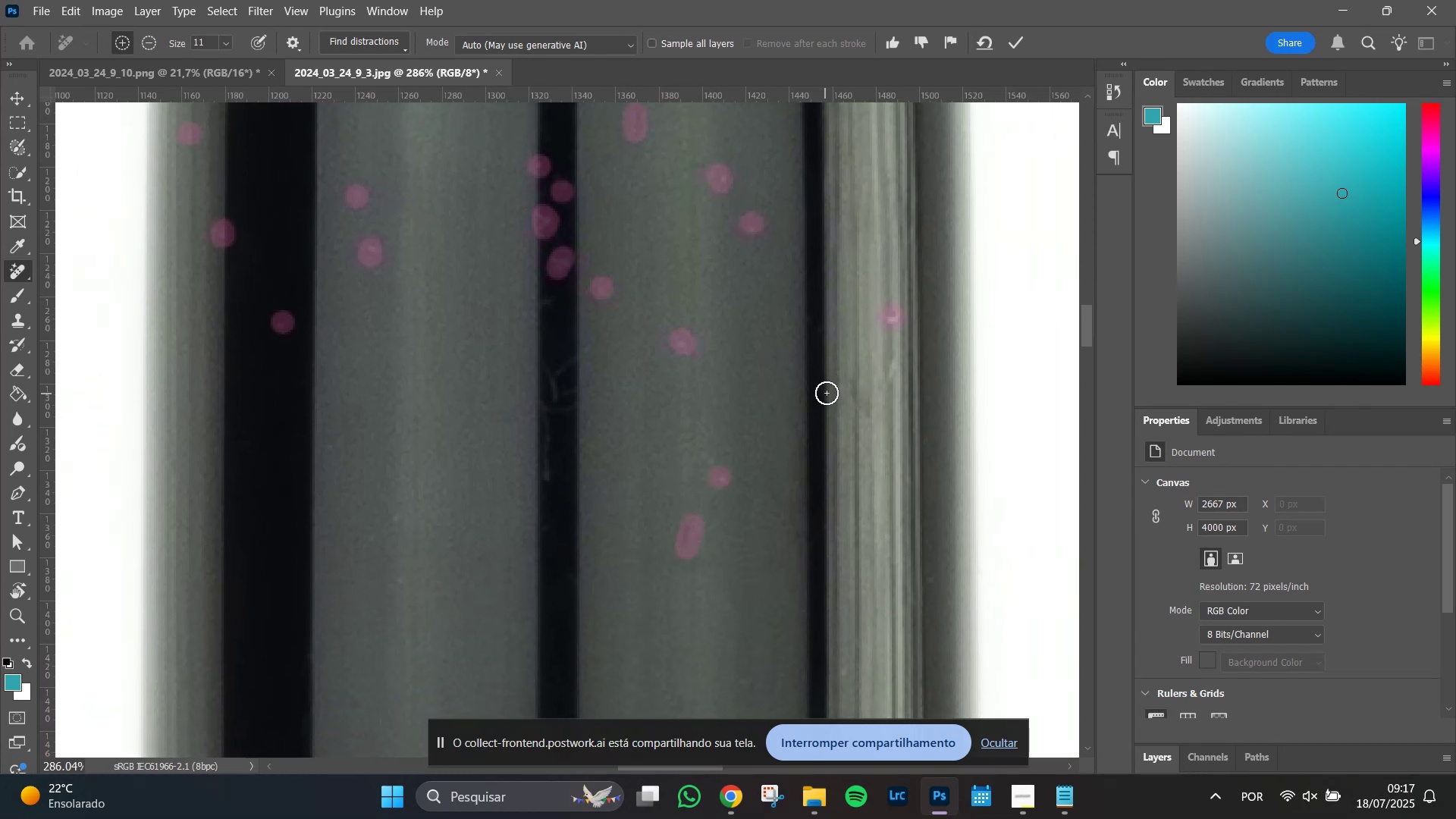 
left_click([821, 390])
 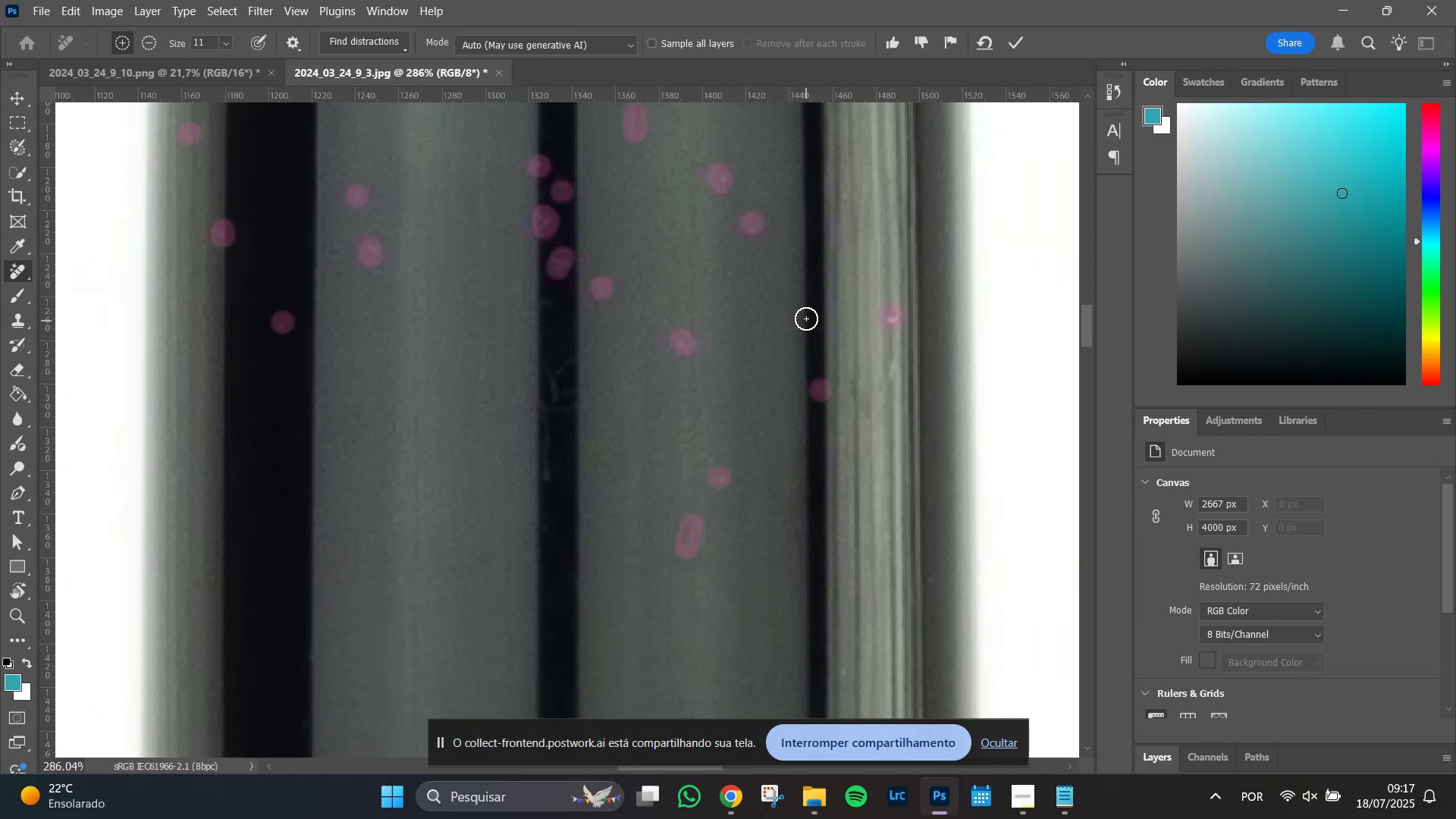 
left_click([806, 318])
 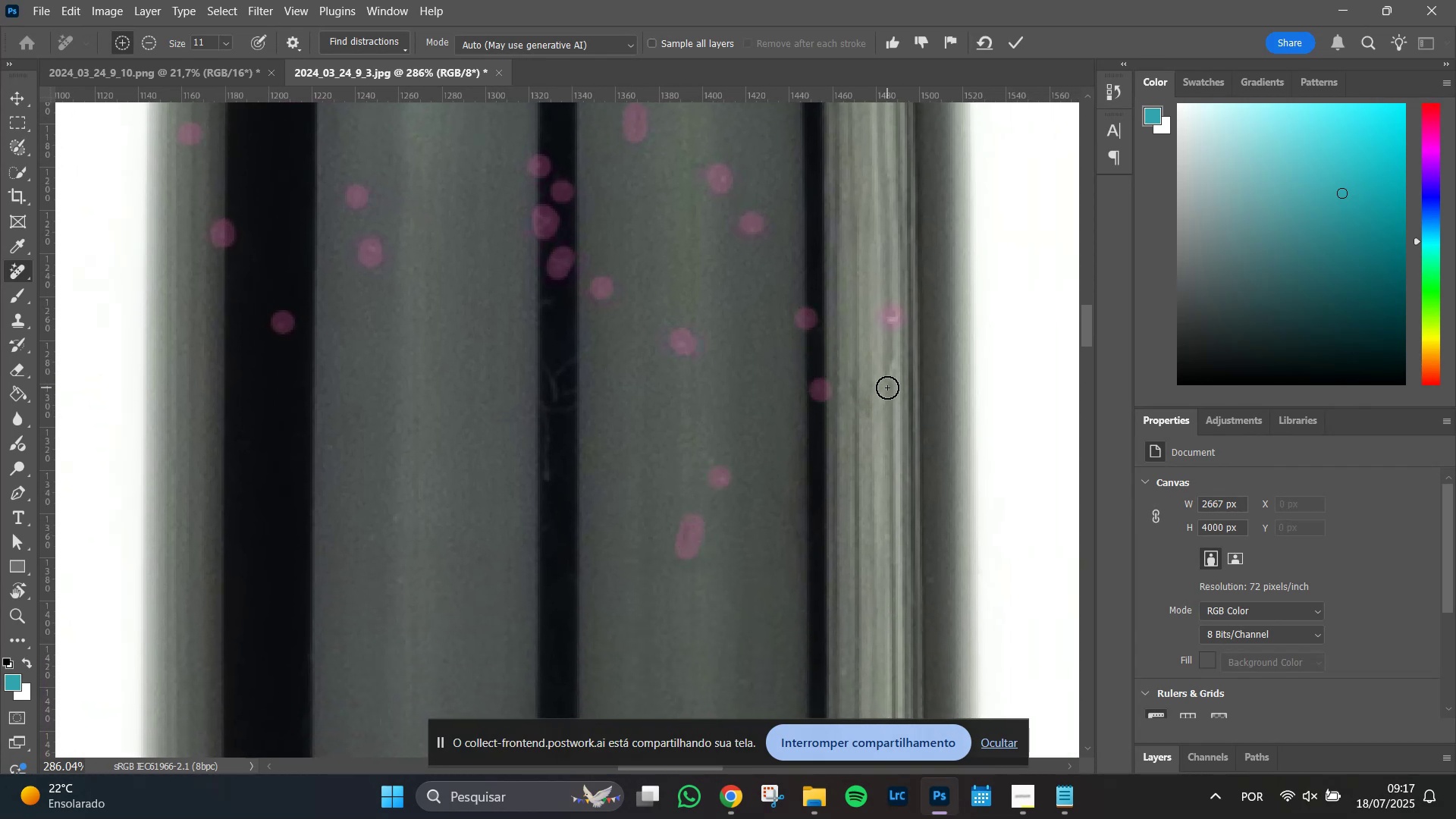 
key(Space)
 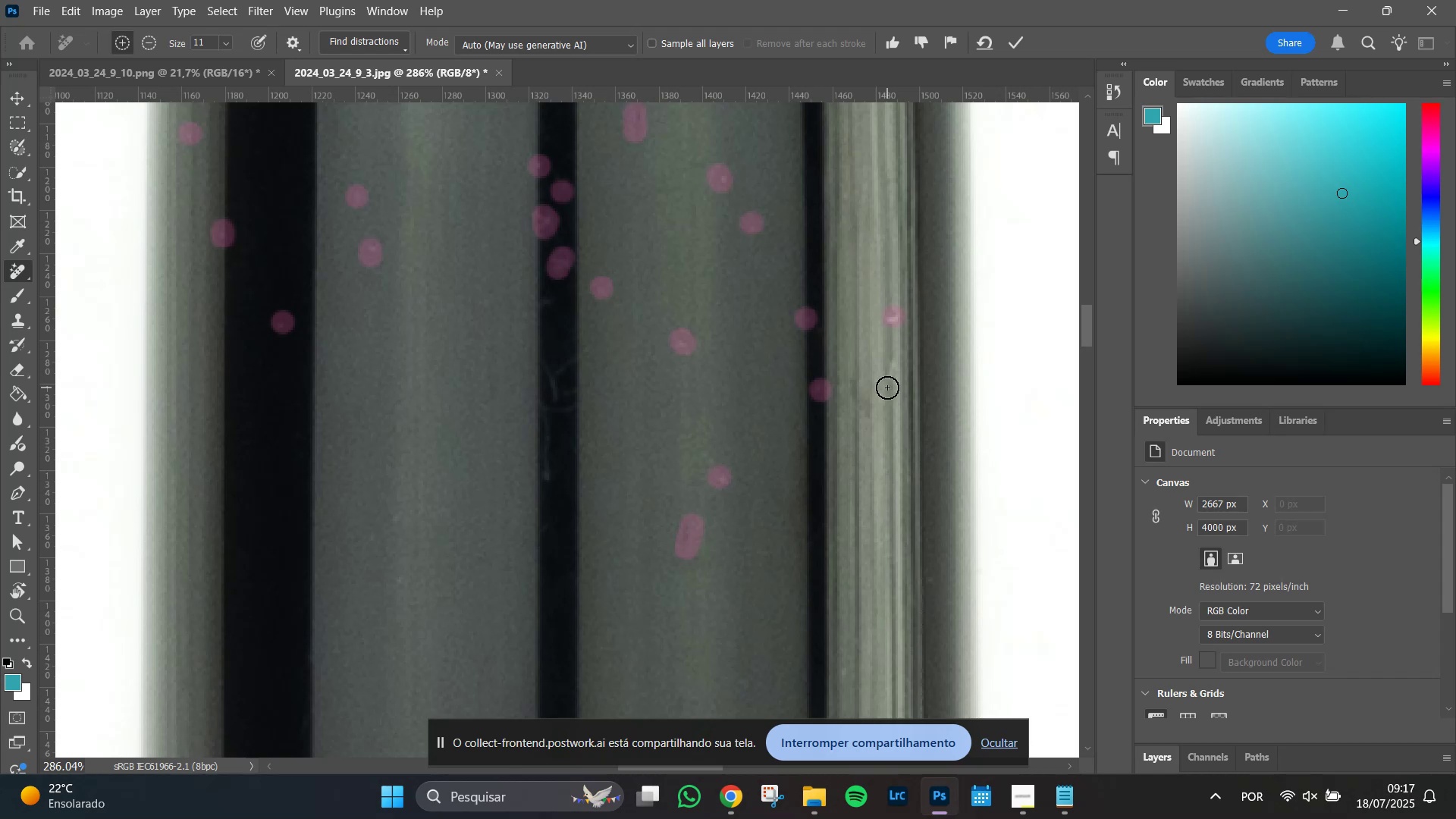 
left_click_drag(start_coordinate=[887, 388], to_coordinate=[897, 356])
 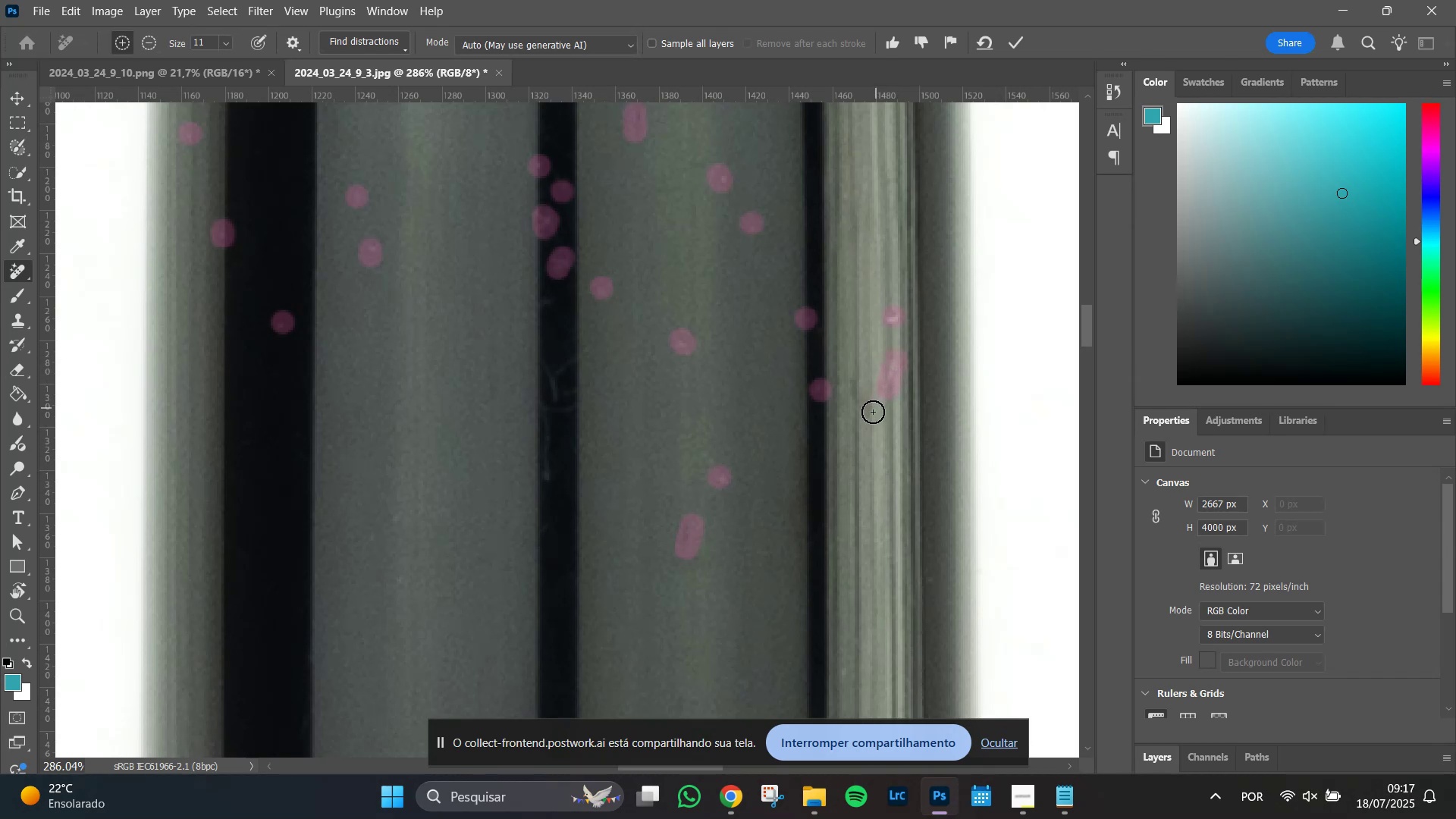 
left_click_drag(start_coordinate=[872, 412], to_coordinate=[857, 380])
 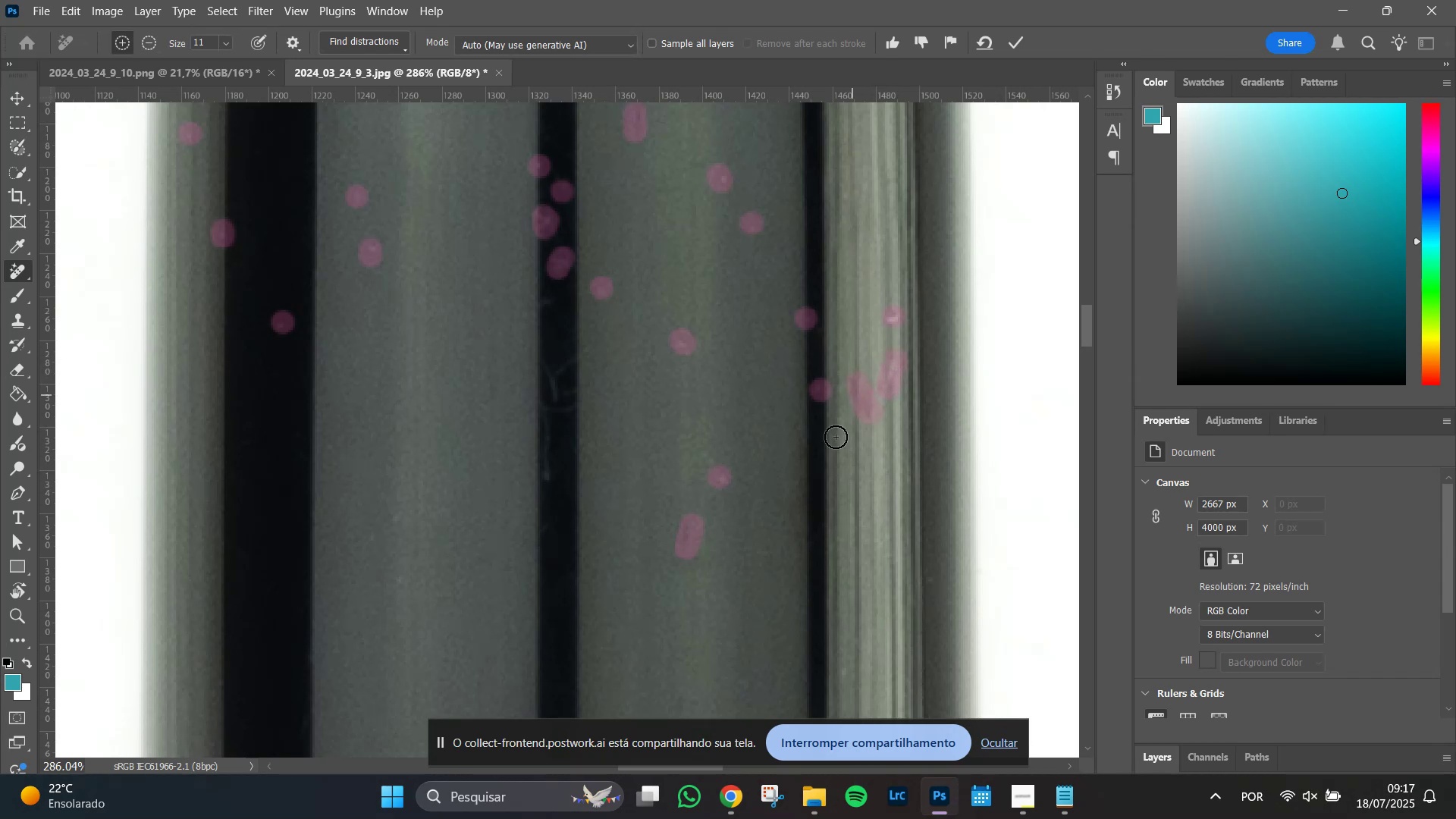 
hold_key(key=Space, duration=1.25)
 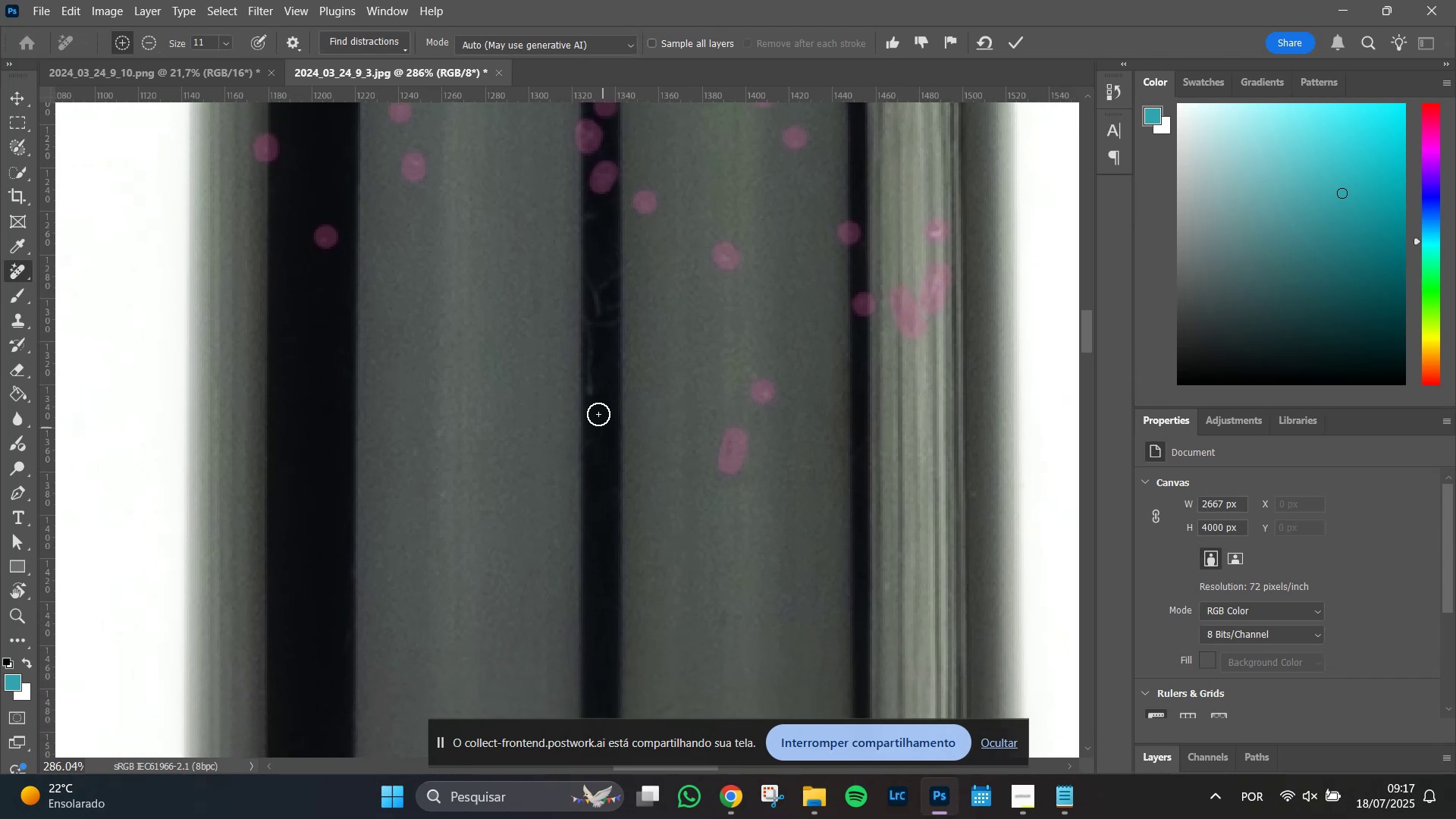 
left_click_drag(start_coordinate=[524, 545], to_coordinate=[567, 460])
 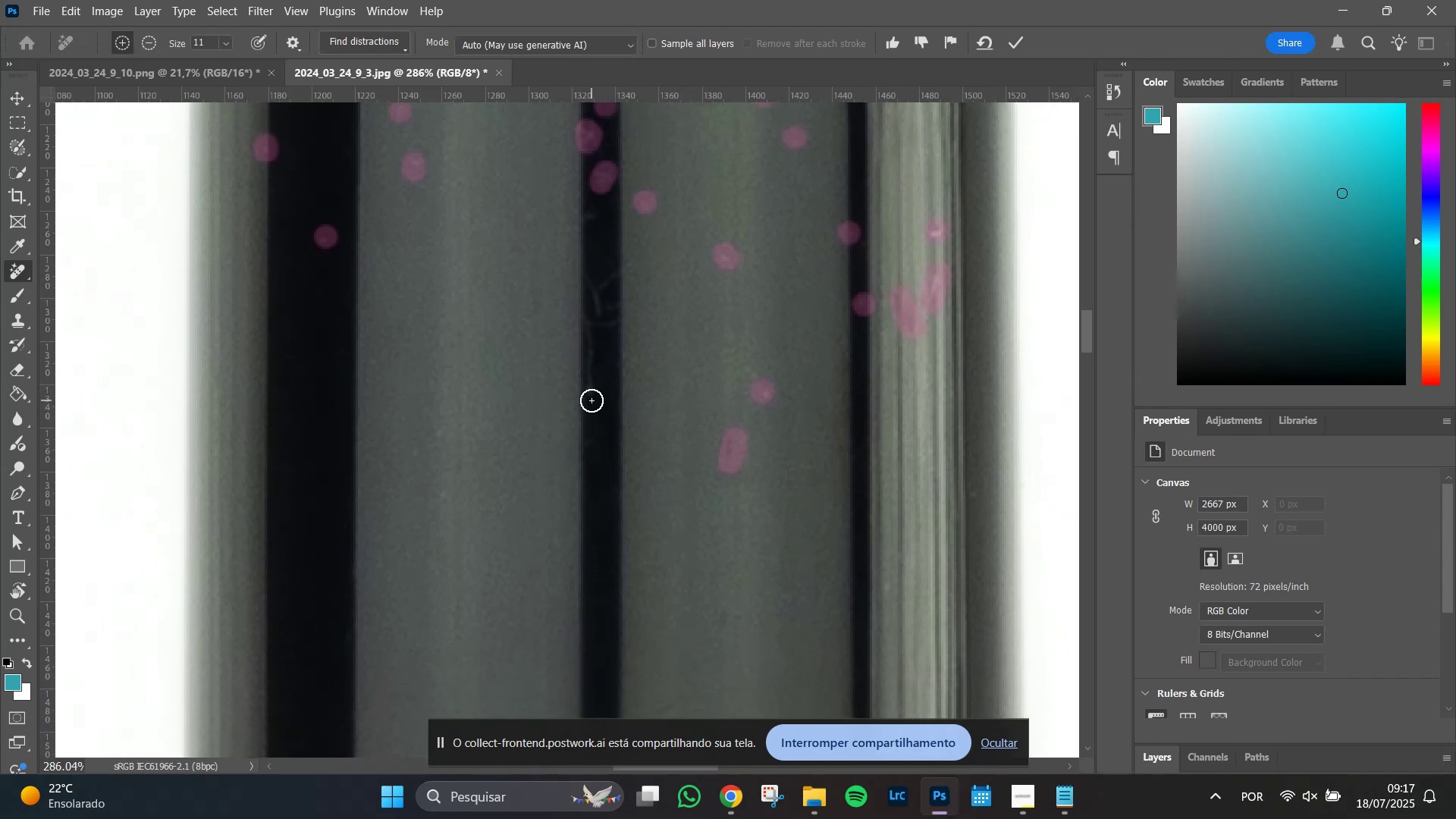 
left_click_drag(start_coordinate=[591, 394], to_coordinate=[625, 318])
 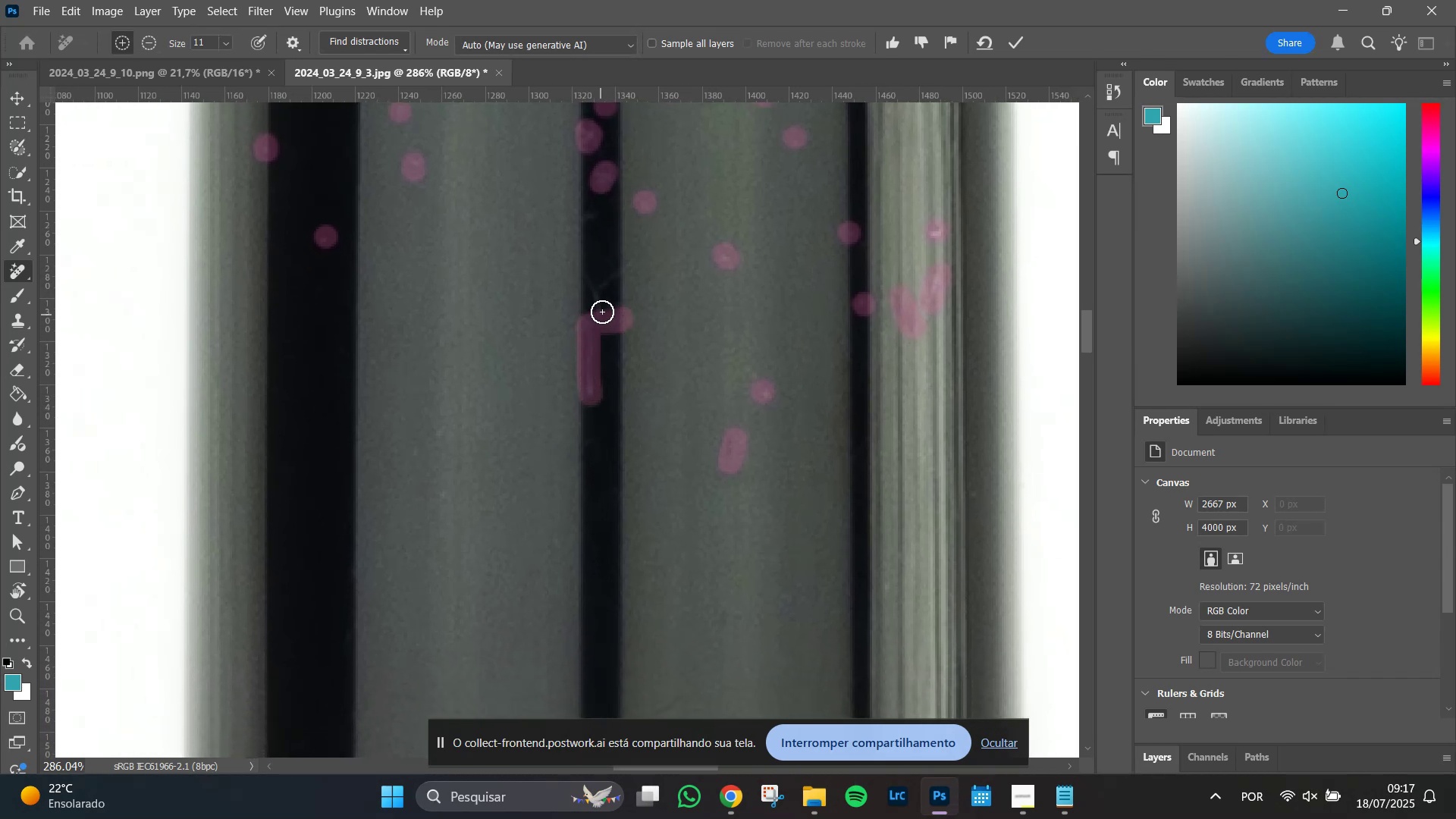 
left_click_drag(start_coordinate=[604, 310], to_coordinate=[582, 271])
 